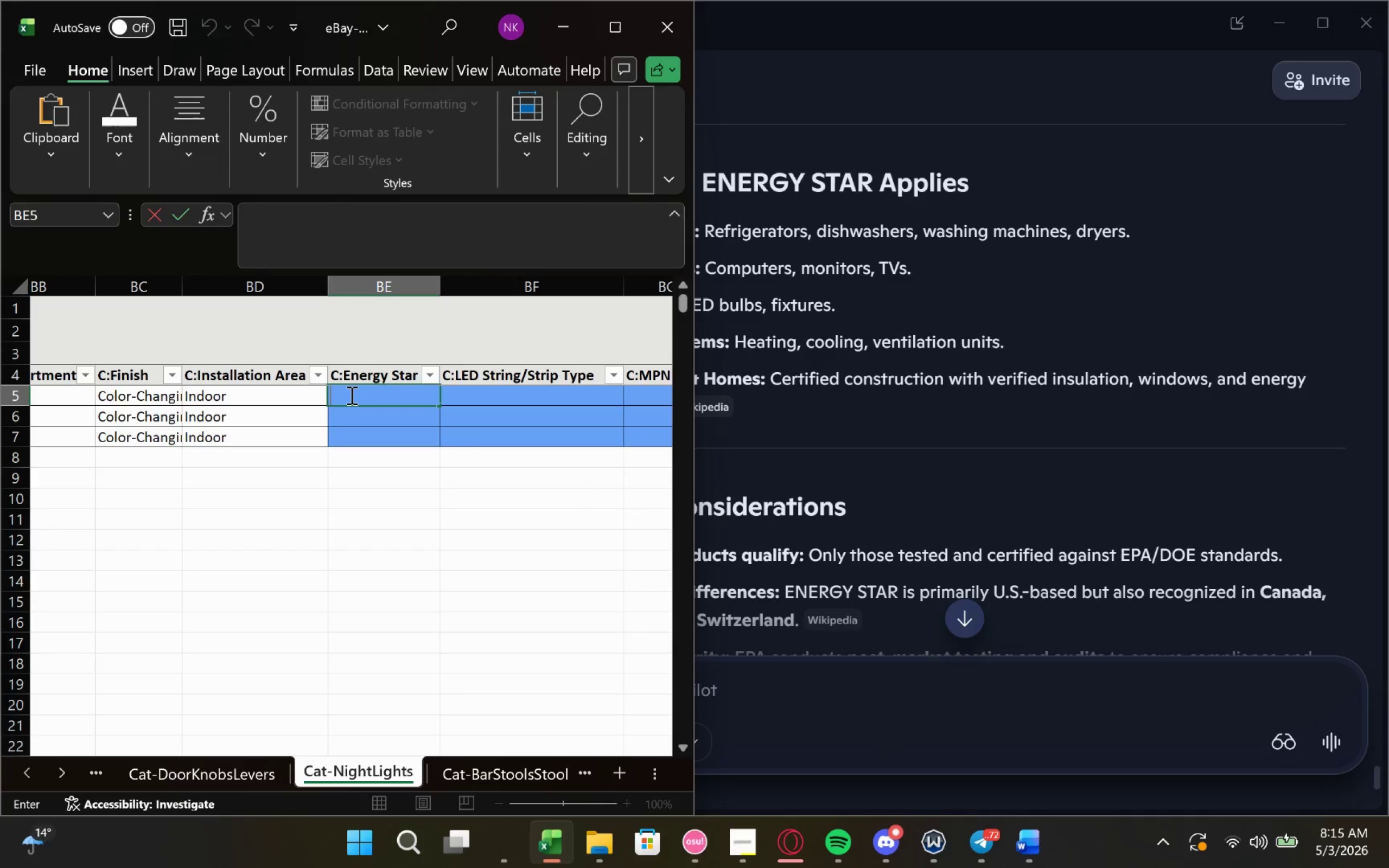 
key(Control+V)
 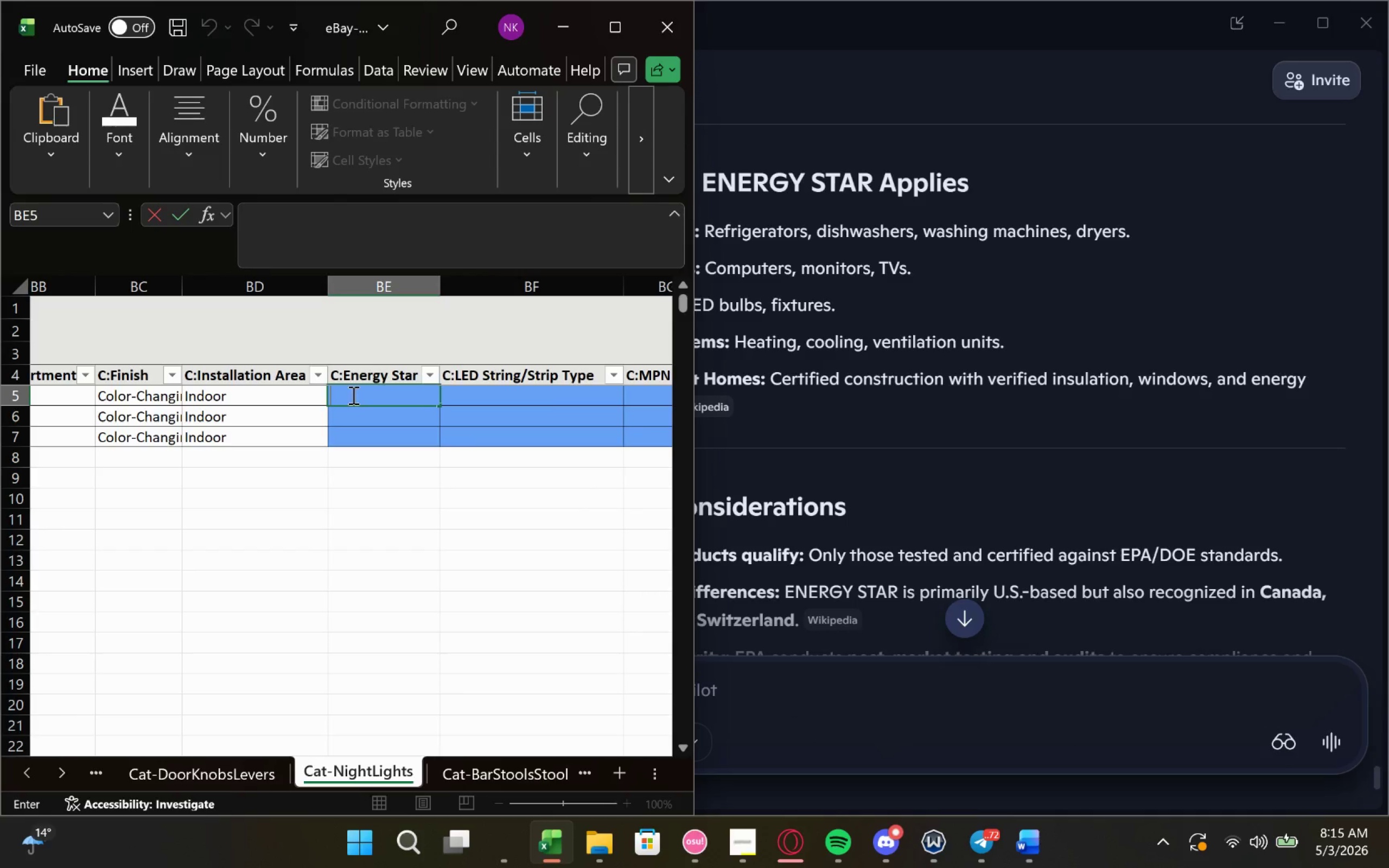 
key(Control+Shift+D)
 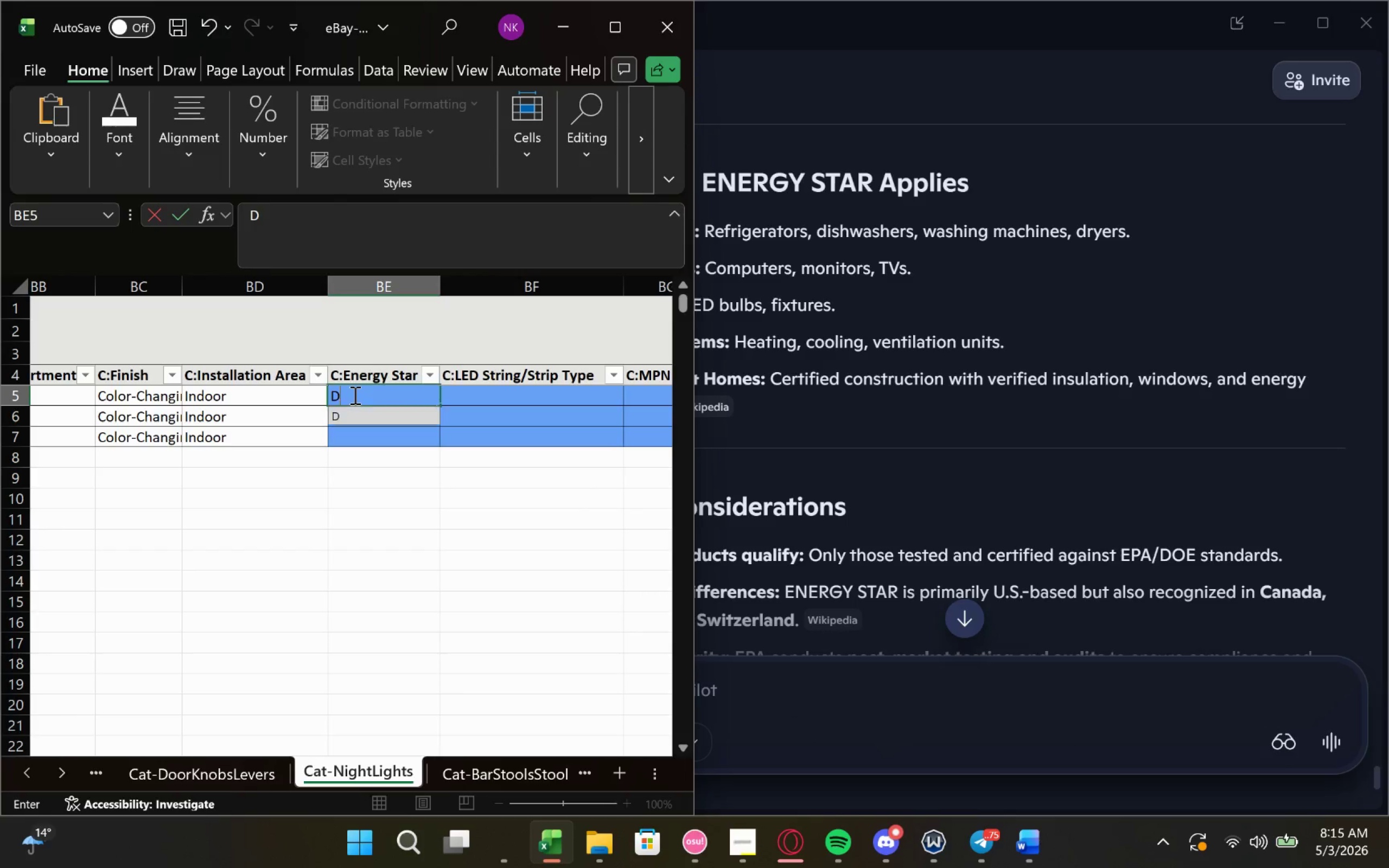 
key(Control+O)
 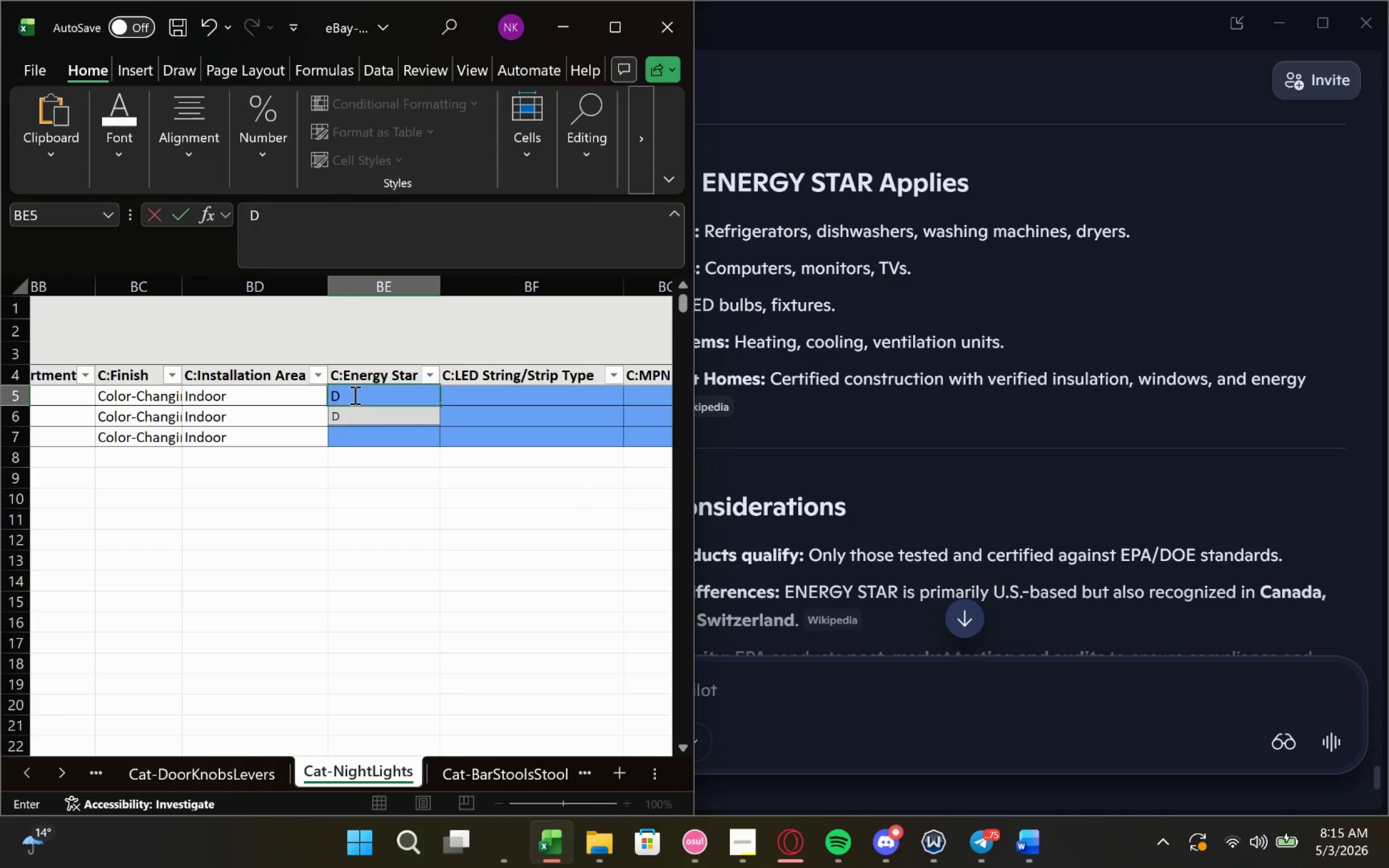 
key(Control+E)
 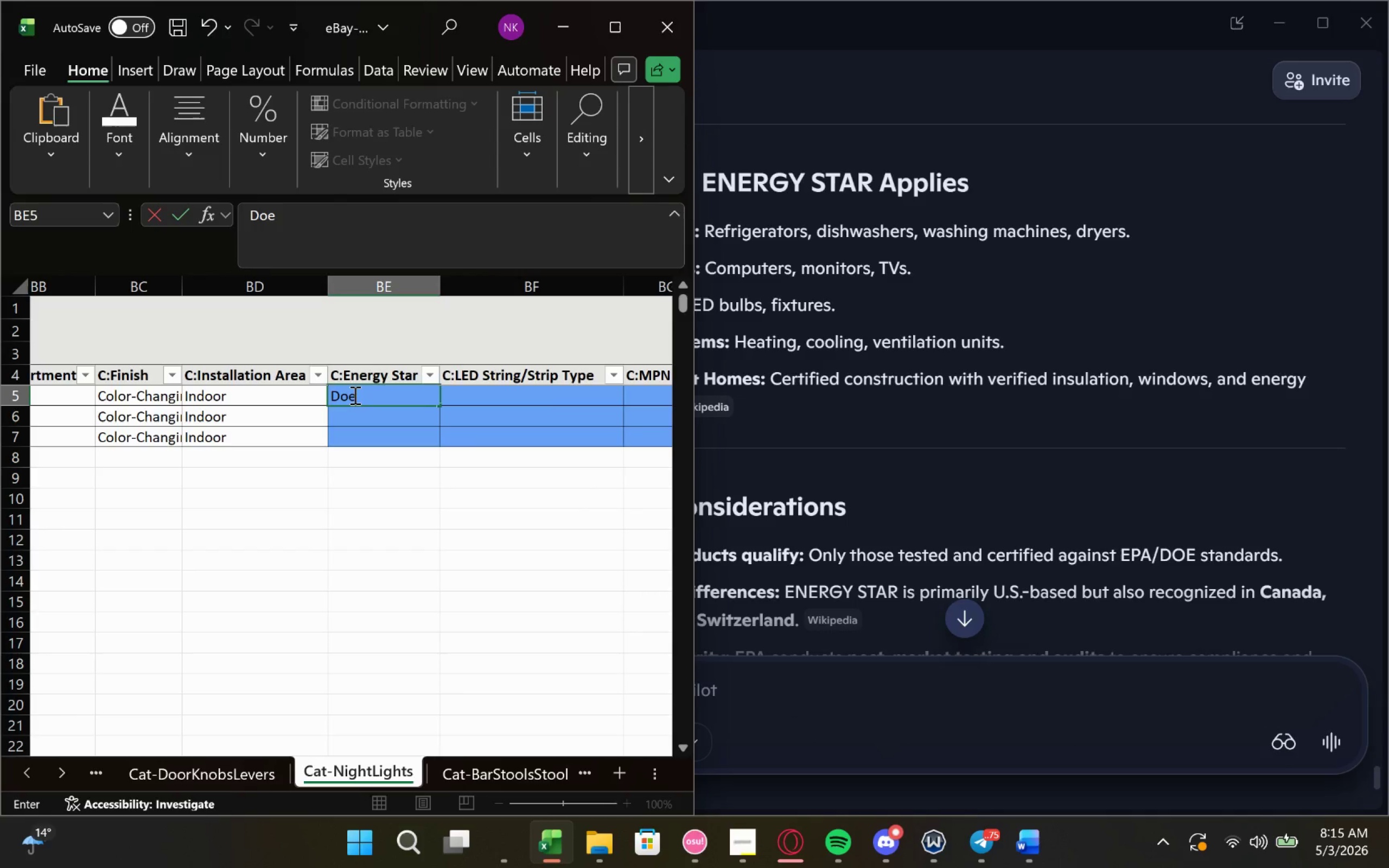 
key(Control+S)
 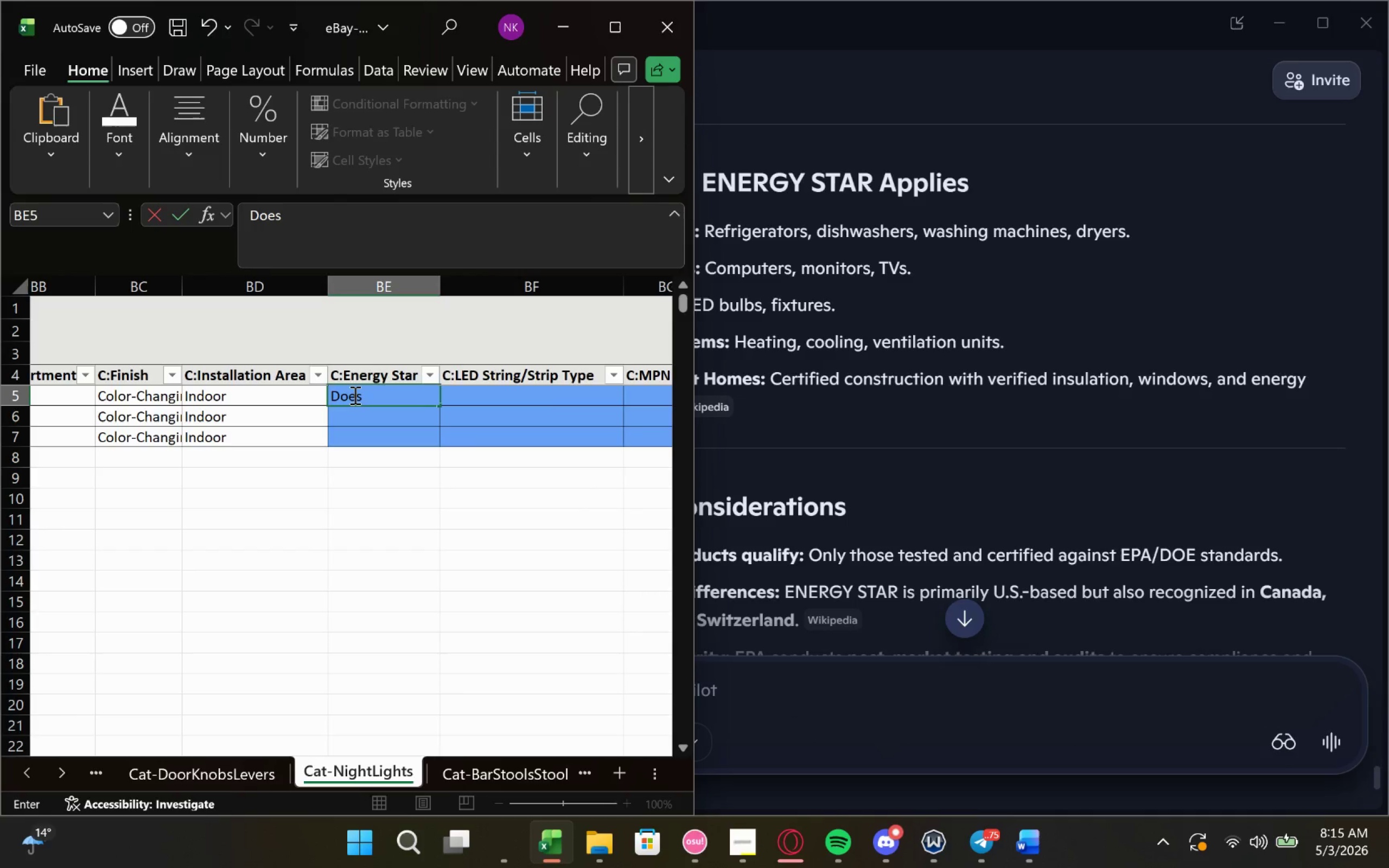 
key(Control+Space)
 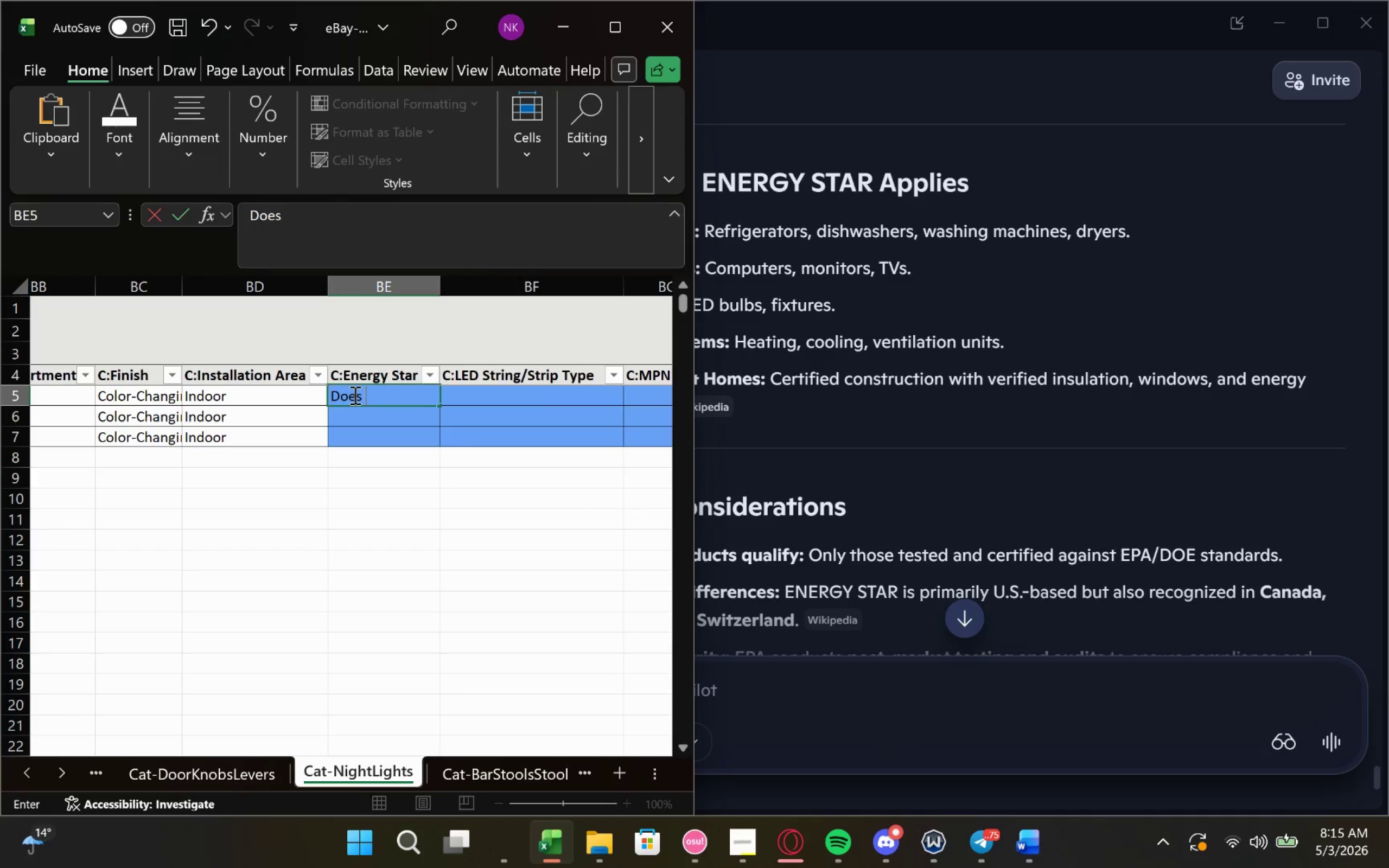 
key(Control+Shift+ShiftLeft)
 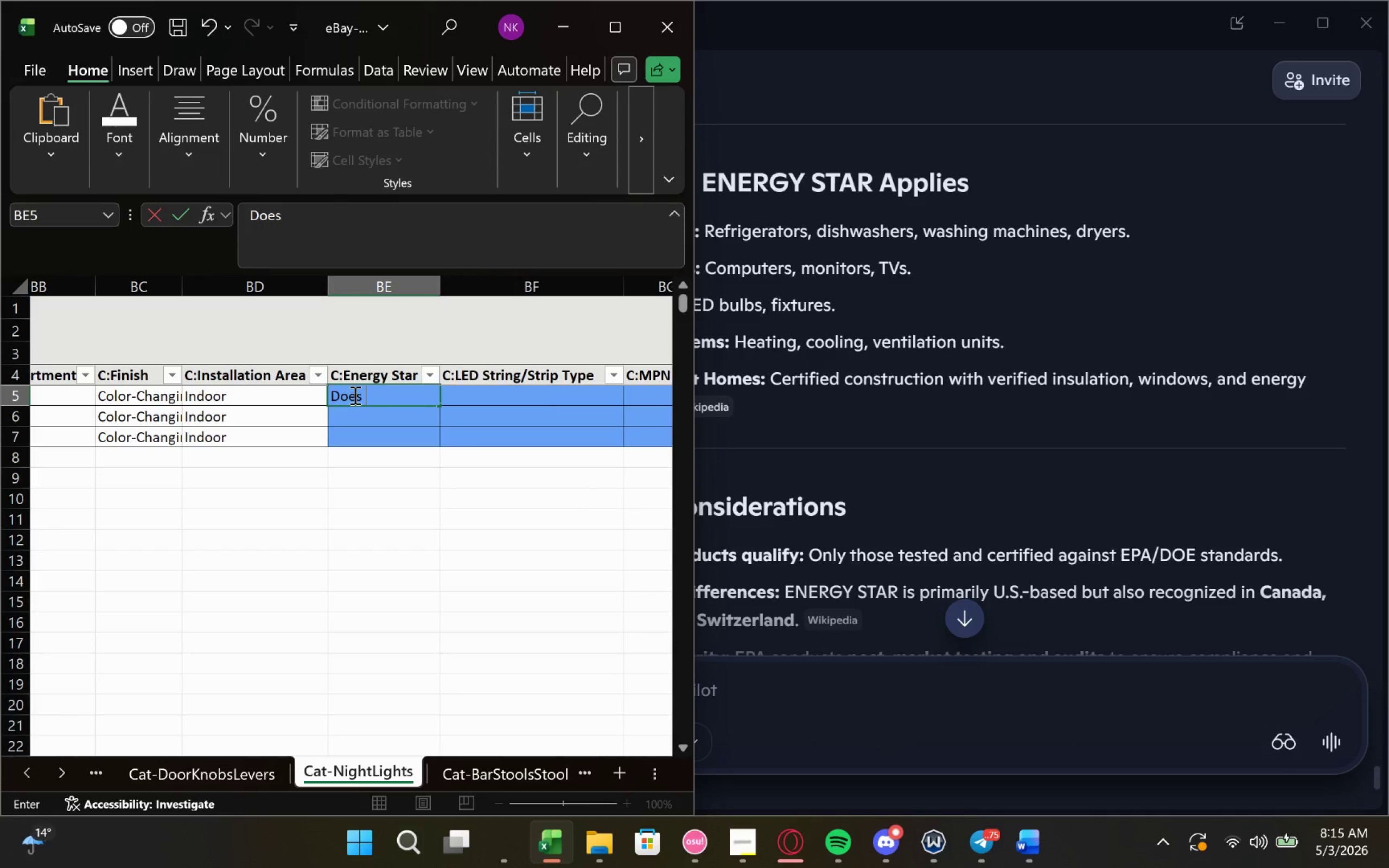 
key(Control+Shift+N)
 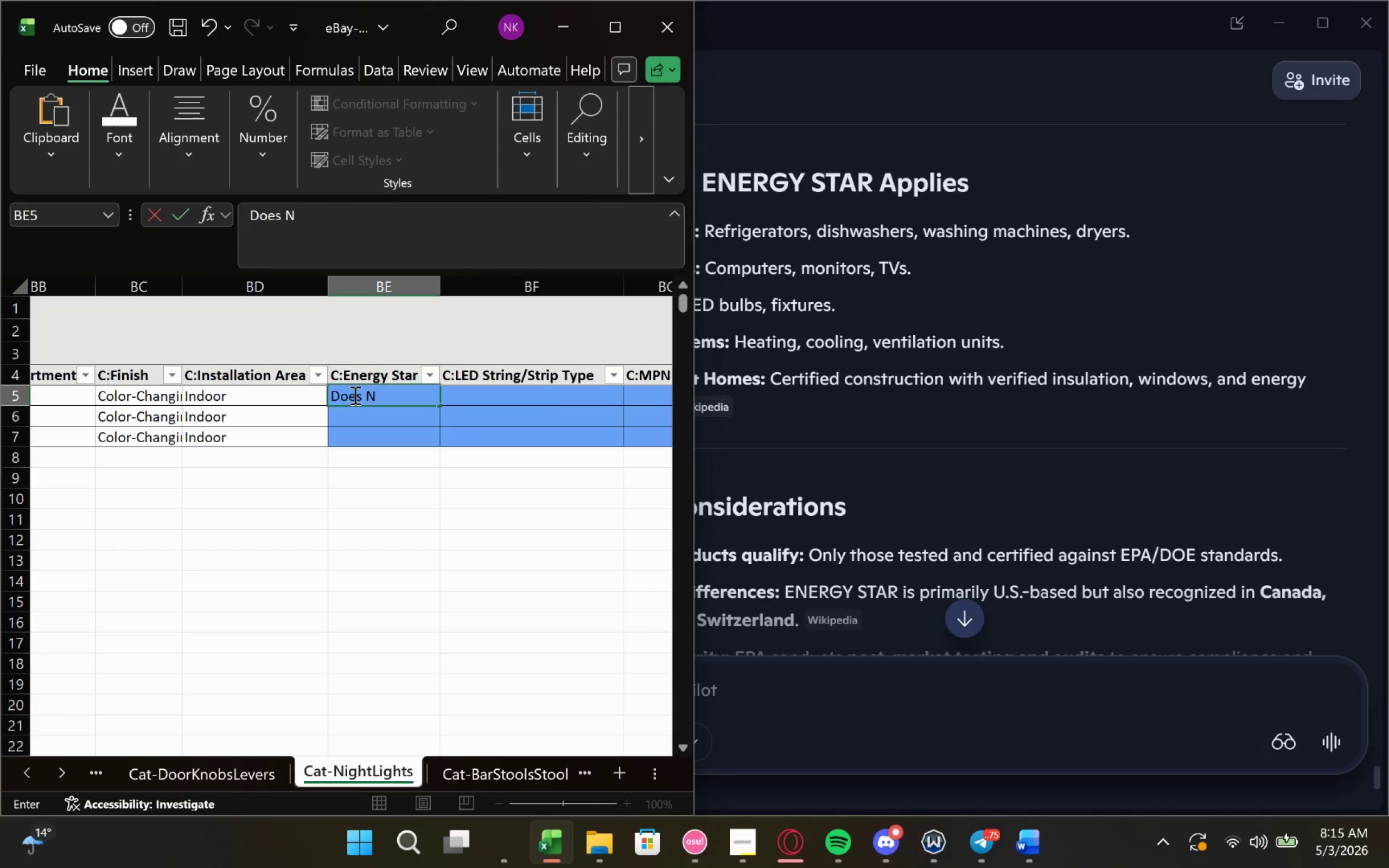 
key(Control+O)
 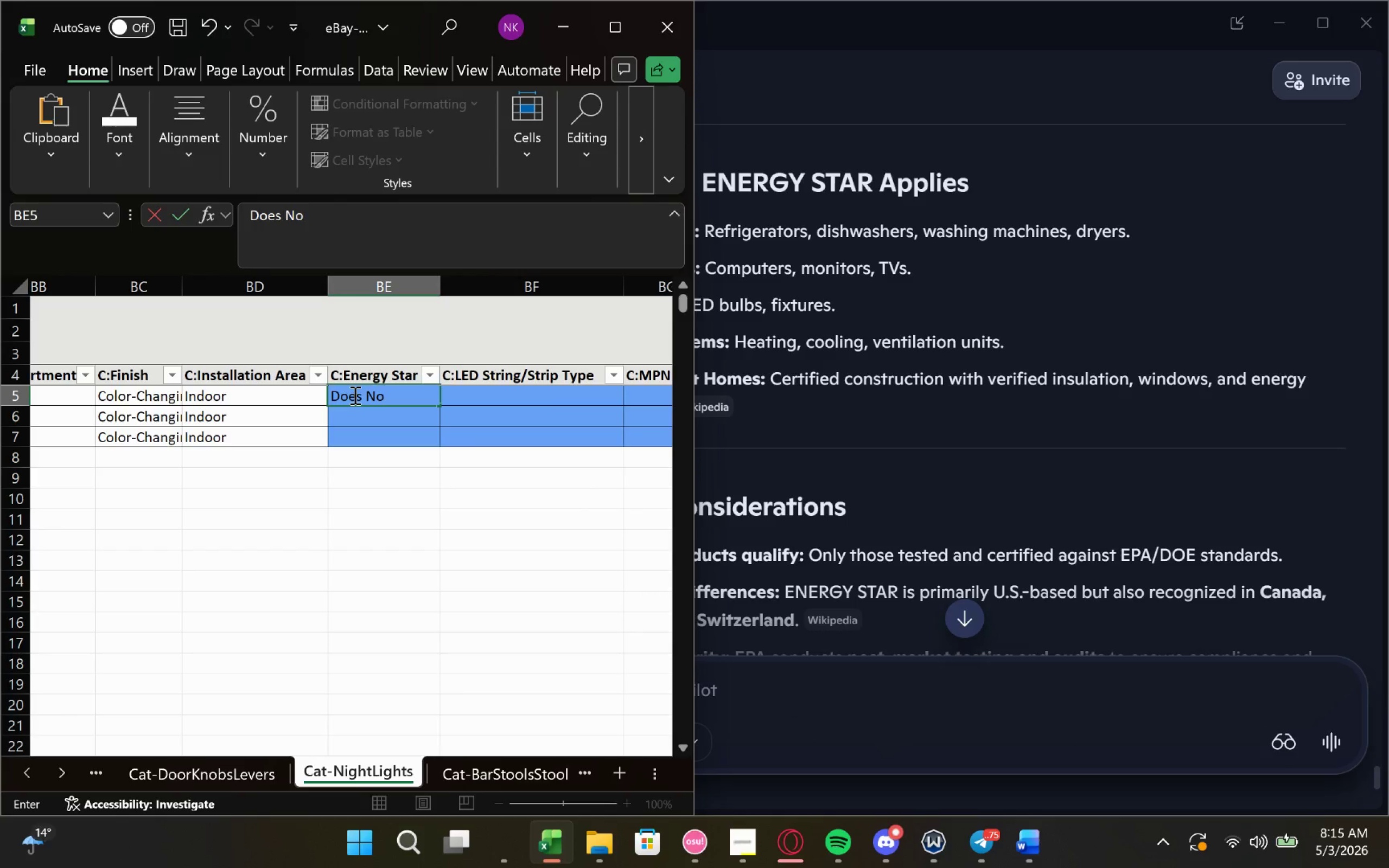 
key(Control+T)
 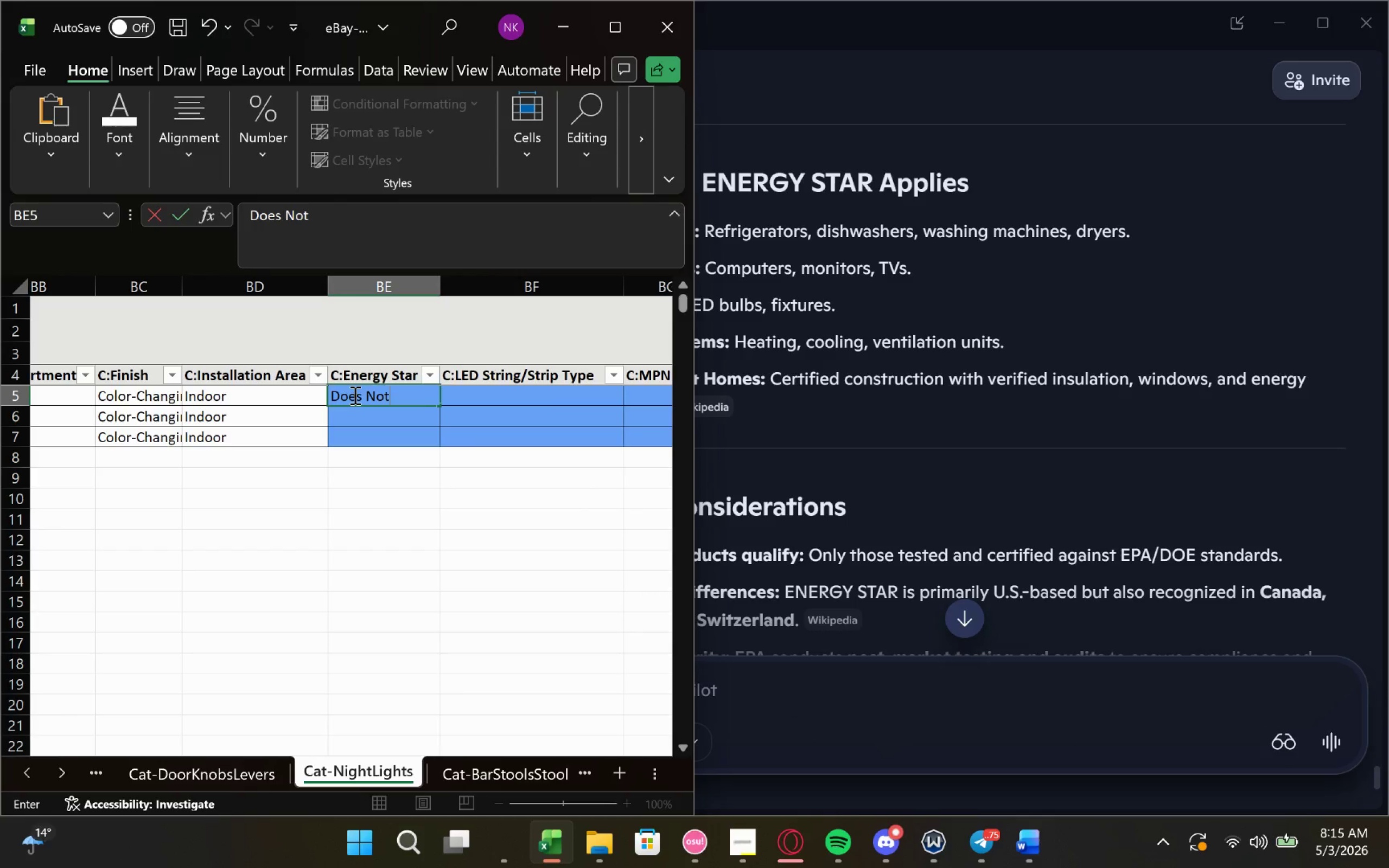 
key(Control+Space)
 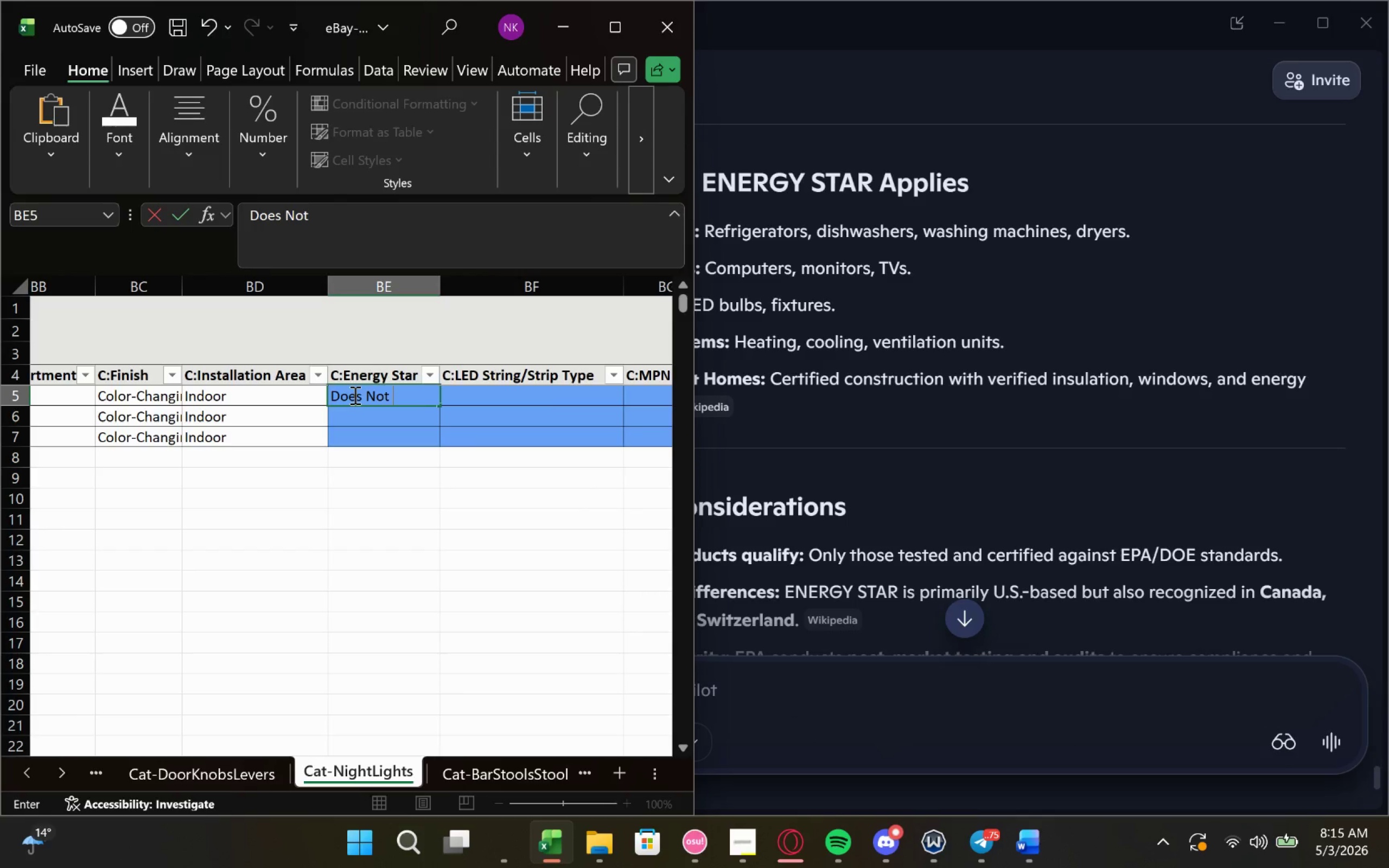 
key(Control+Shift+A)
 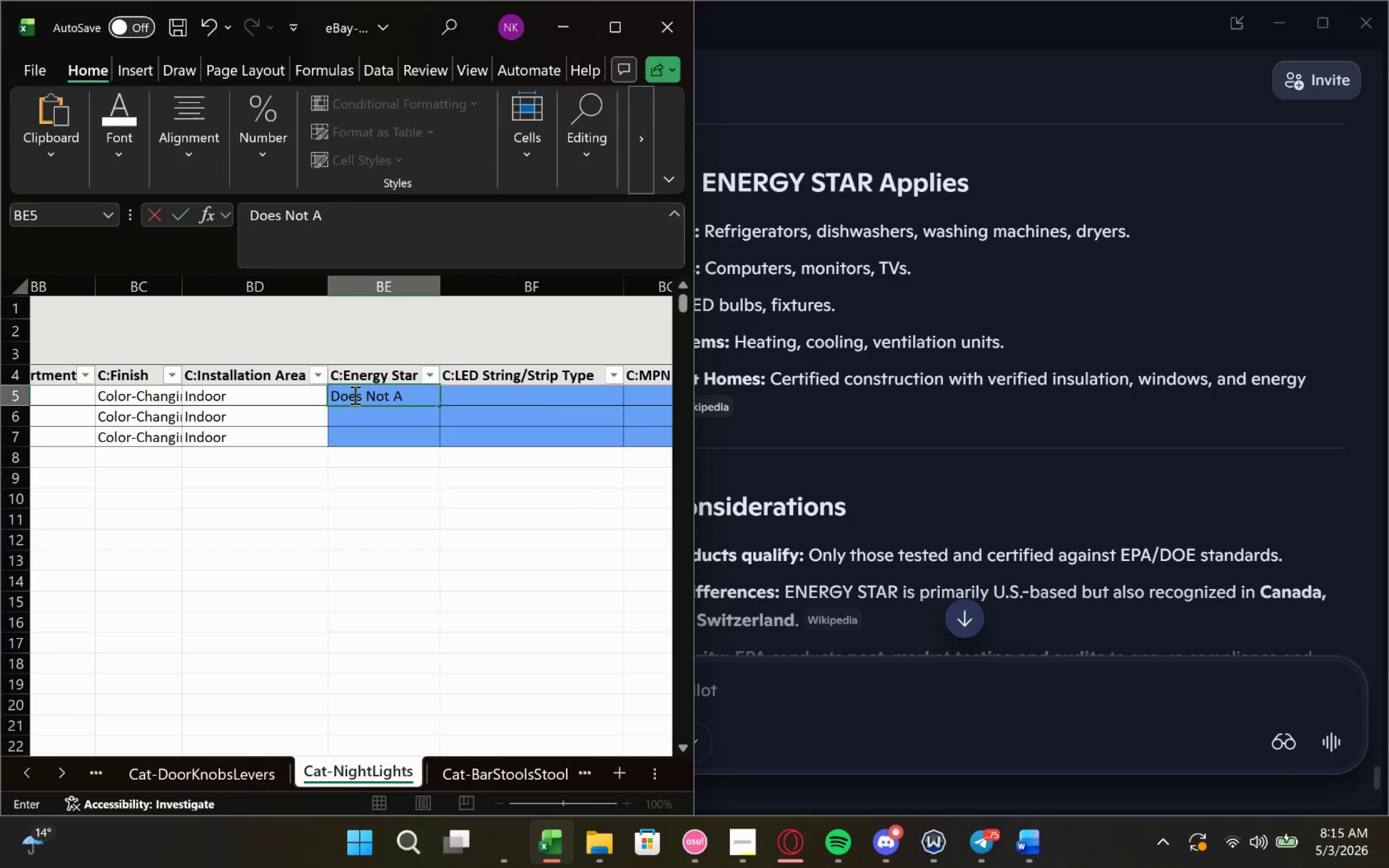 
key(Control+P)
 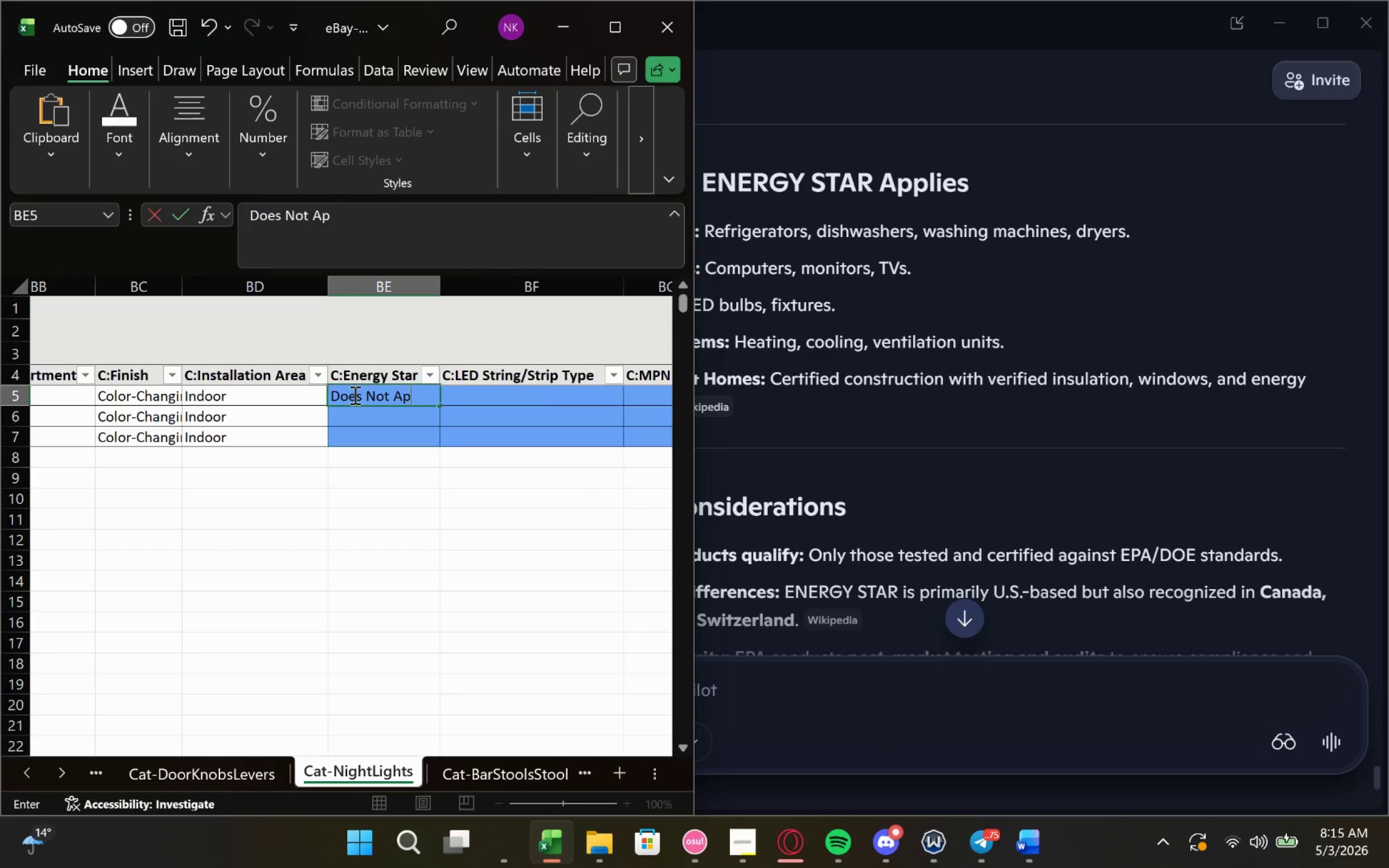 
key(Control+P)
 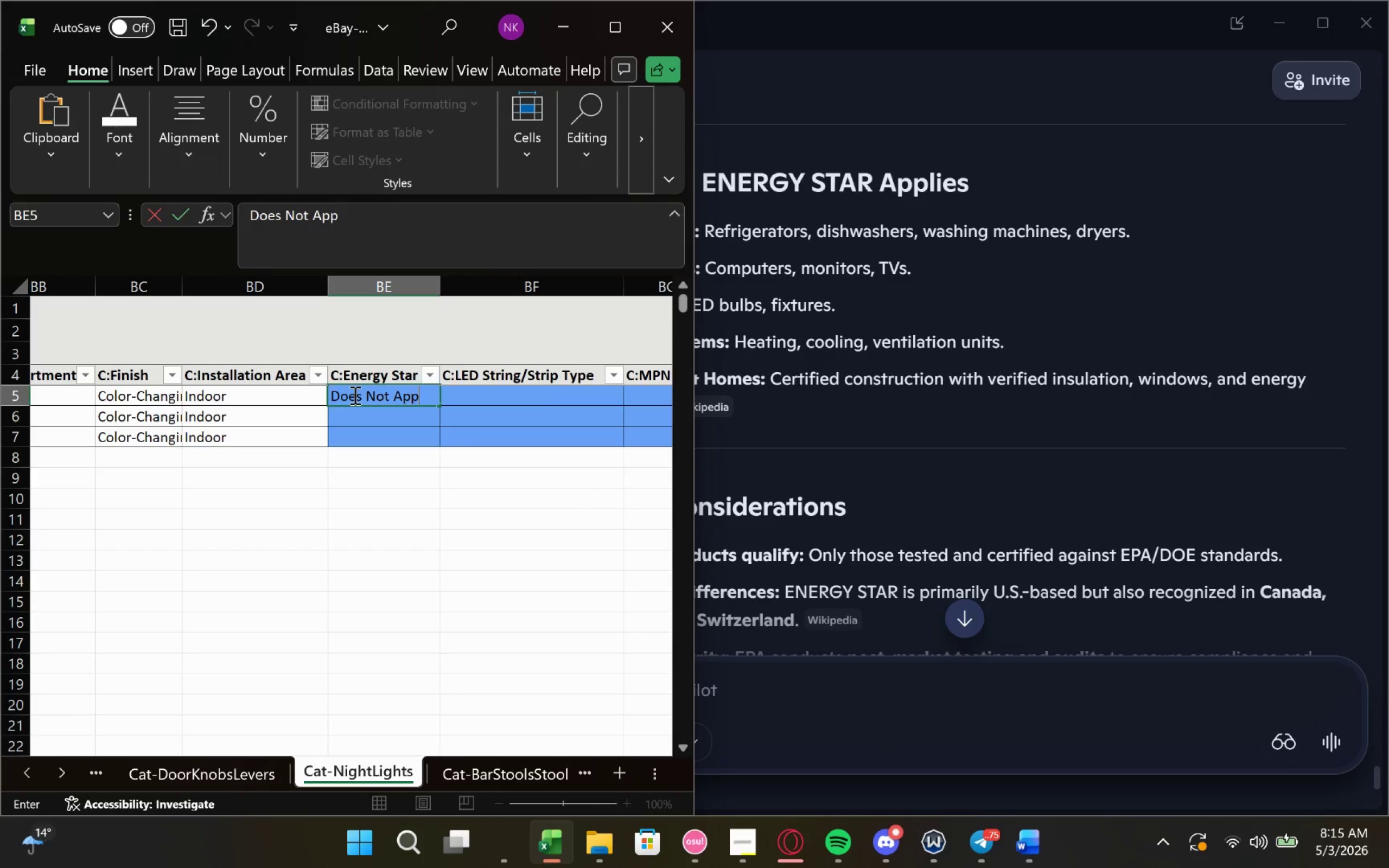 
key(Control+L)
 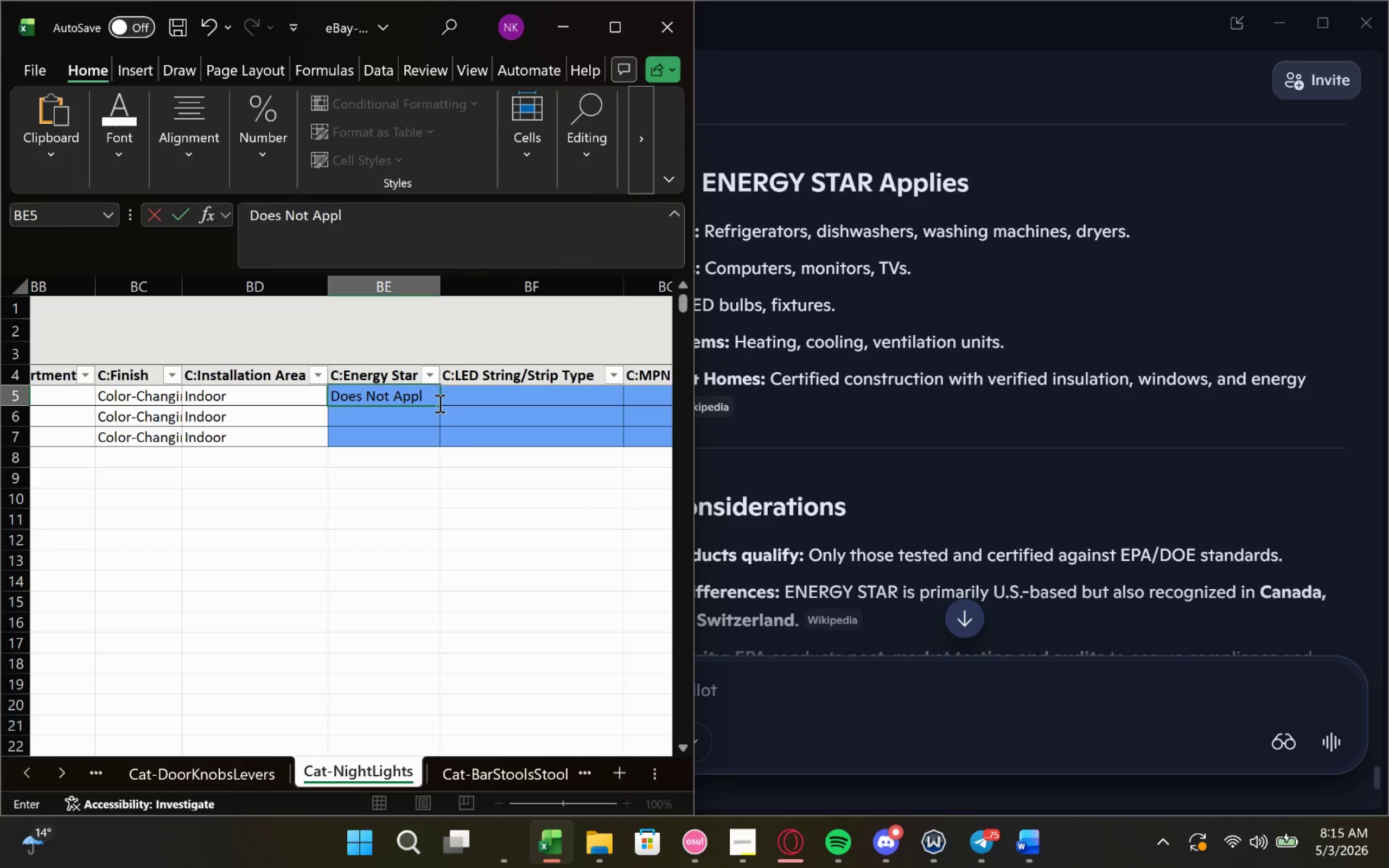 
left_click_drag(start_coordinate=[441, 406], to_coordinate=[441, 444])
 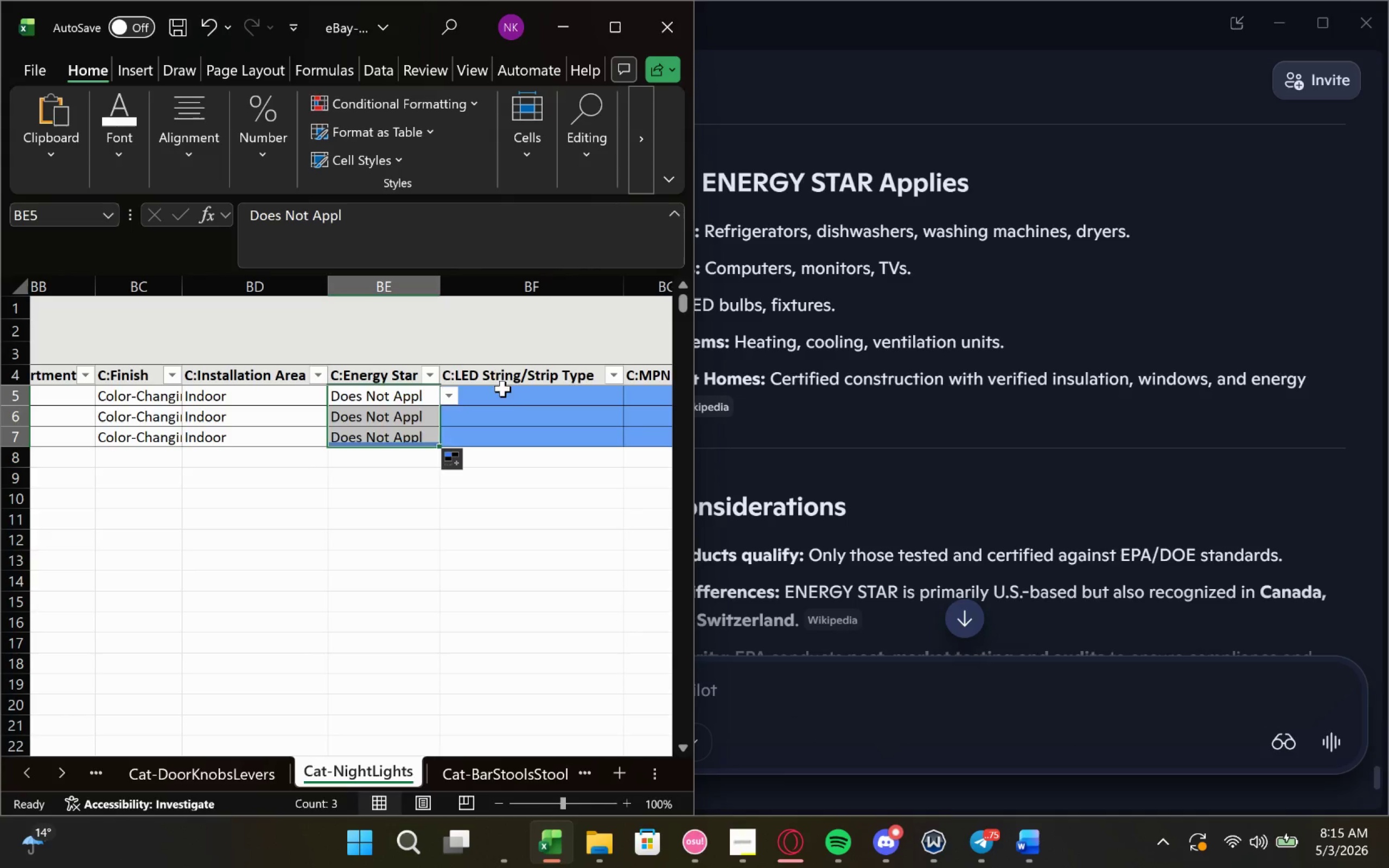 
left_click([514, 397])
 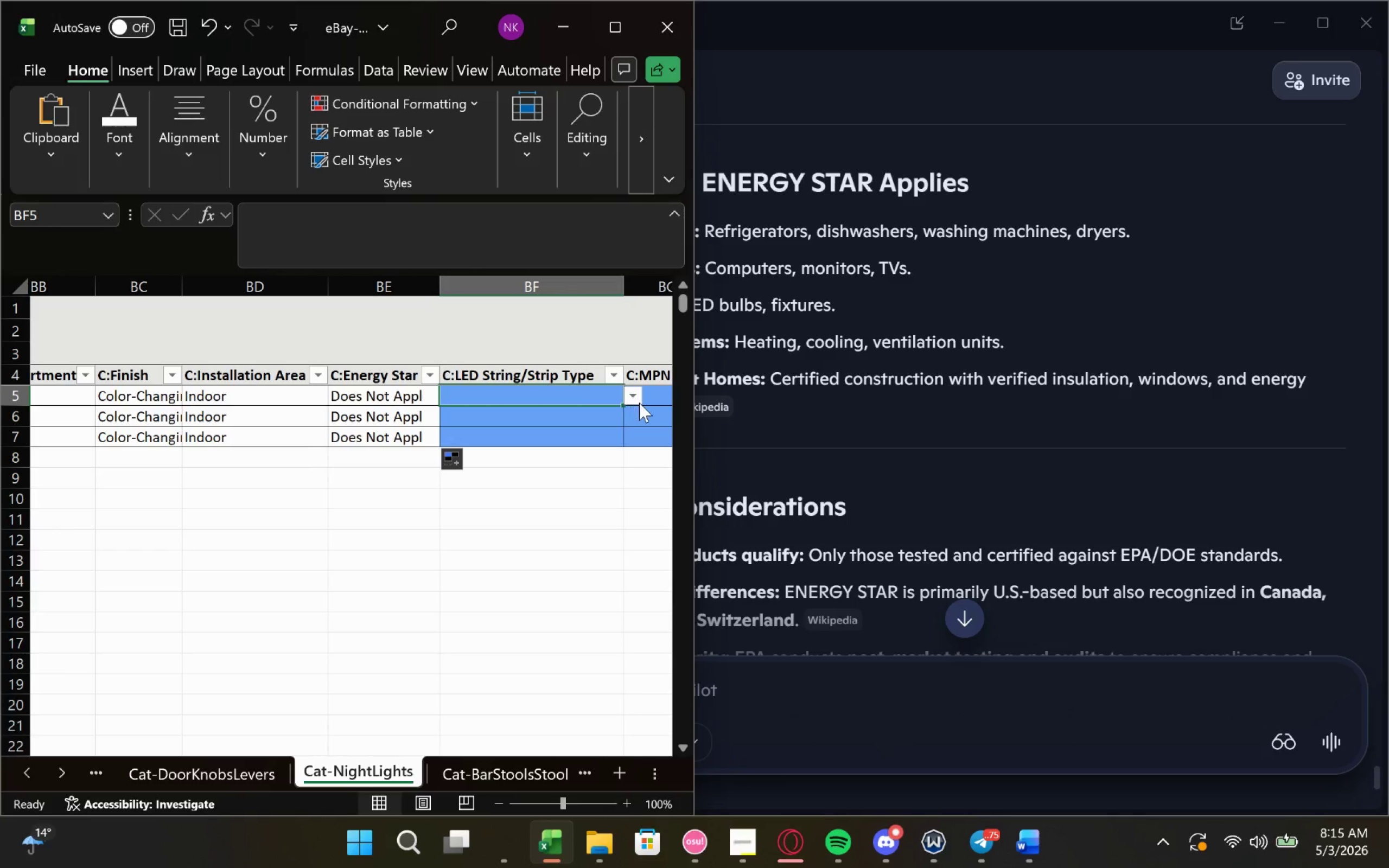 
left_click([633, 397])
 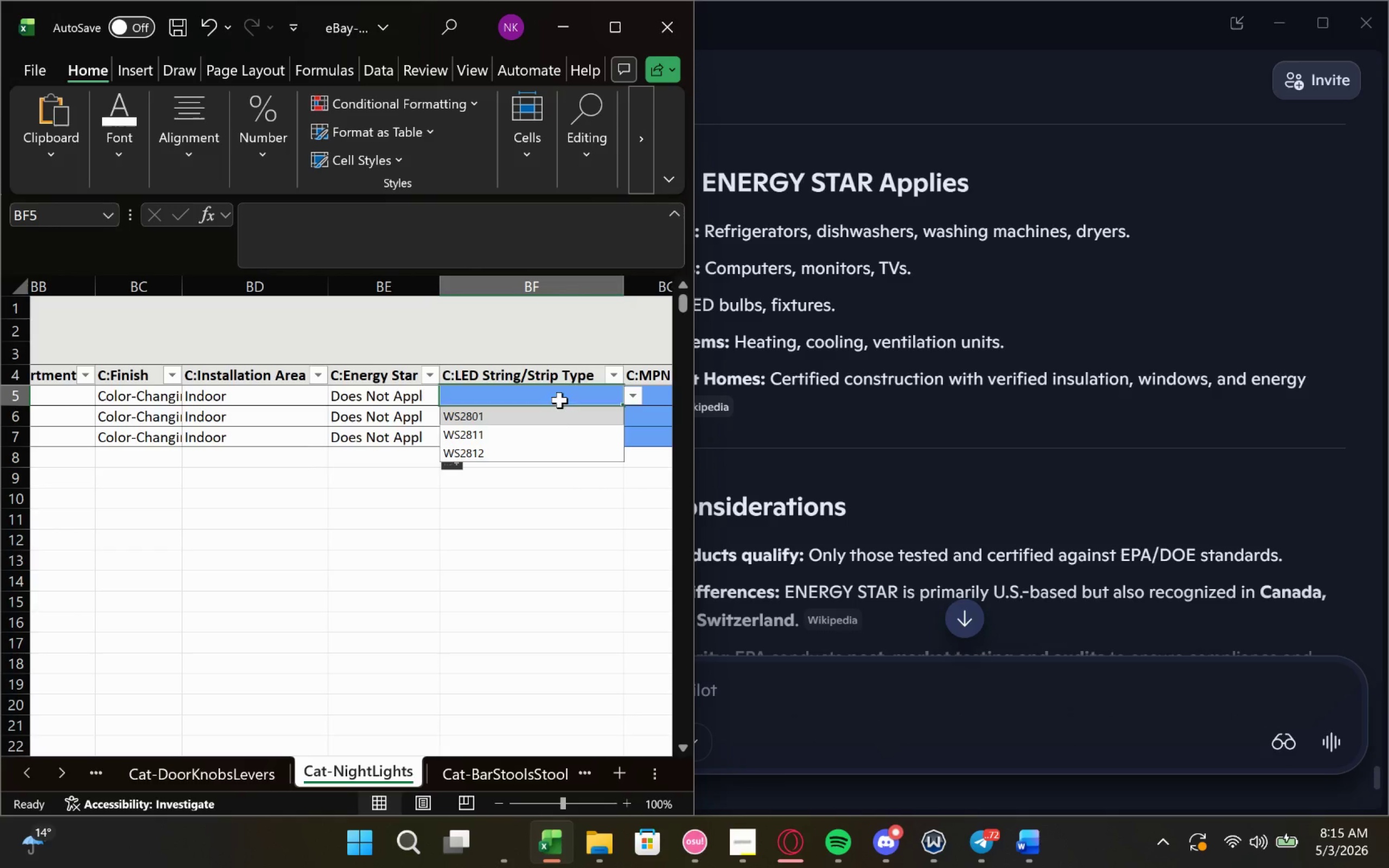 
left_click([554, 418])
 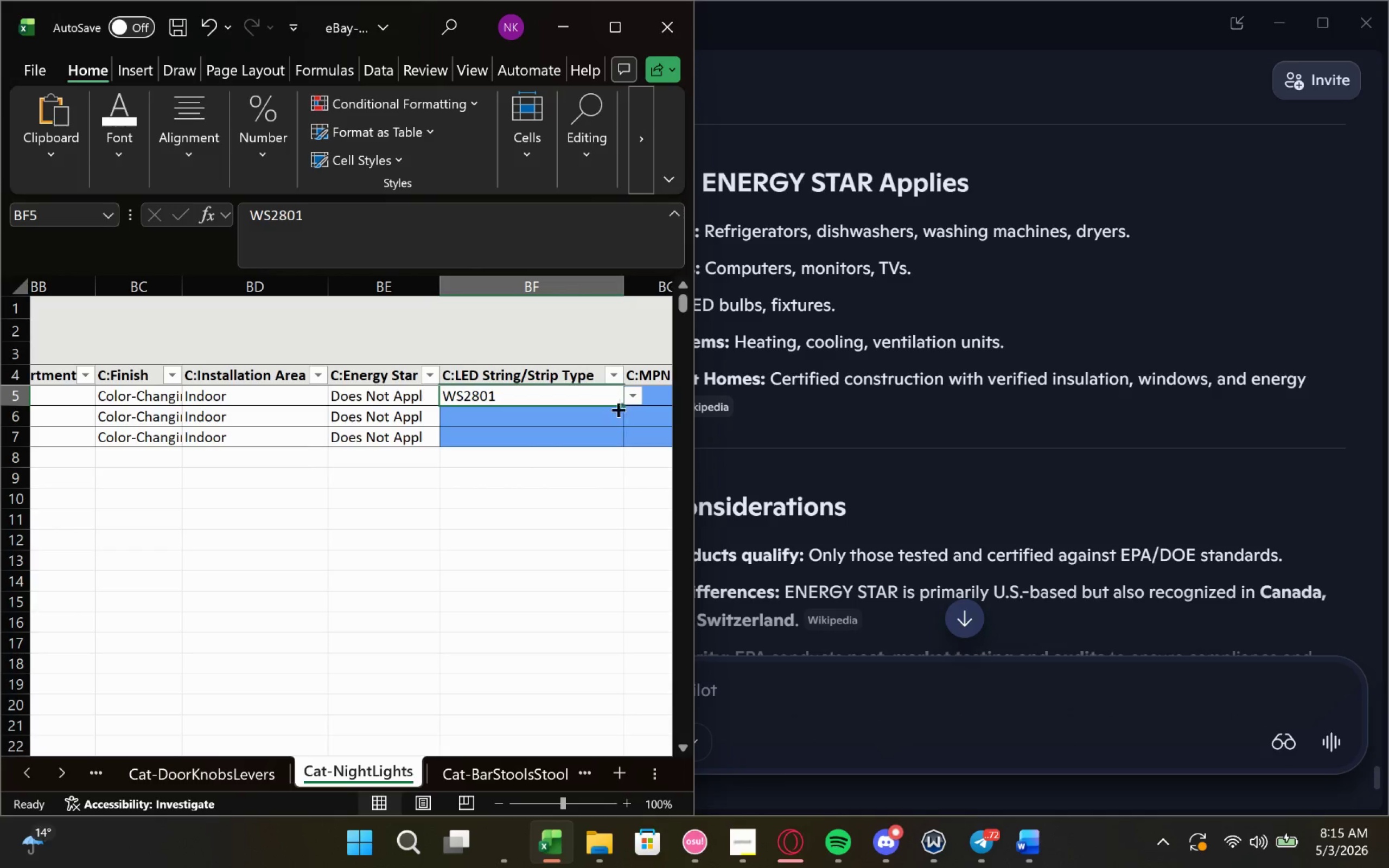 
left_click_drag(start_coordinate=[622, 407], to_coordinate=[622, 423])
 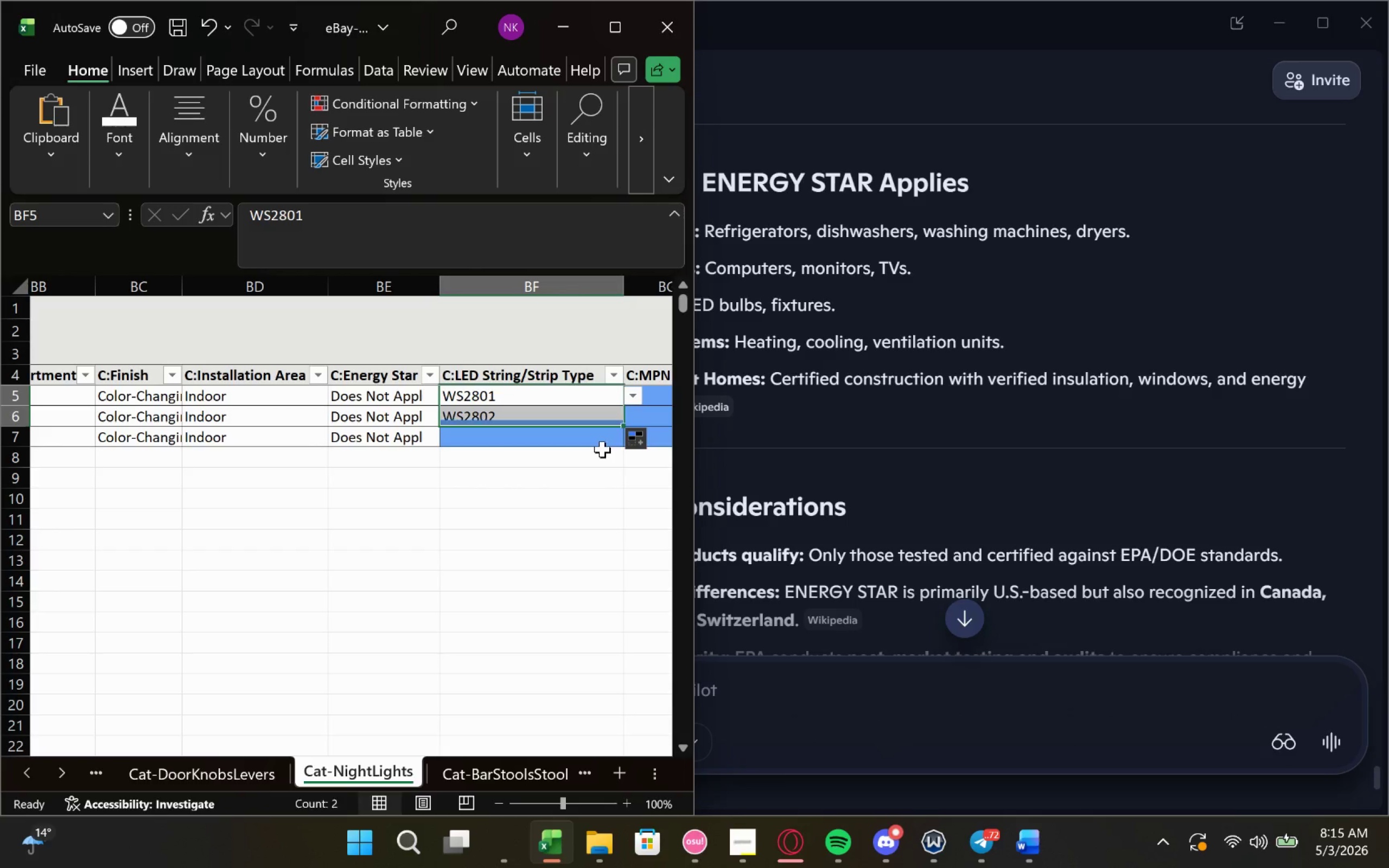 
left_click([600, 449])
 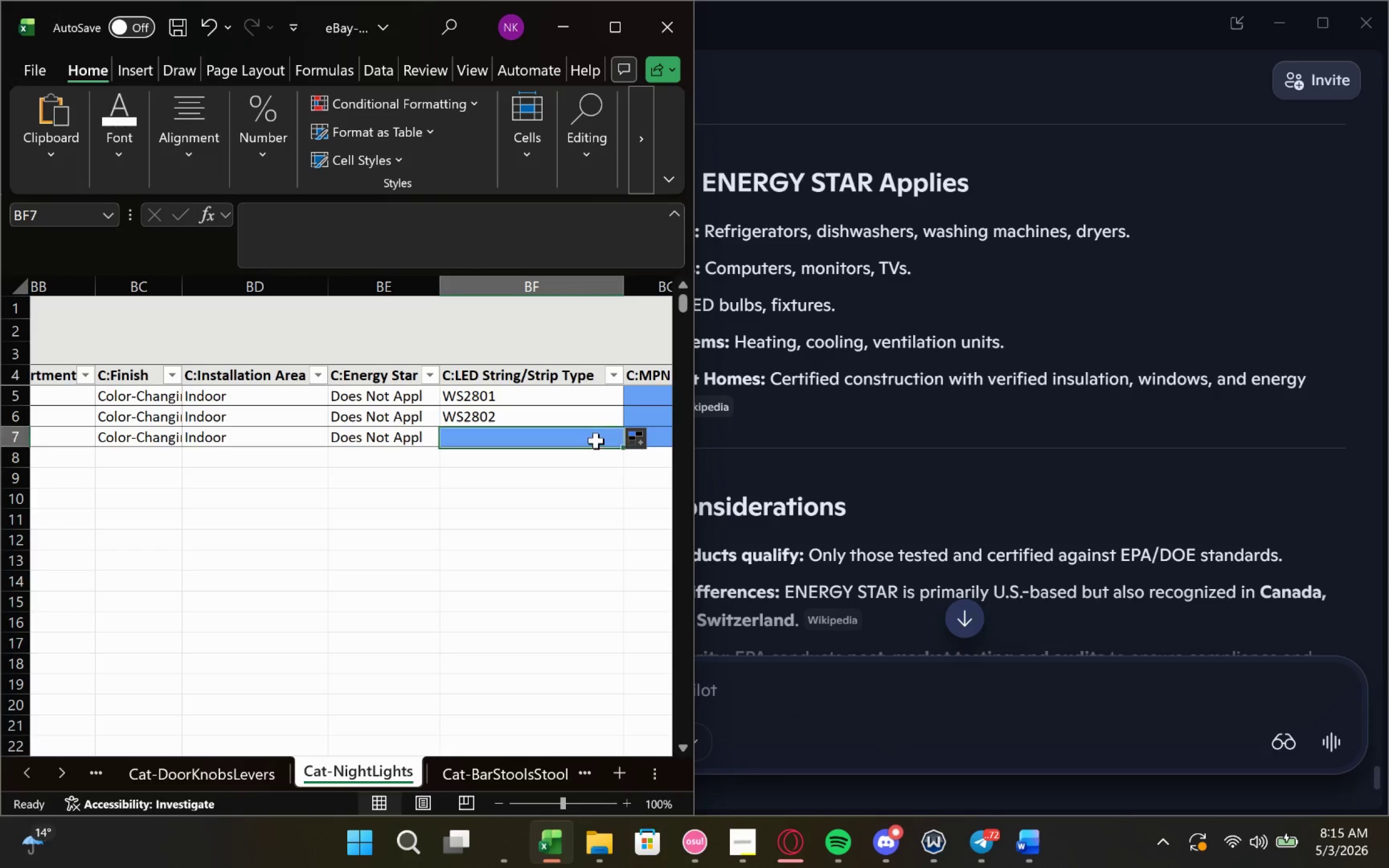 
double_click([596, 441])
 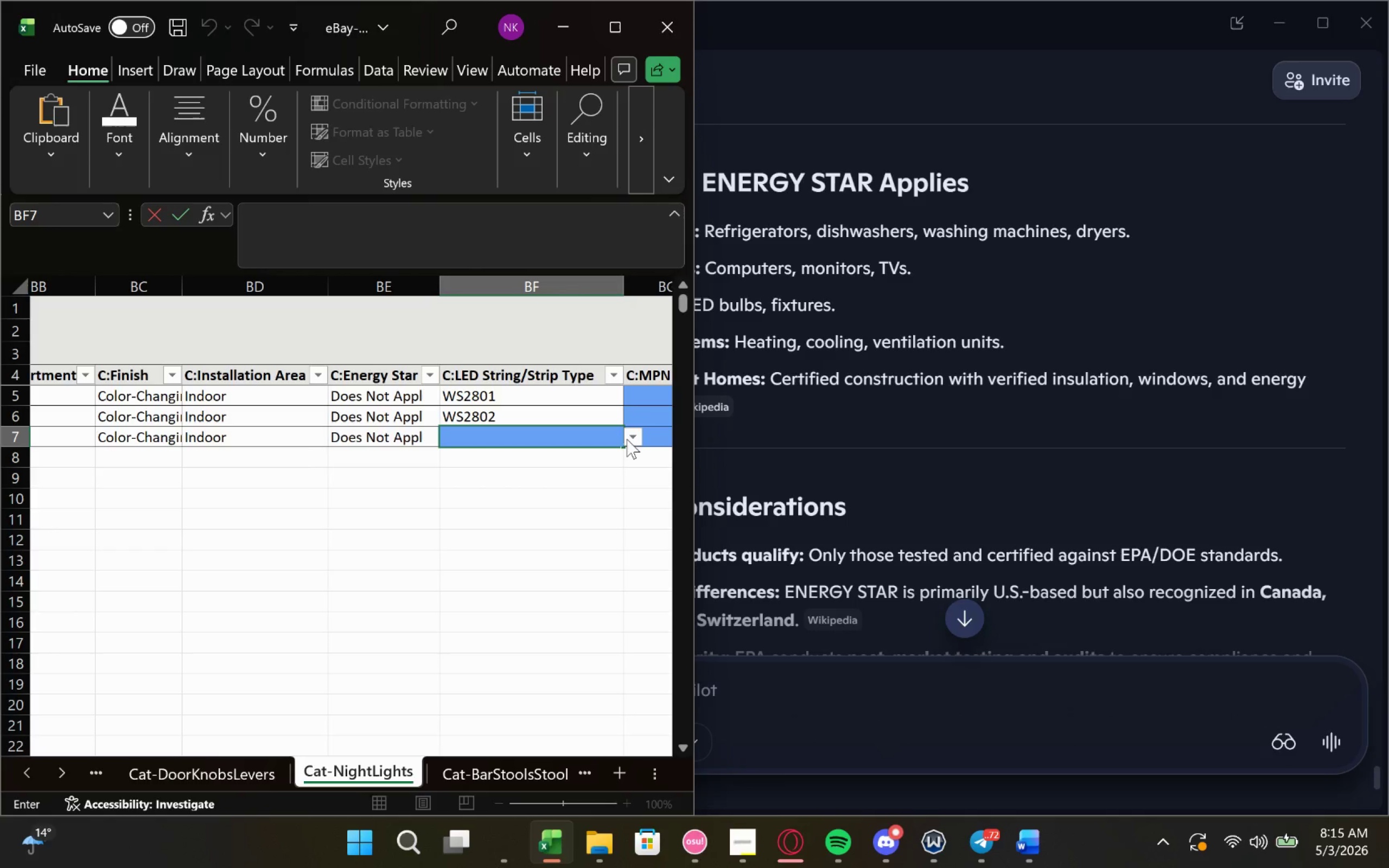 
left_click([629, 439])
 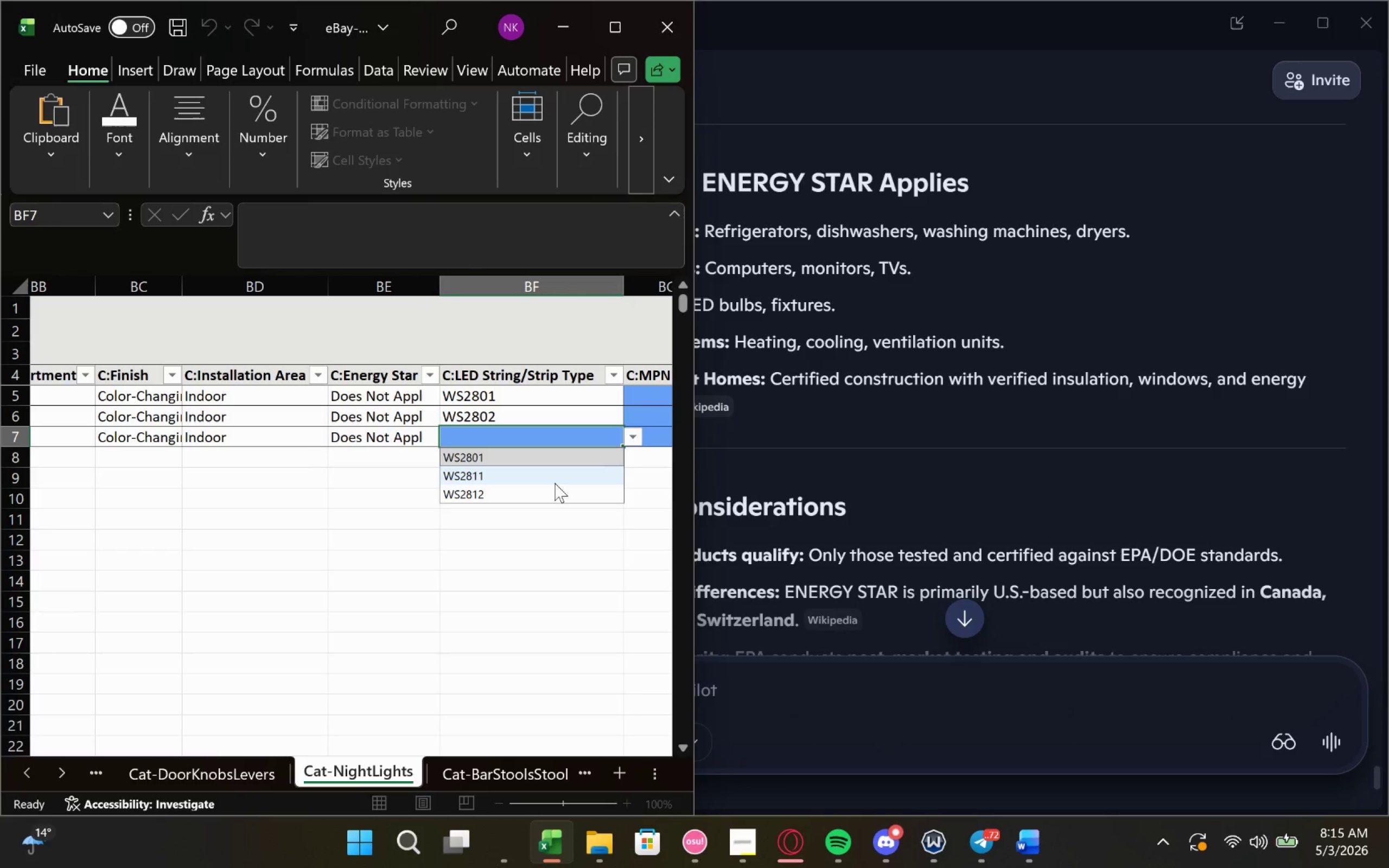 
left_click([555, 483])
 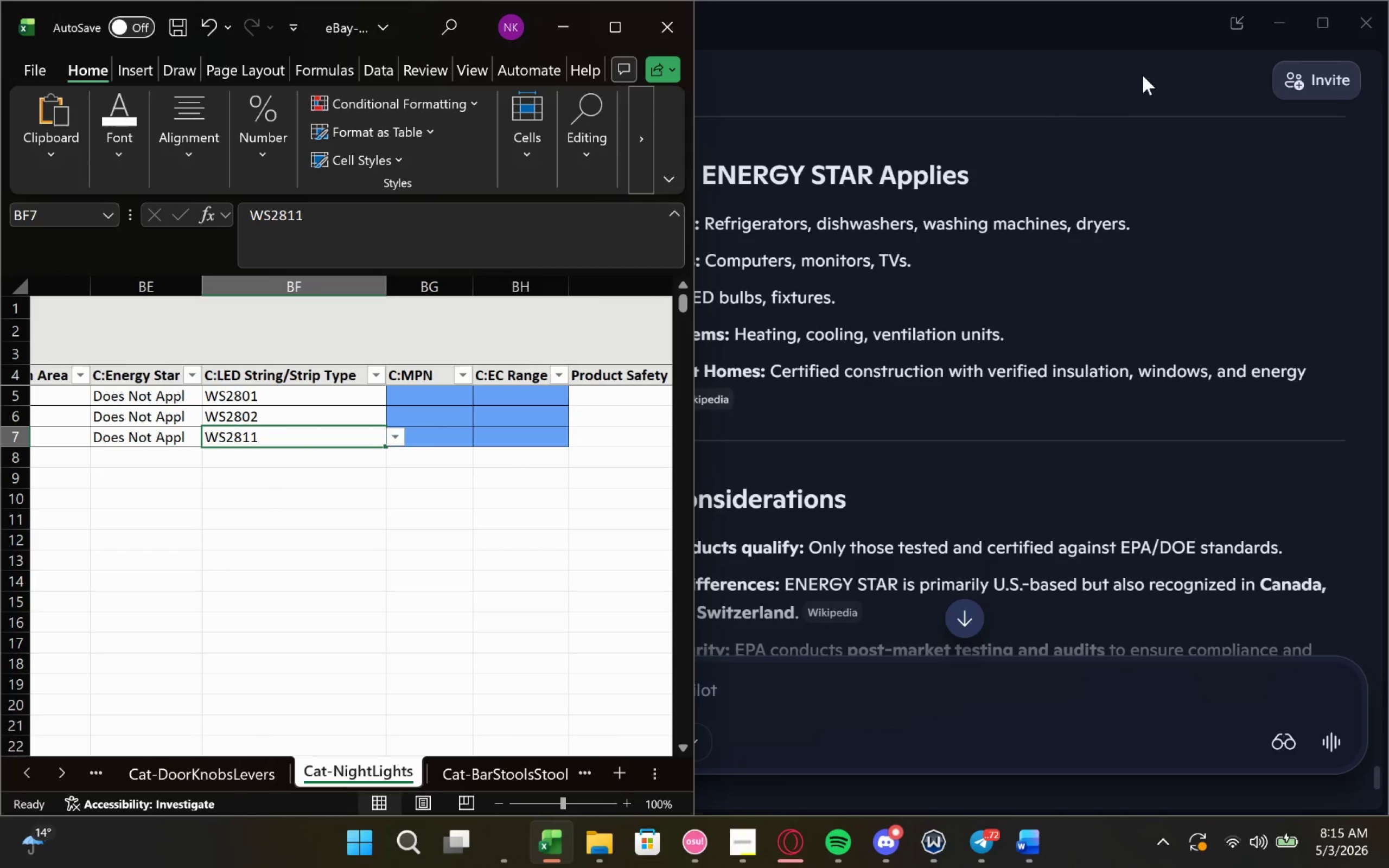 
left_click([1284, 27])
 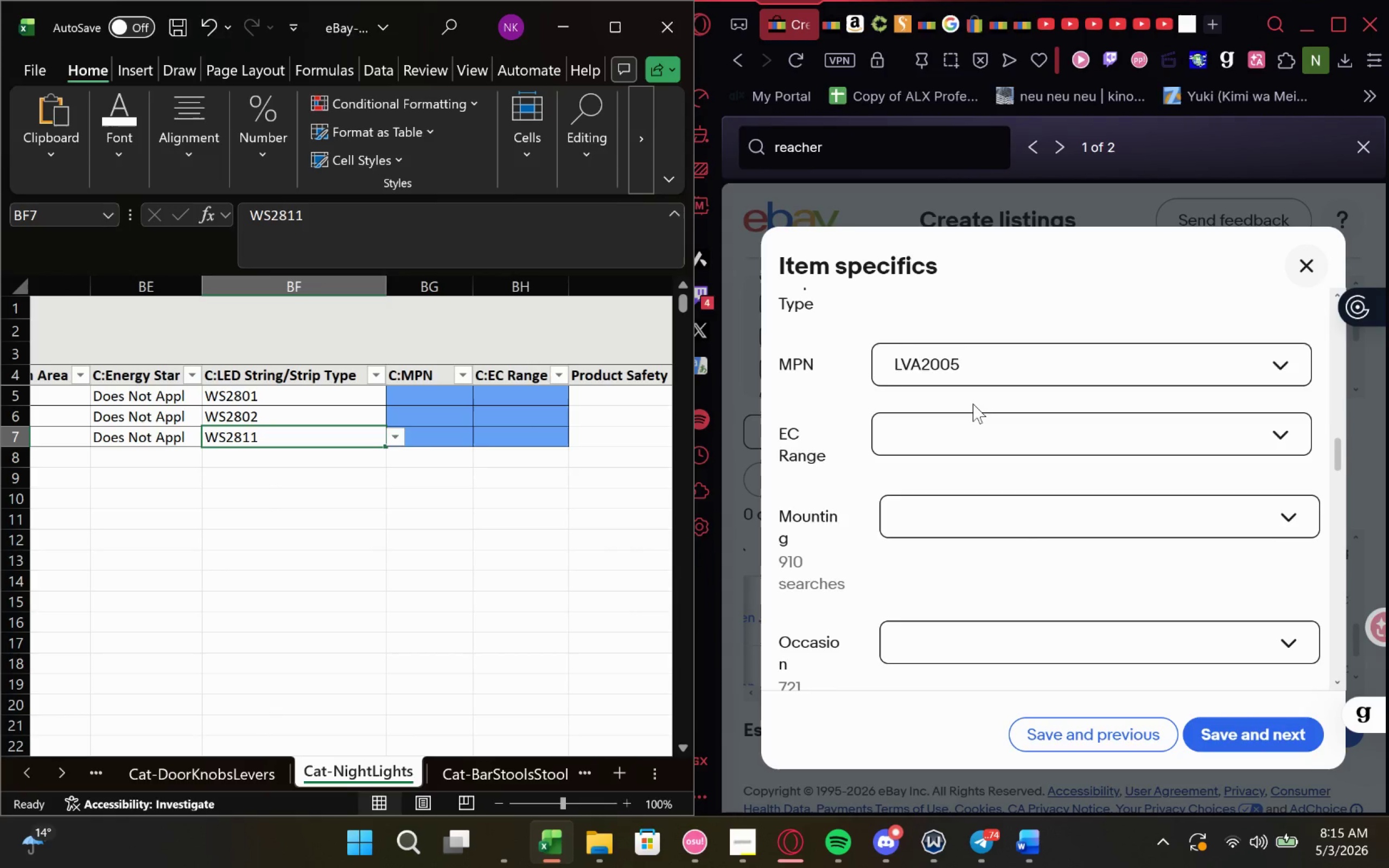 
wait(5.93)
 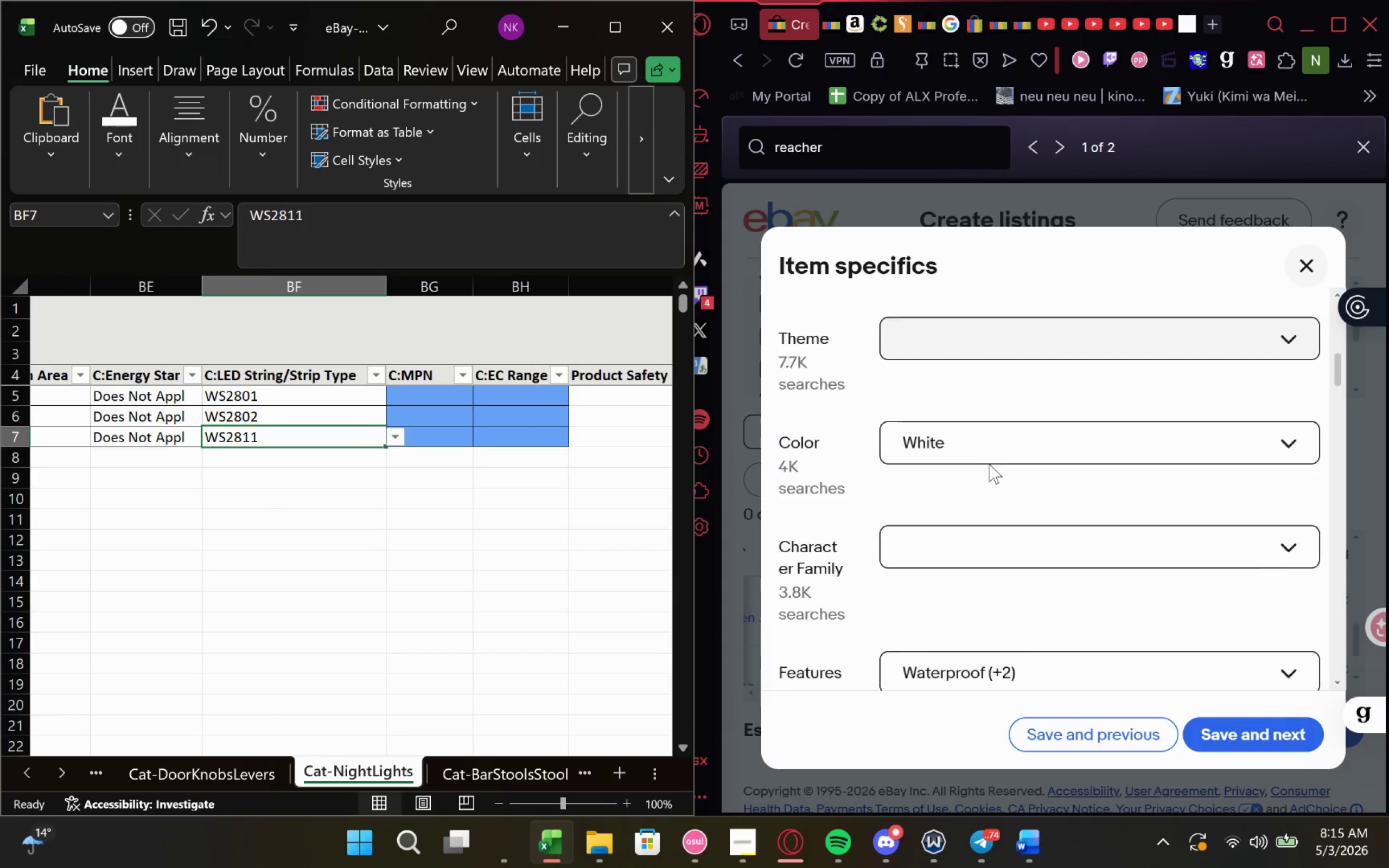 
mouse_move([969, 537])
 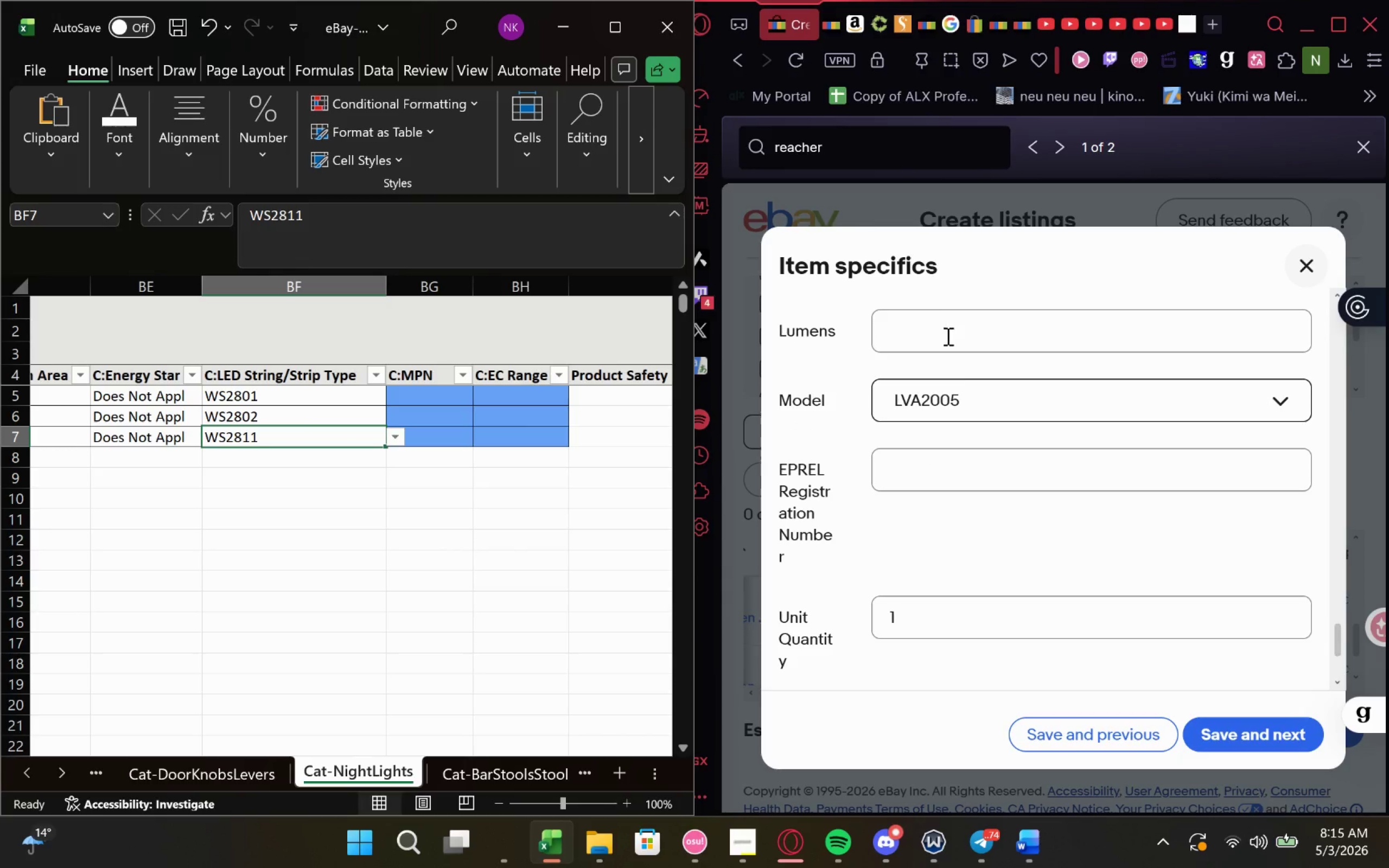 
left_click_drag(start_coordinate=[969, 399], to_coordinate=[885, 413])
 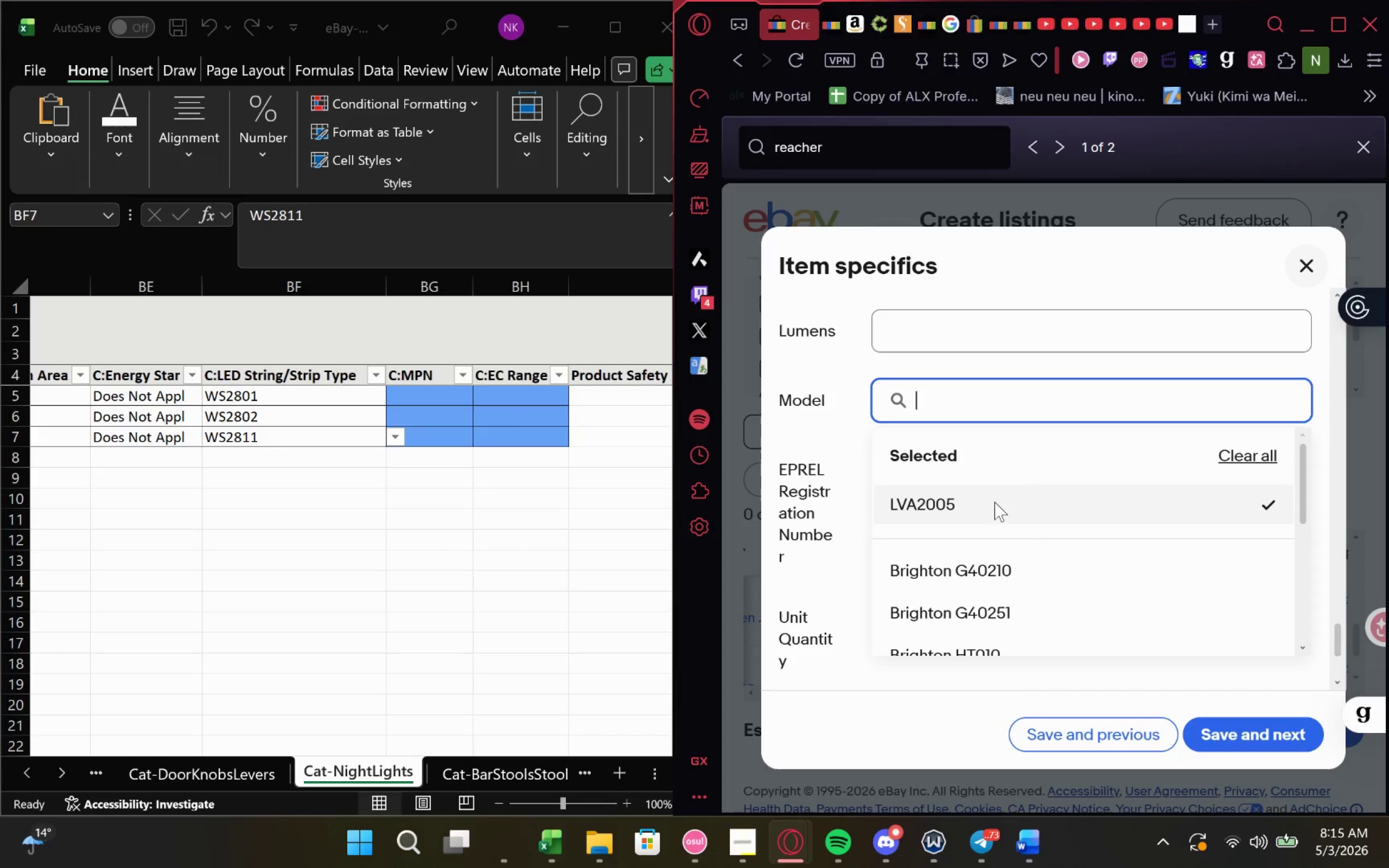 
left_click_drag(start_coordinate=[993, 503], to_coordinate=[872, 503])
 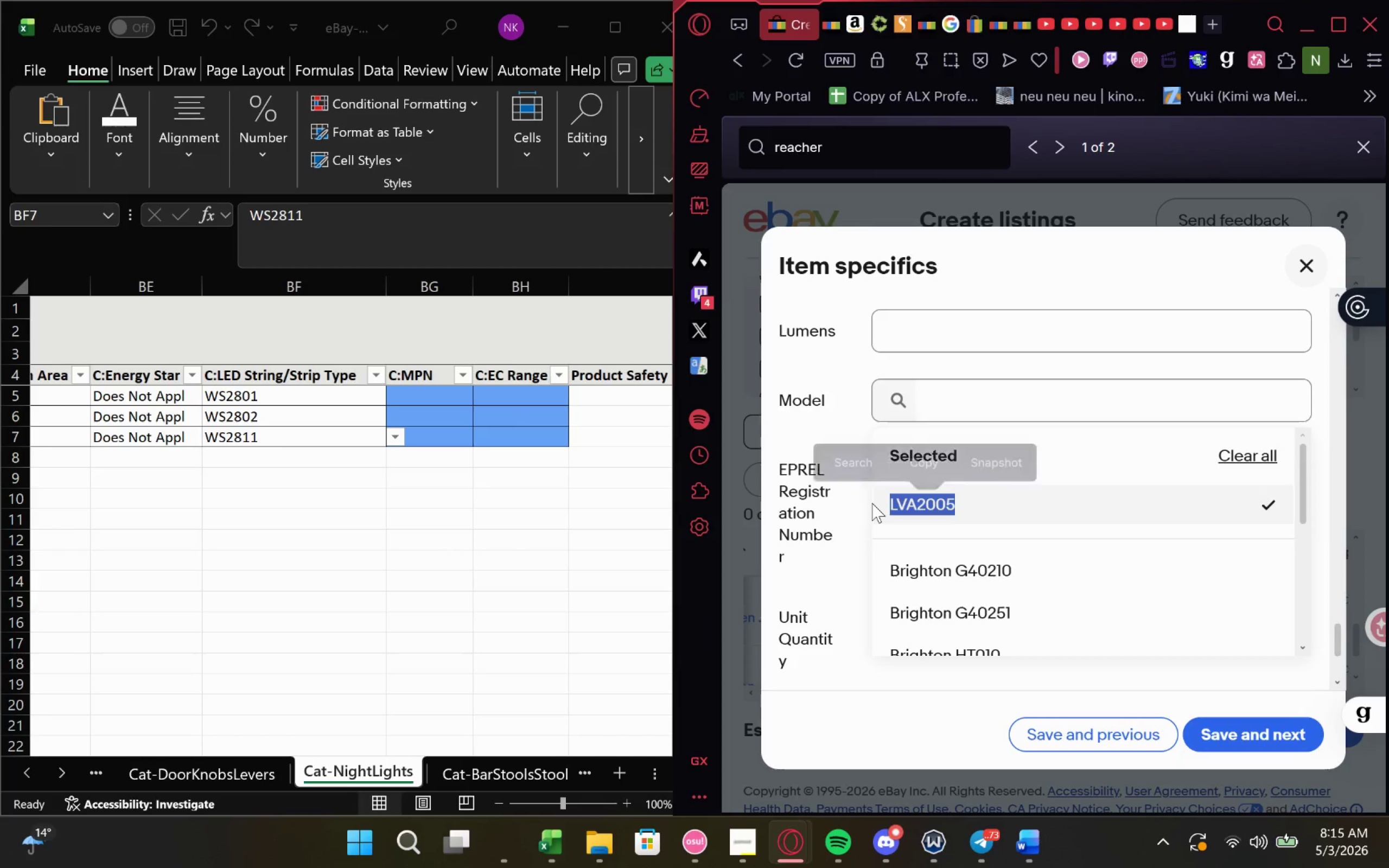 
key(Control+C)
 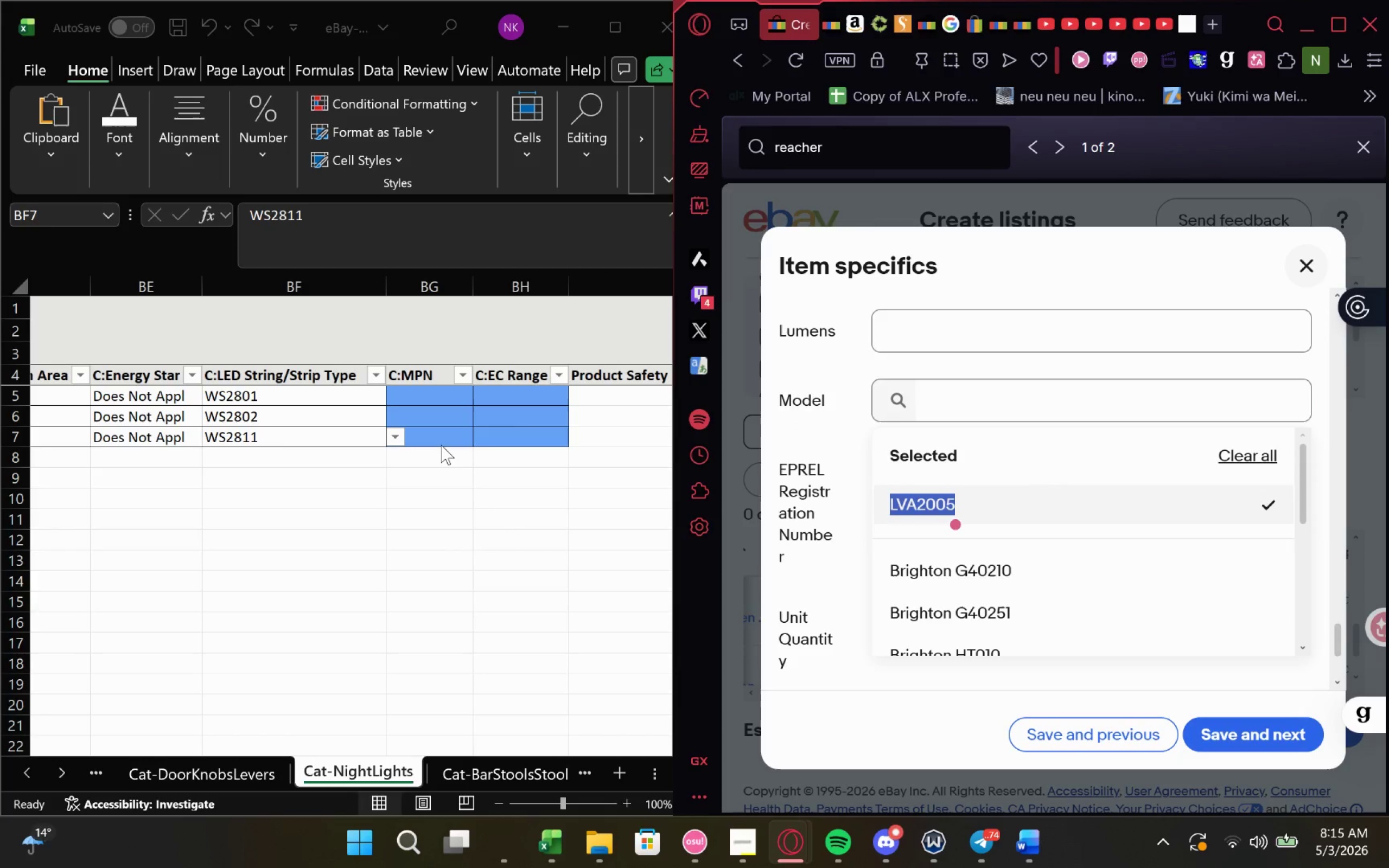 
left_click([446, 438])
 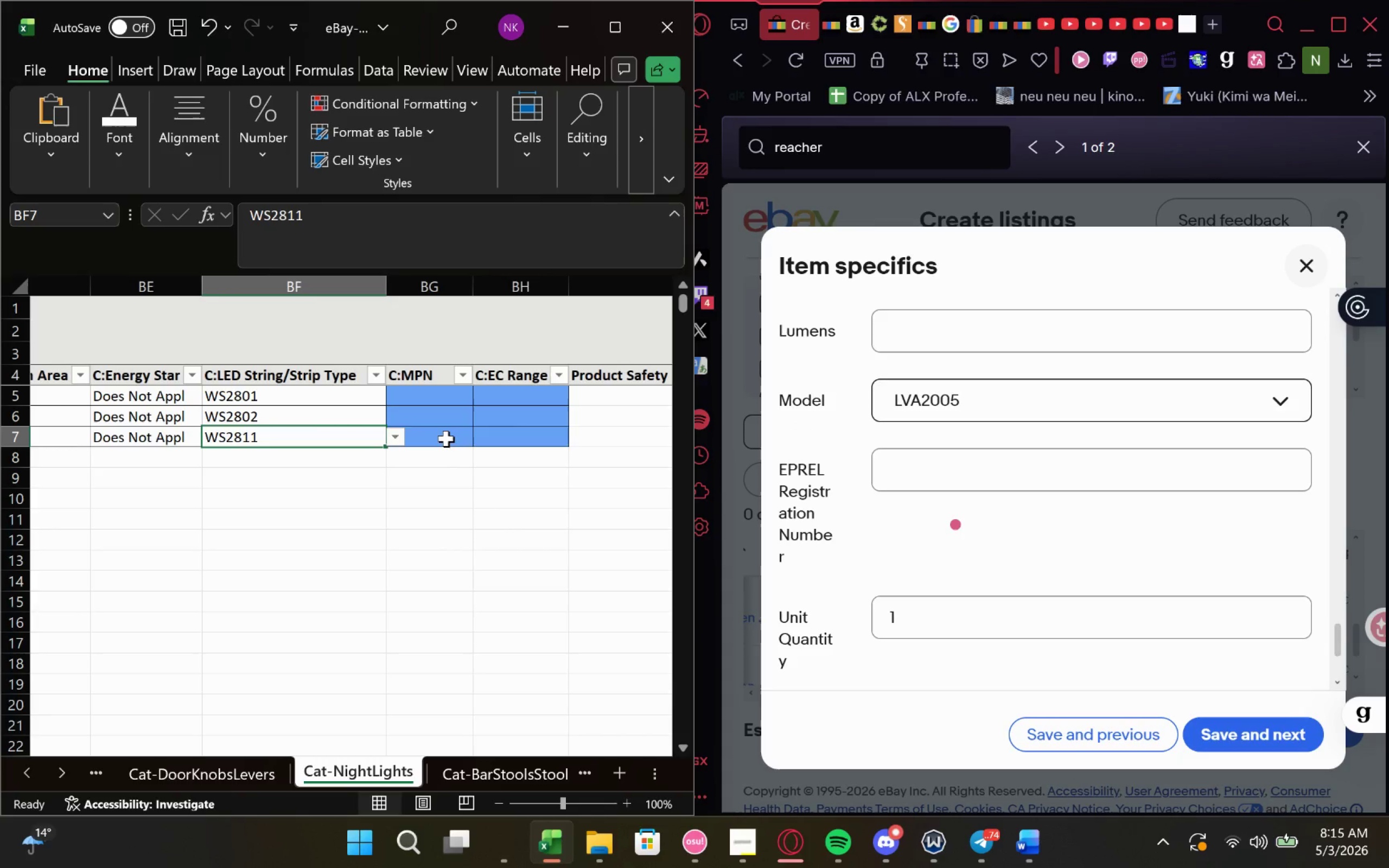 
left_click([446, 438])
 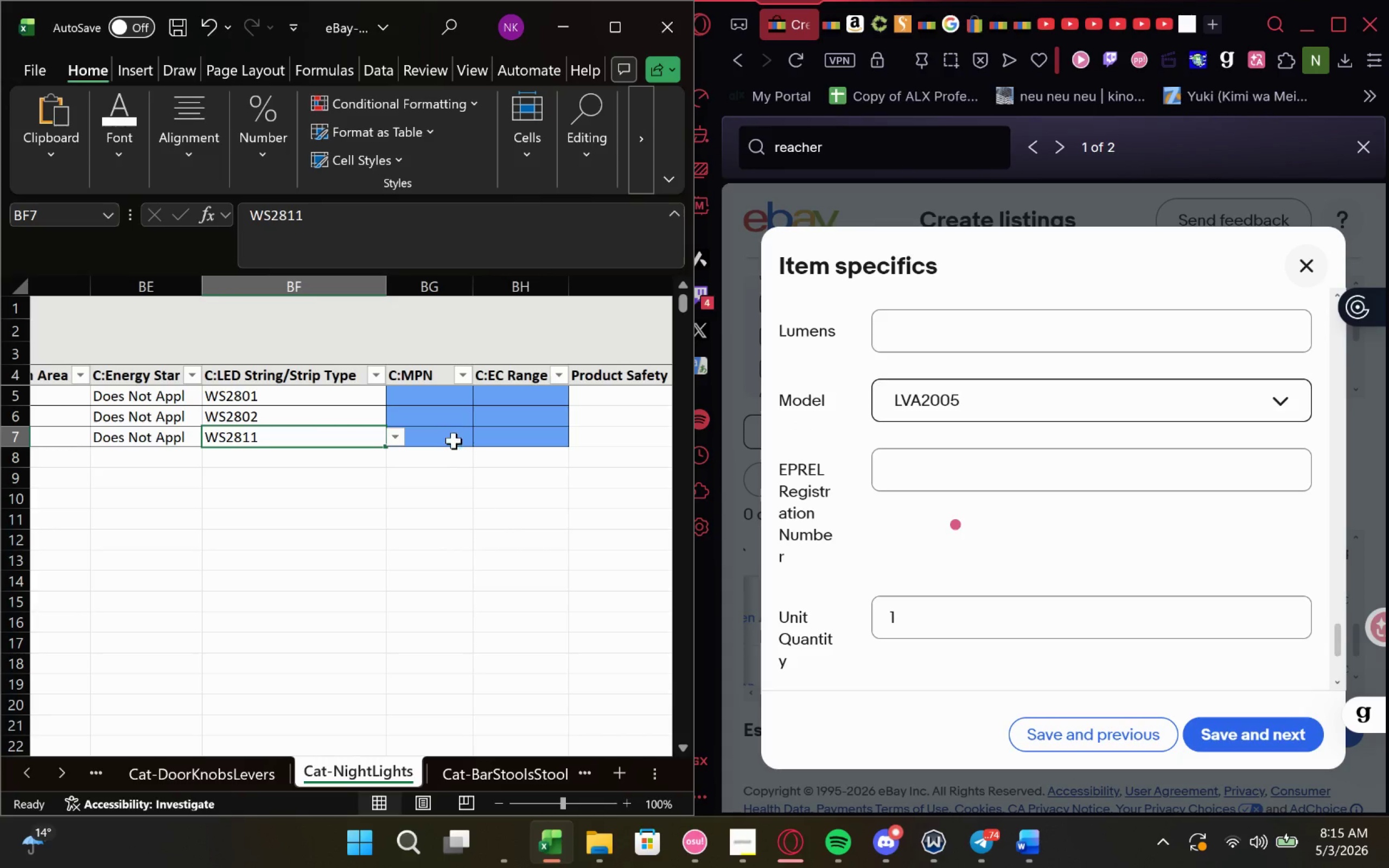 
left_click([444, 483])
 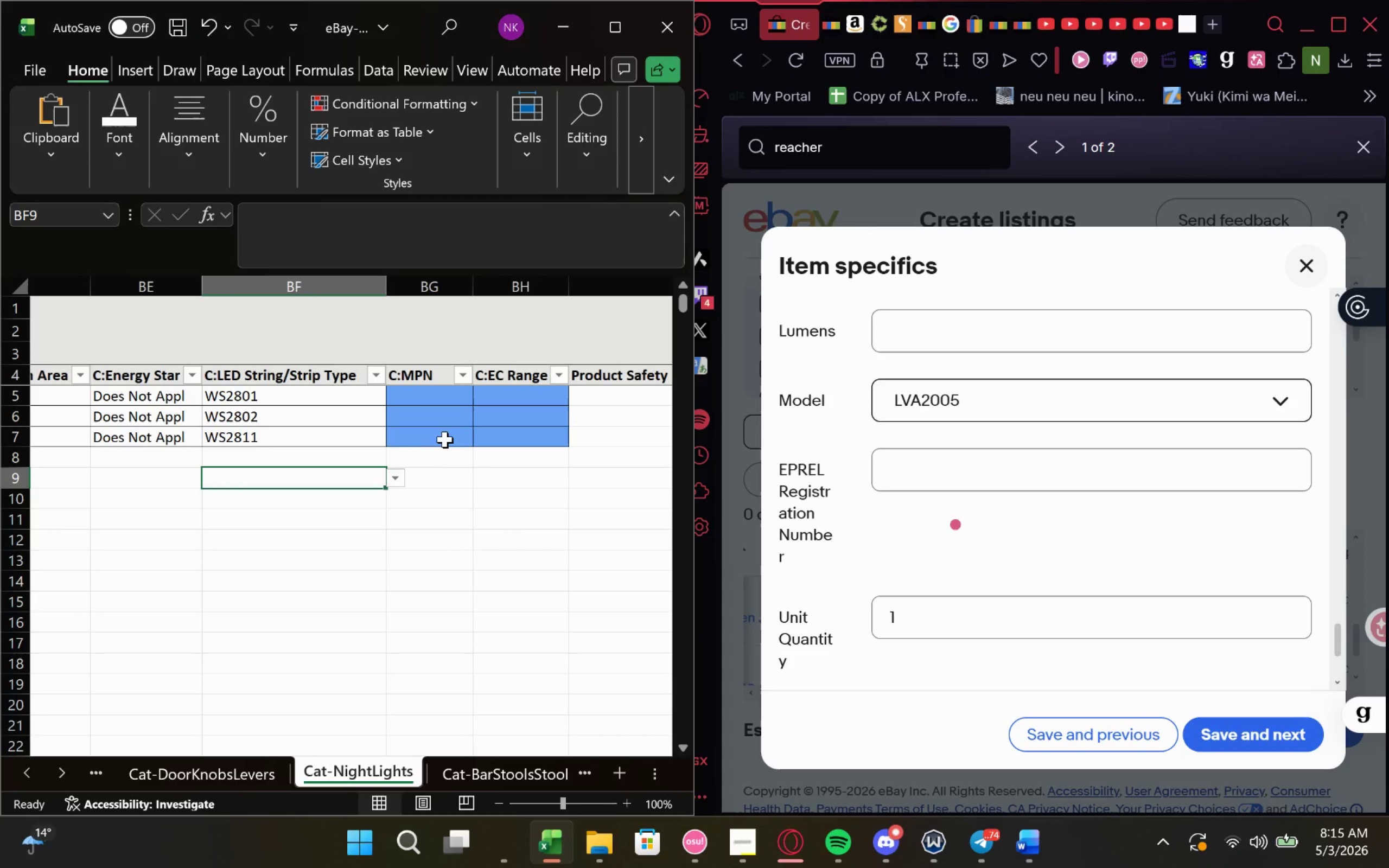 
left_click([468, 436])
 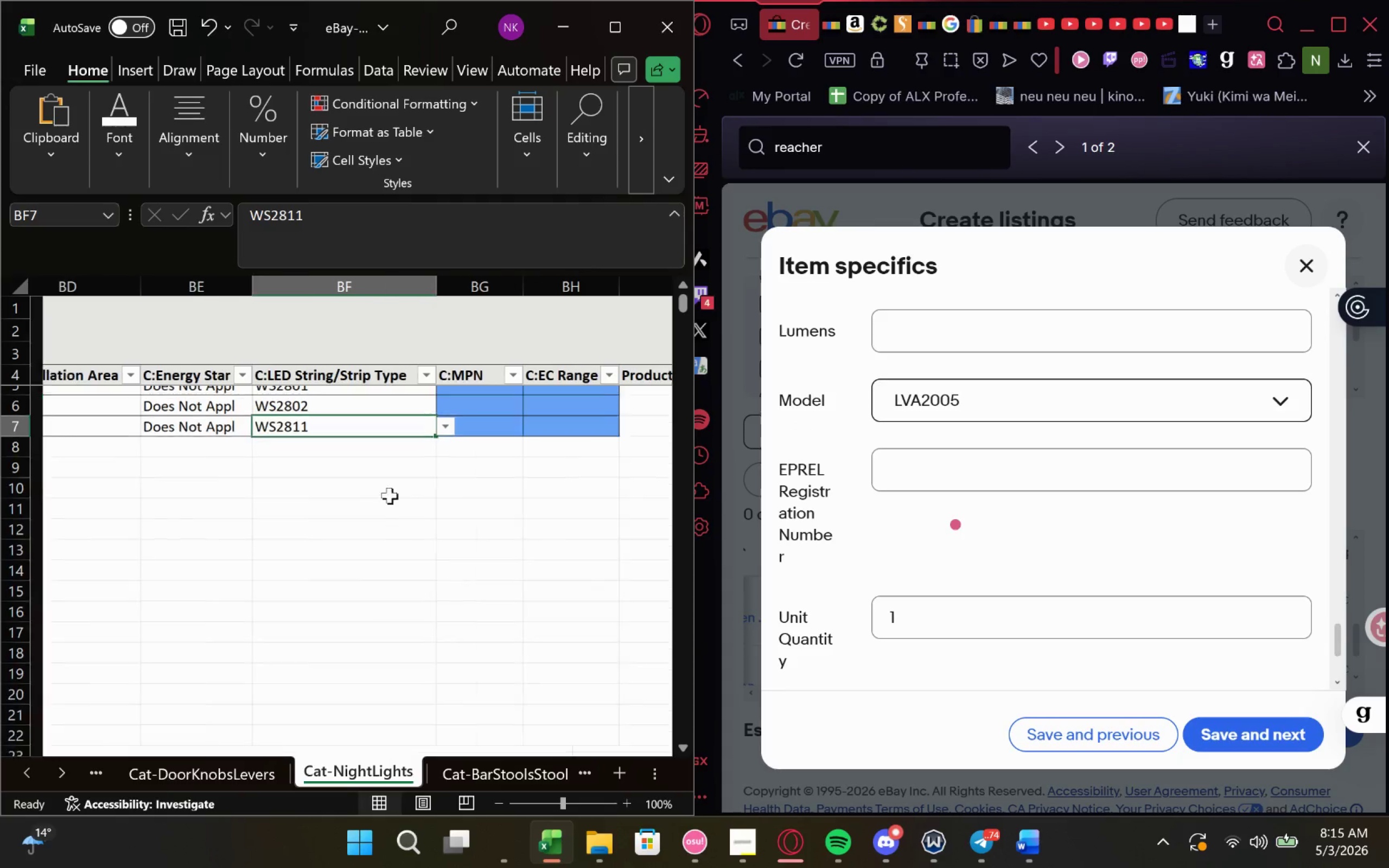 
left_click_drag(start_coordinate=[328, 481], to_coordinate=[323, 481])
 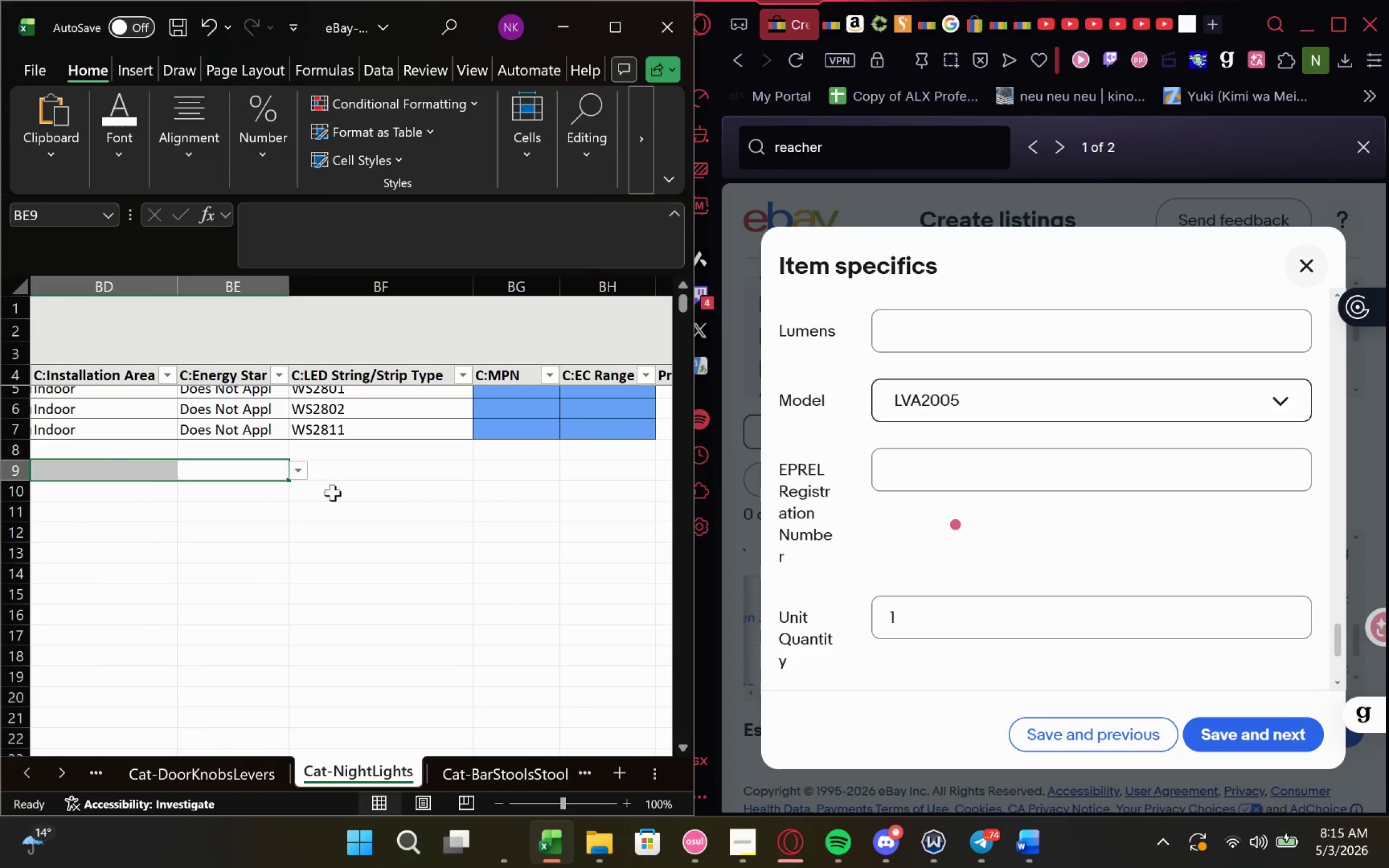 
left_click([467, 484])
 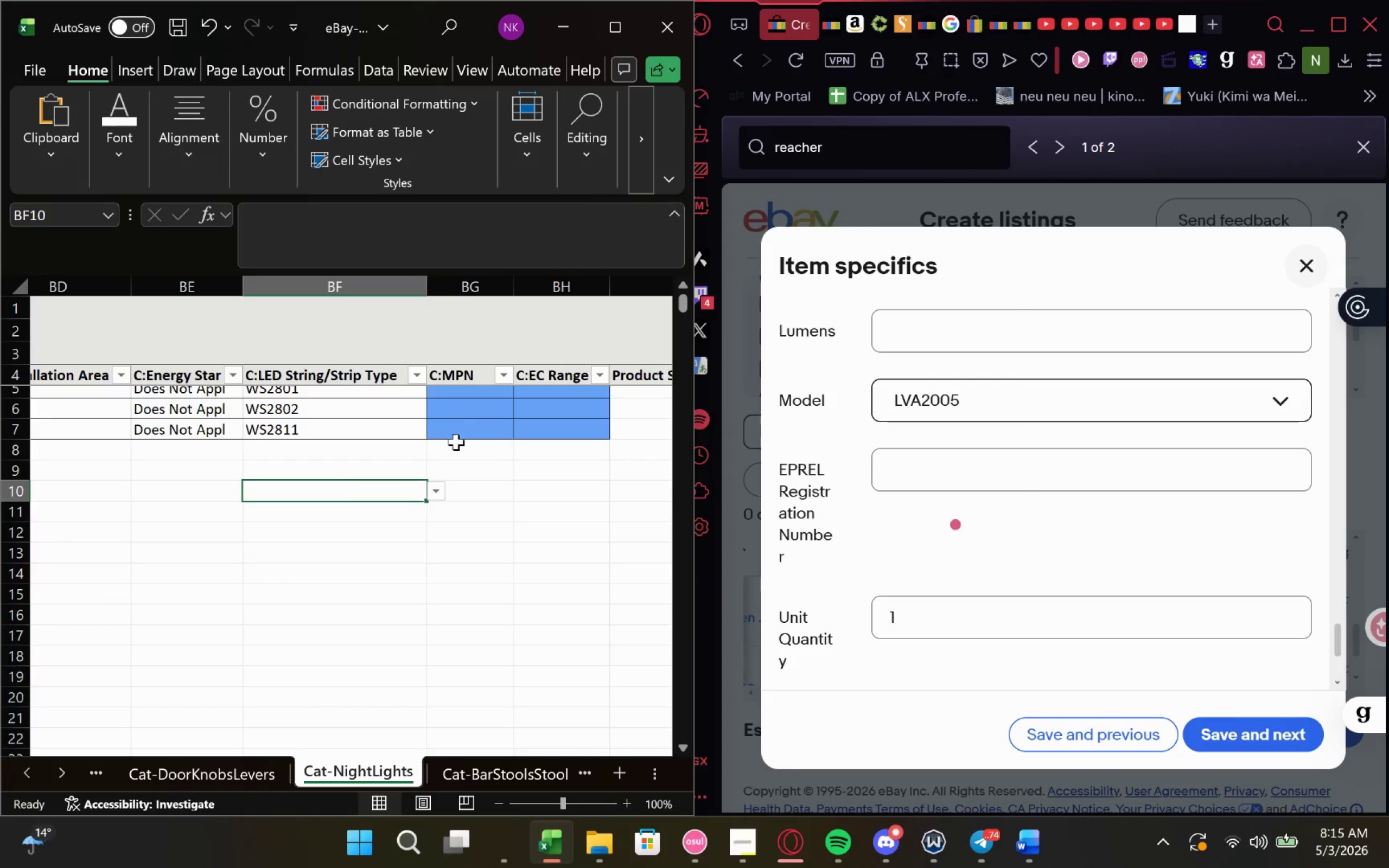 
double_click([469, 432])
 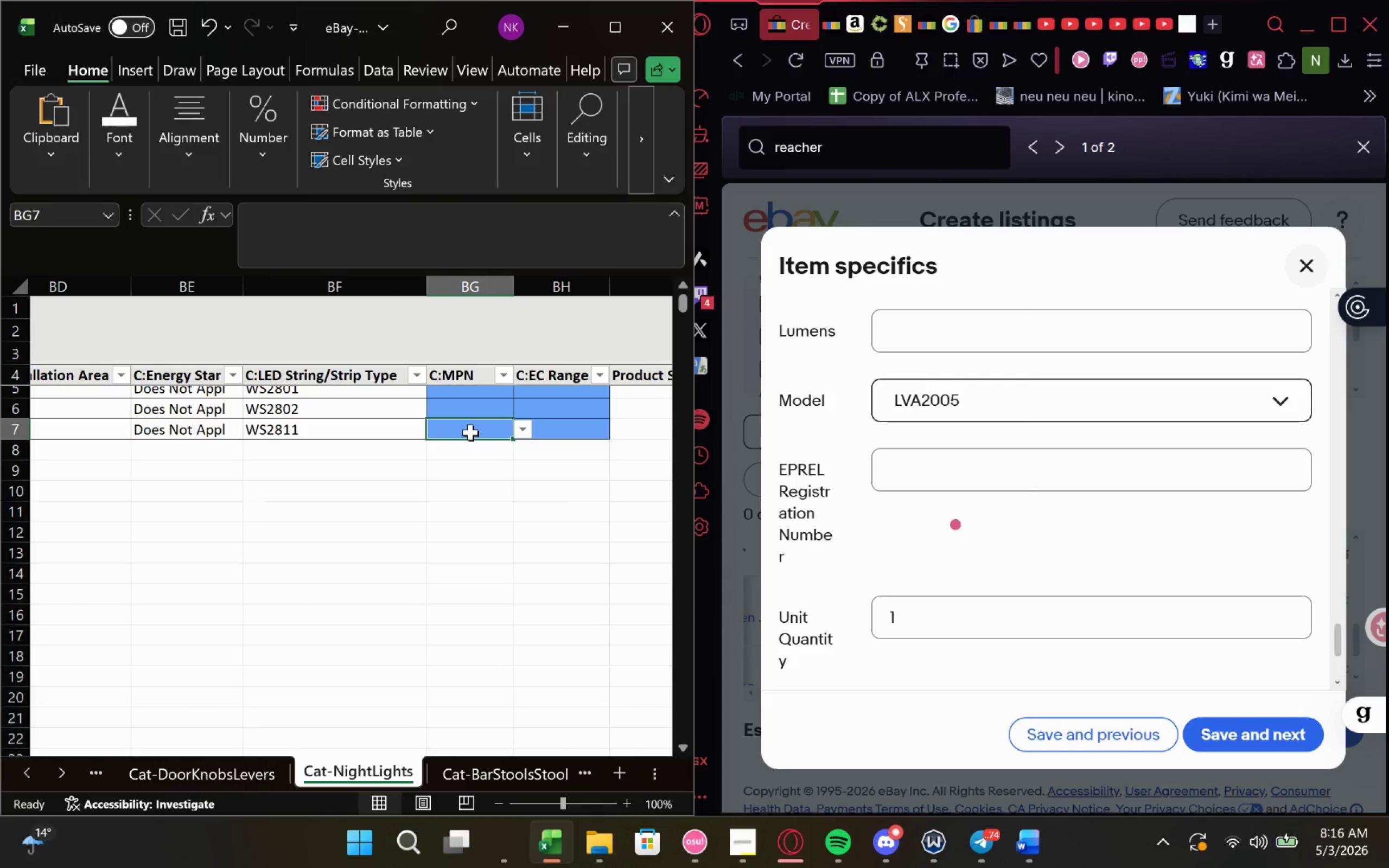 
key(Control+V)
 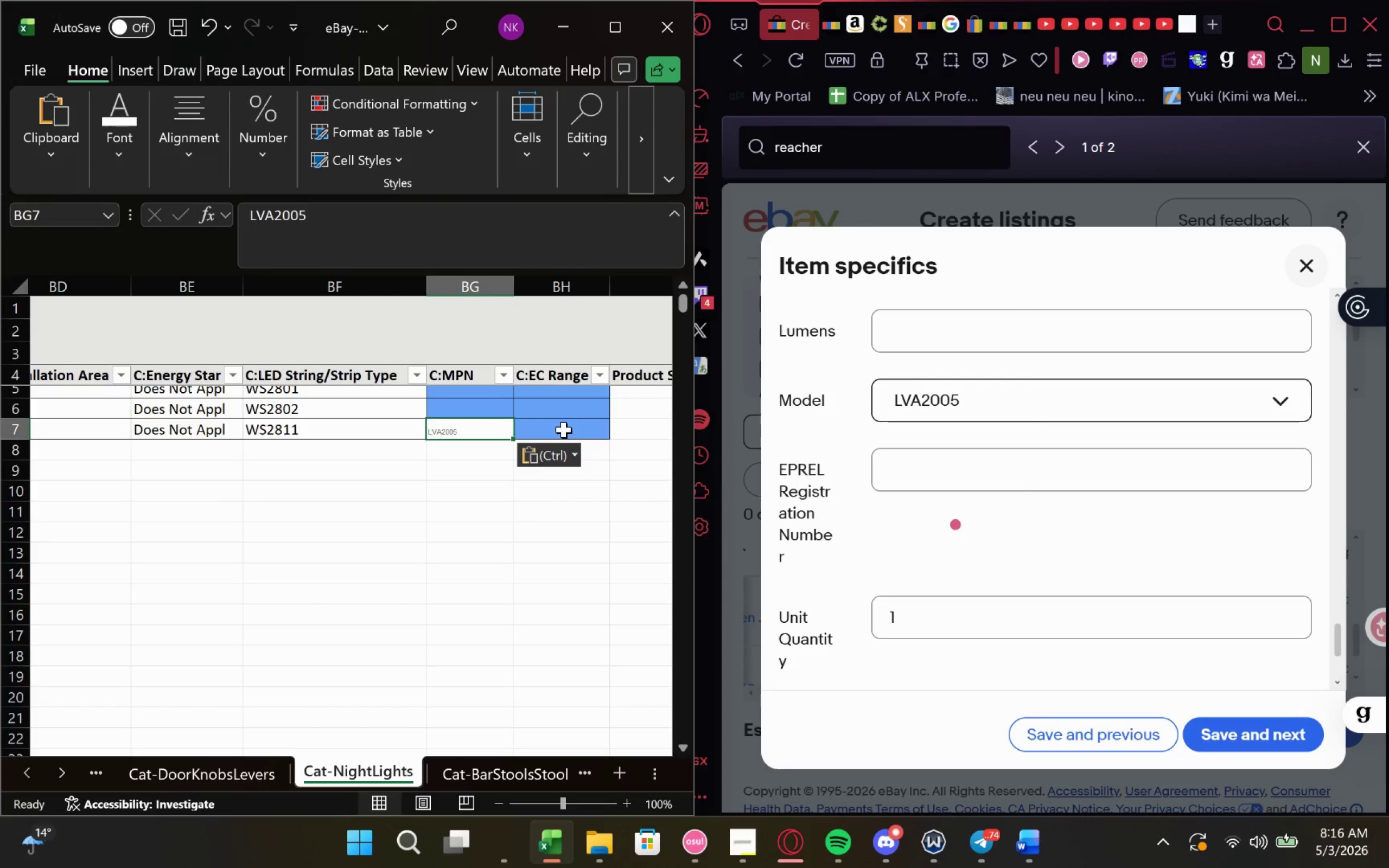 
left_click([564, 430])
 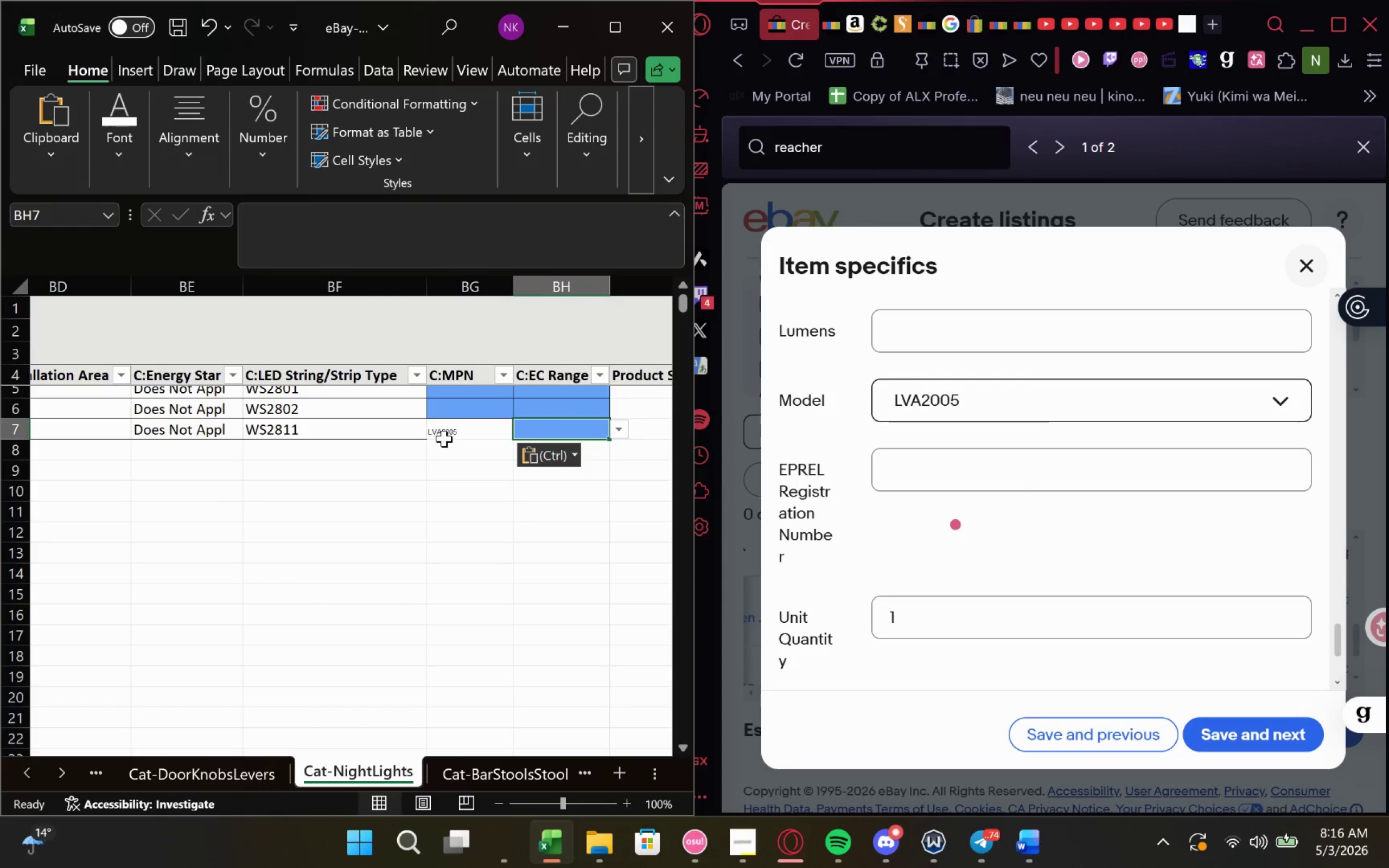 
double_click([461, 430])
 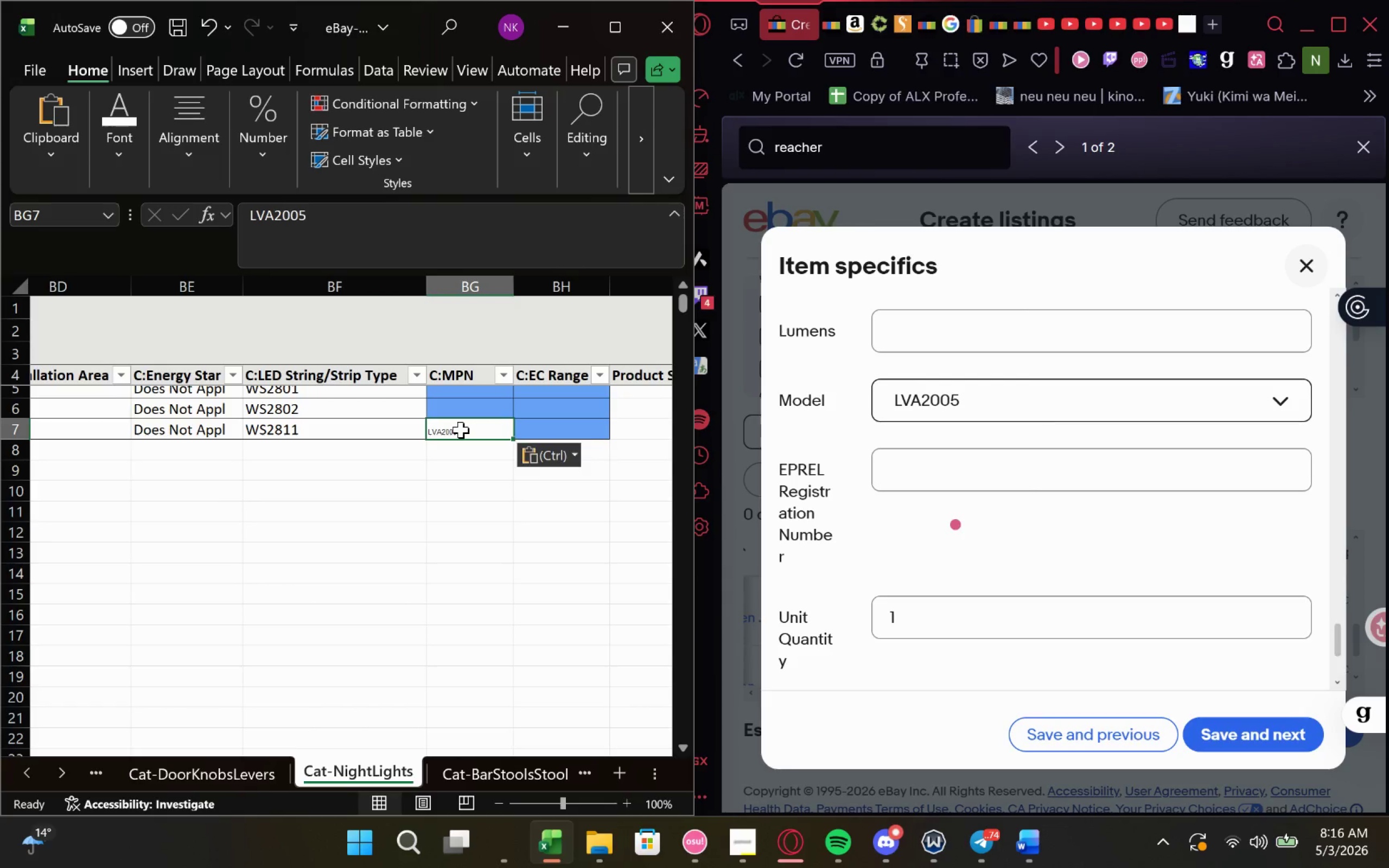 
triple_click([461, 430])
 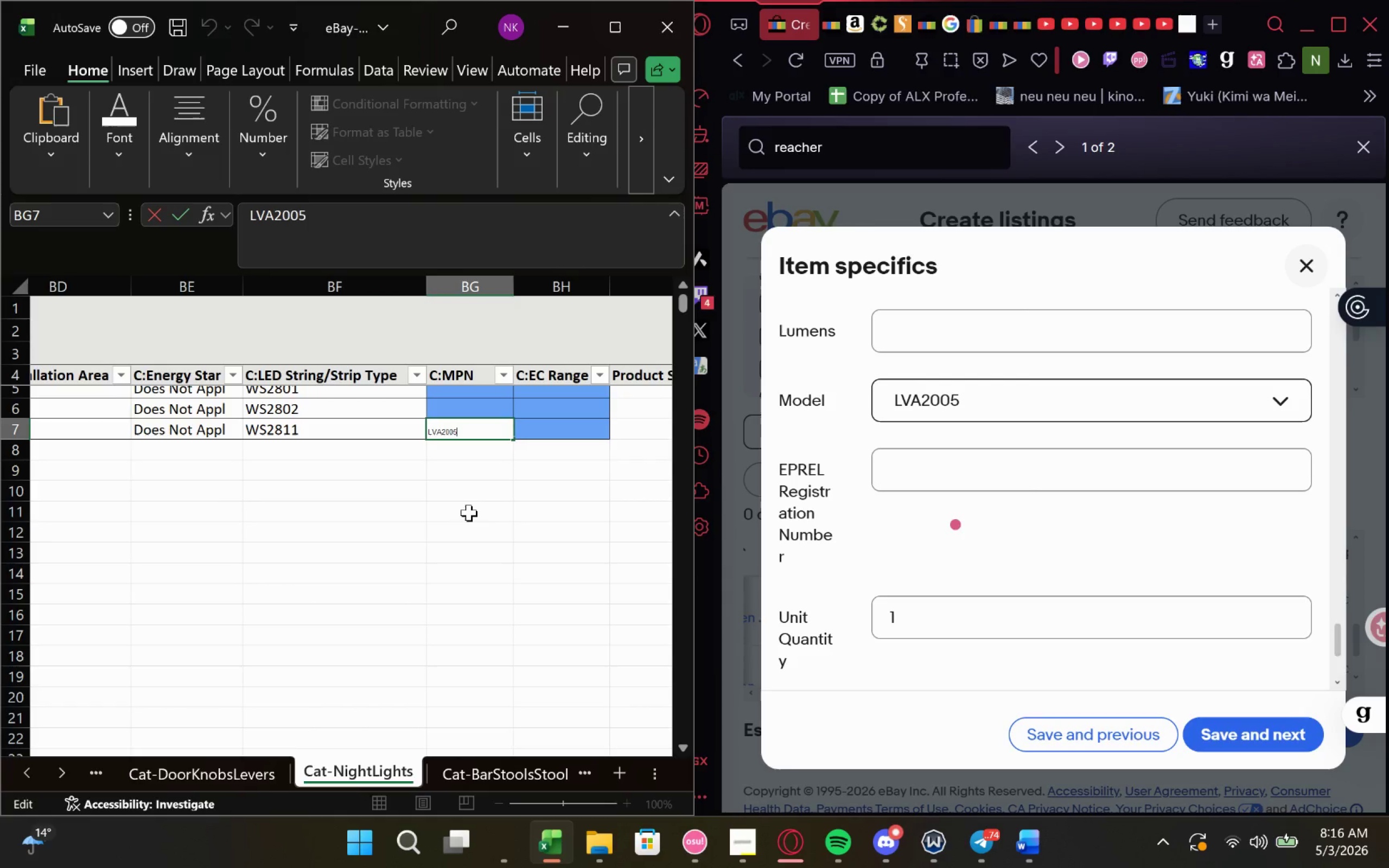 
hold_key(key=ControlLeft, duration=0.73)
 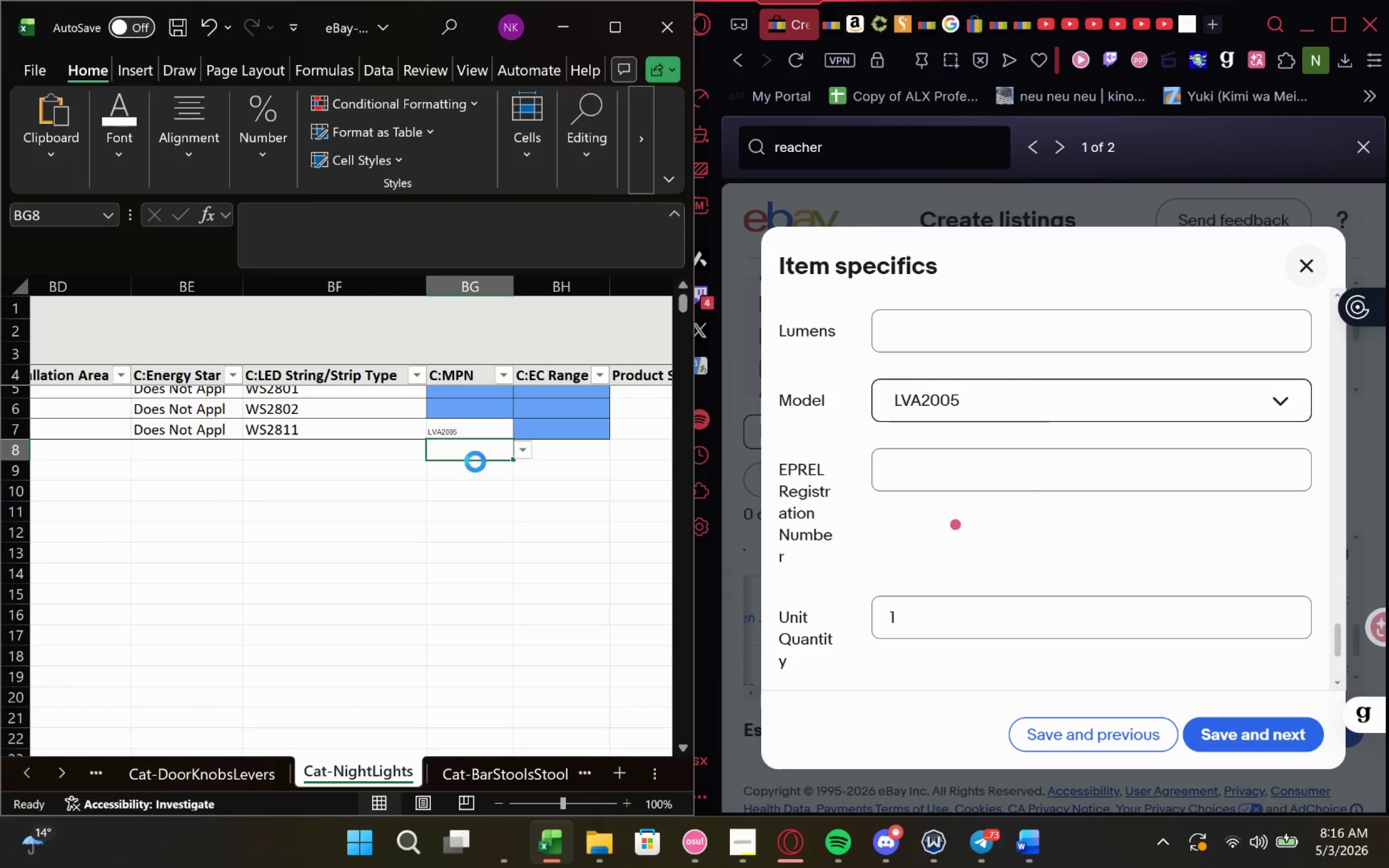 
key(Z)
 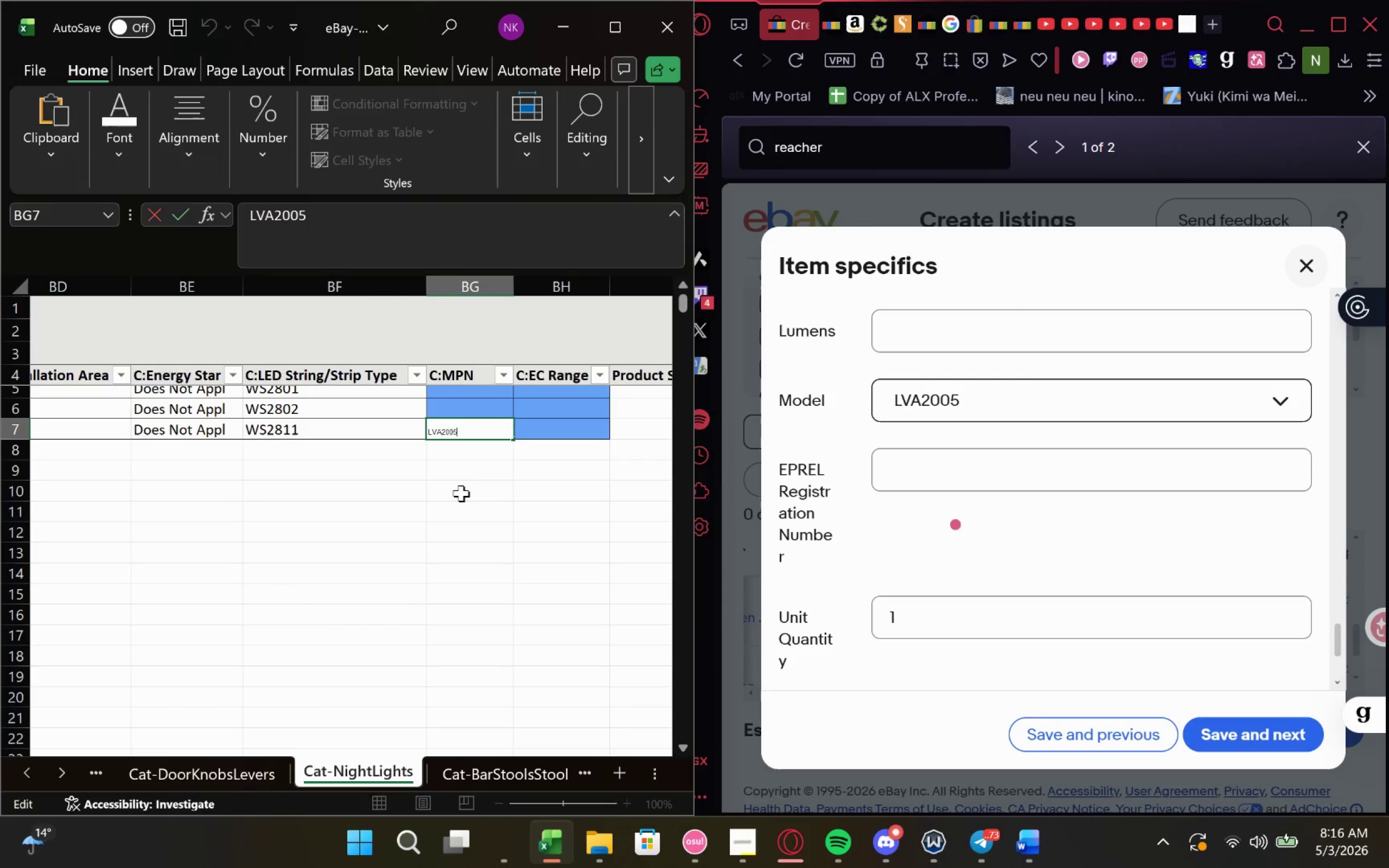 
left_click([480, 455])
 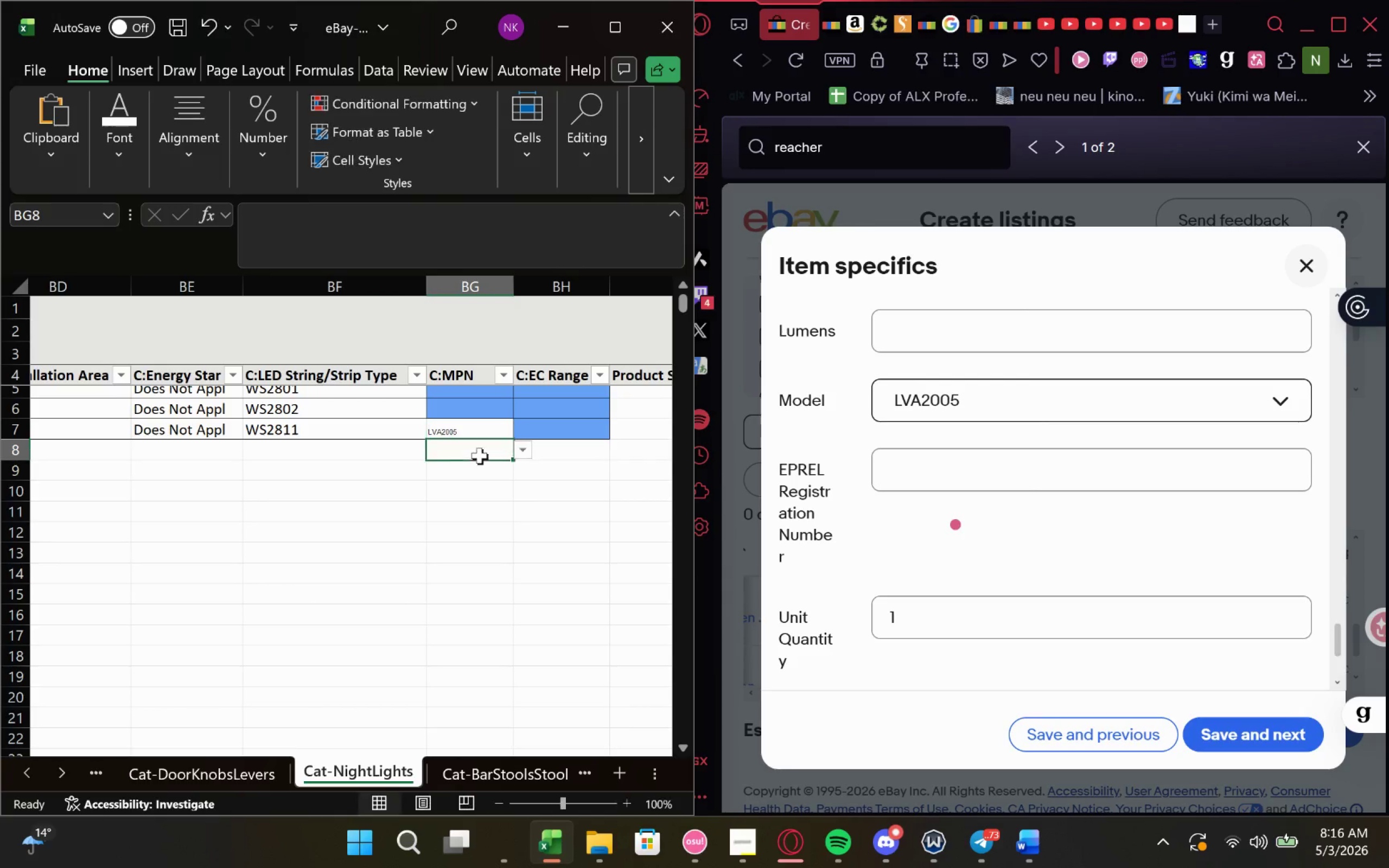 
key(Control+Z)
 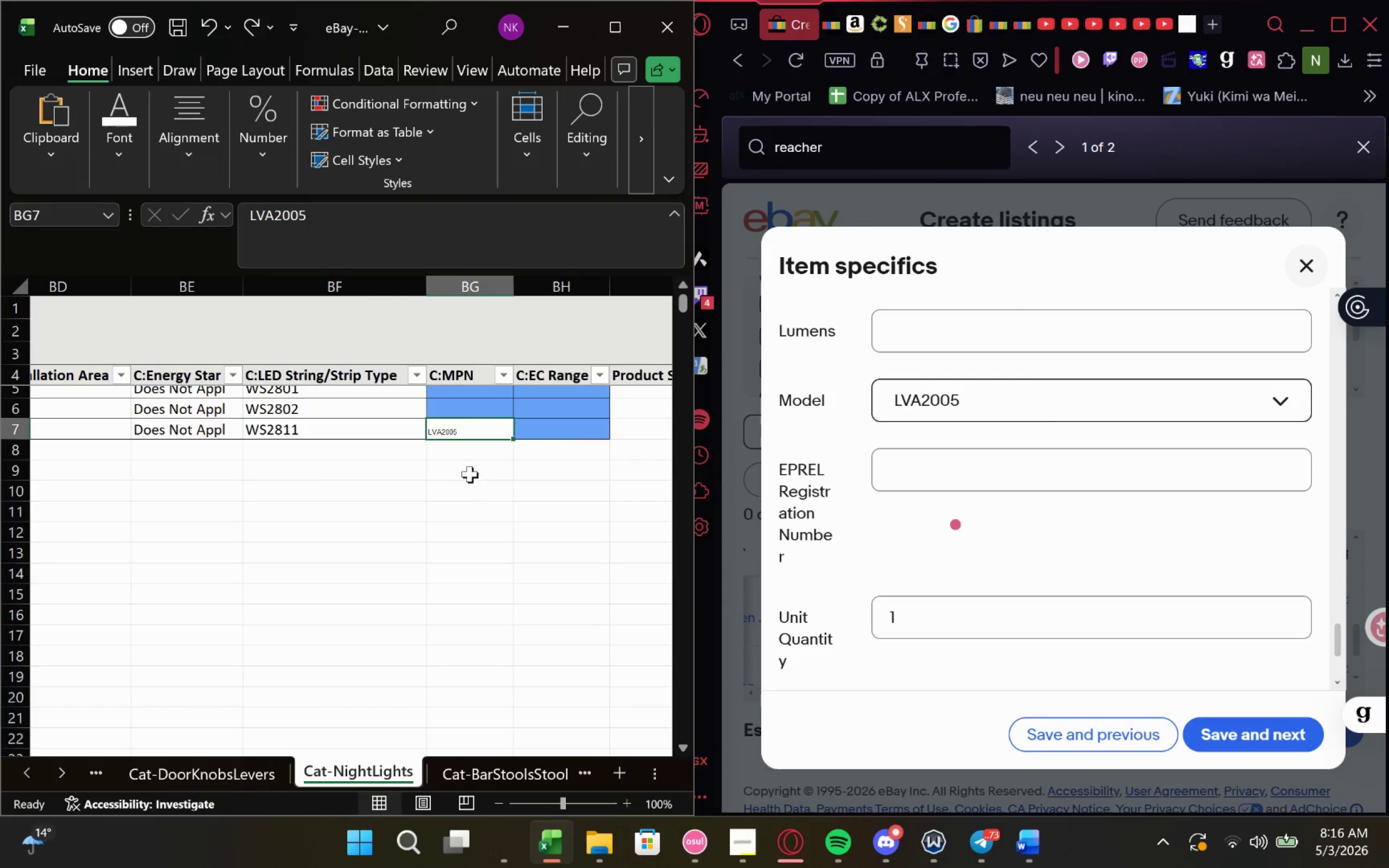 
key(Control+Z)
 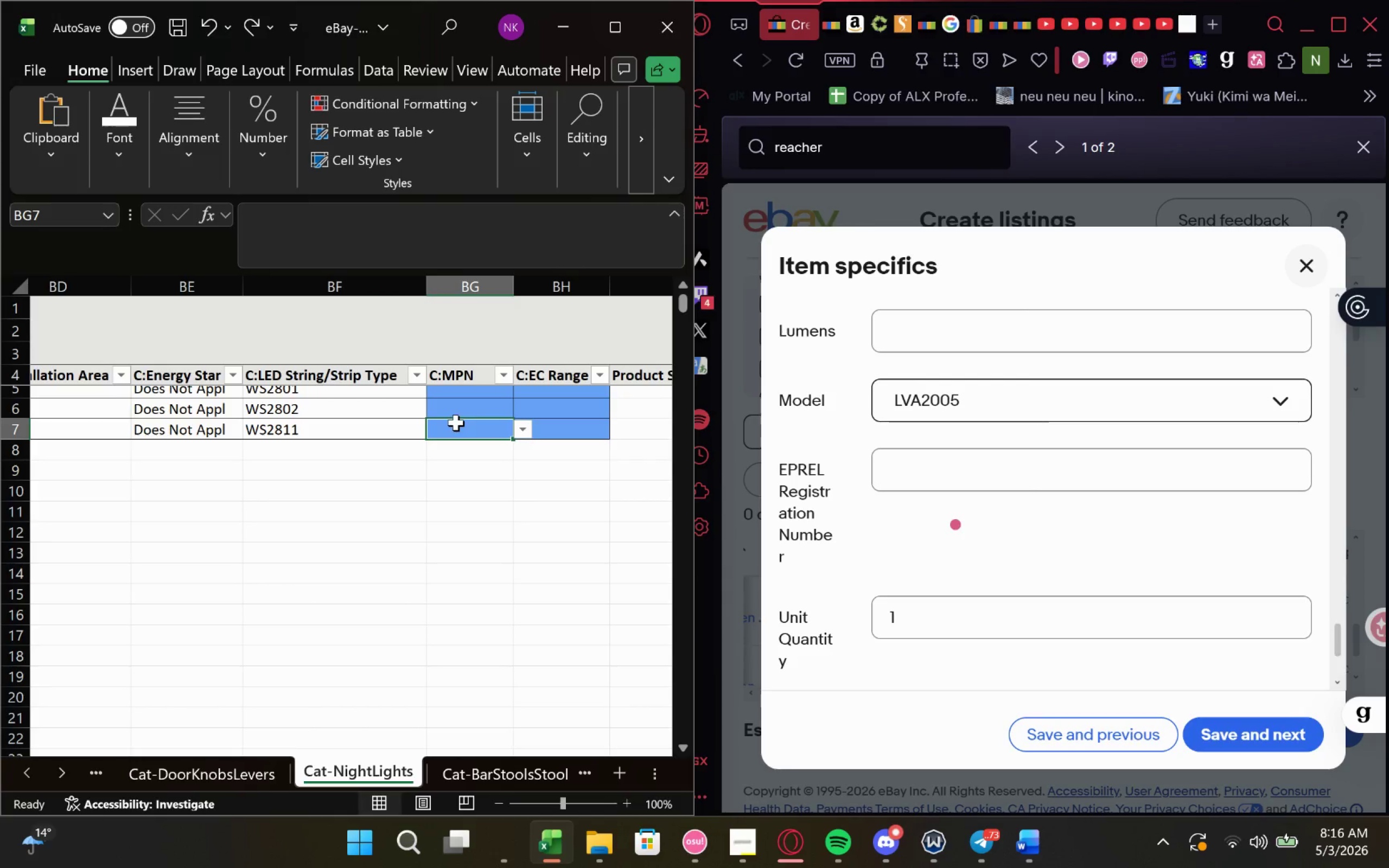 
key(Control+ControlLeft)
 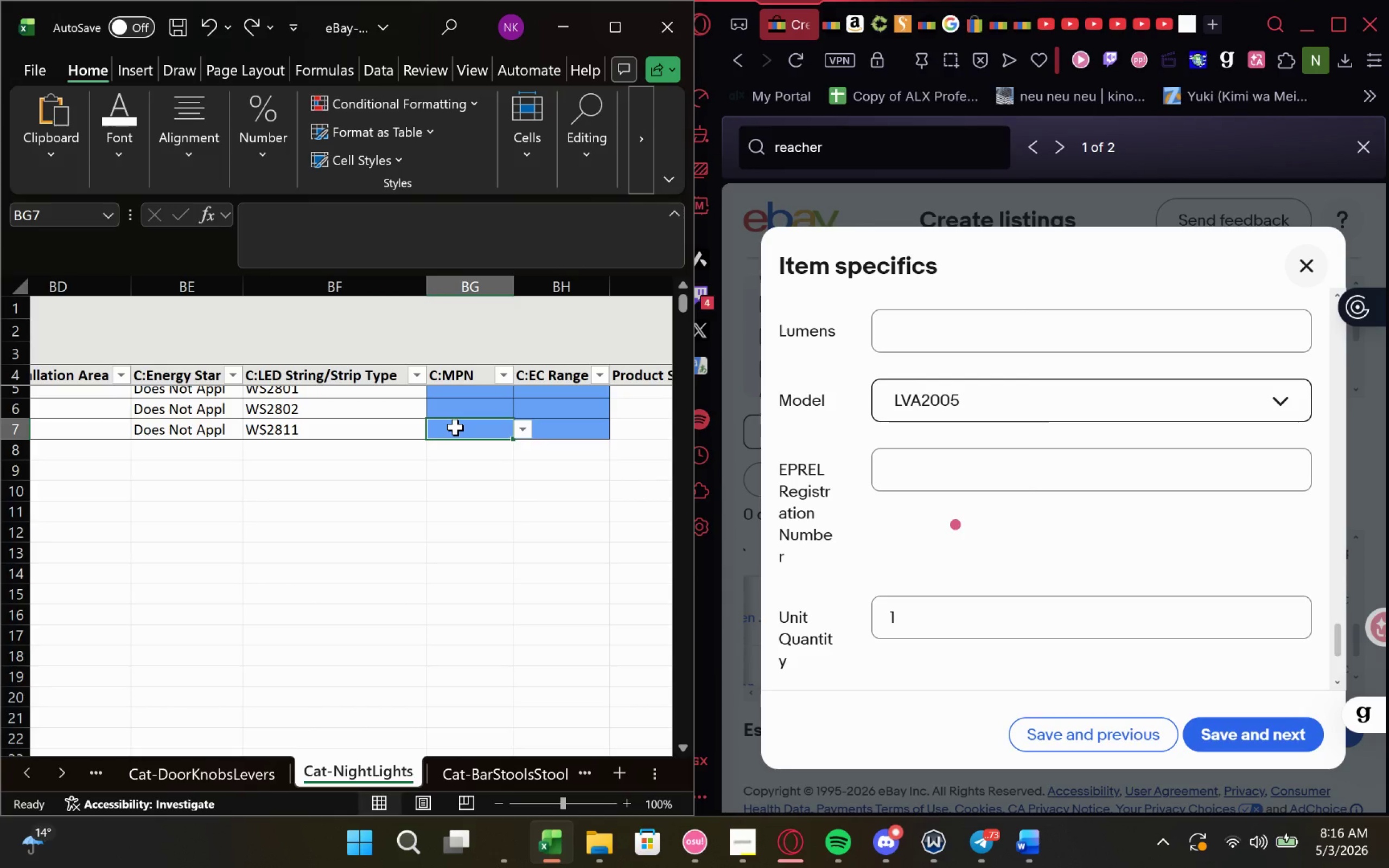 
double_click([455, 427])
 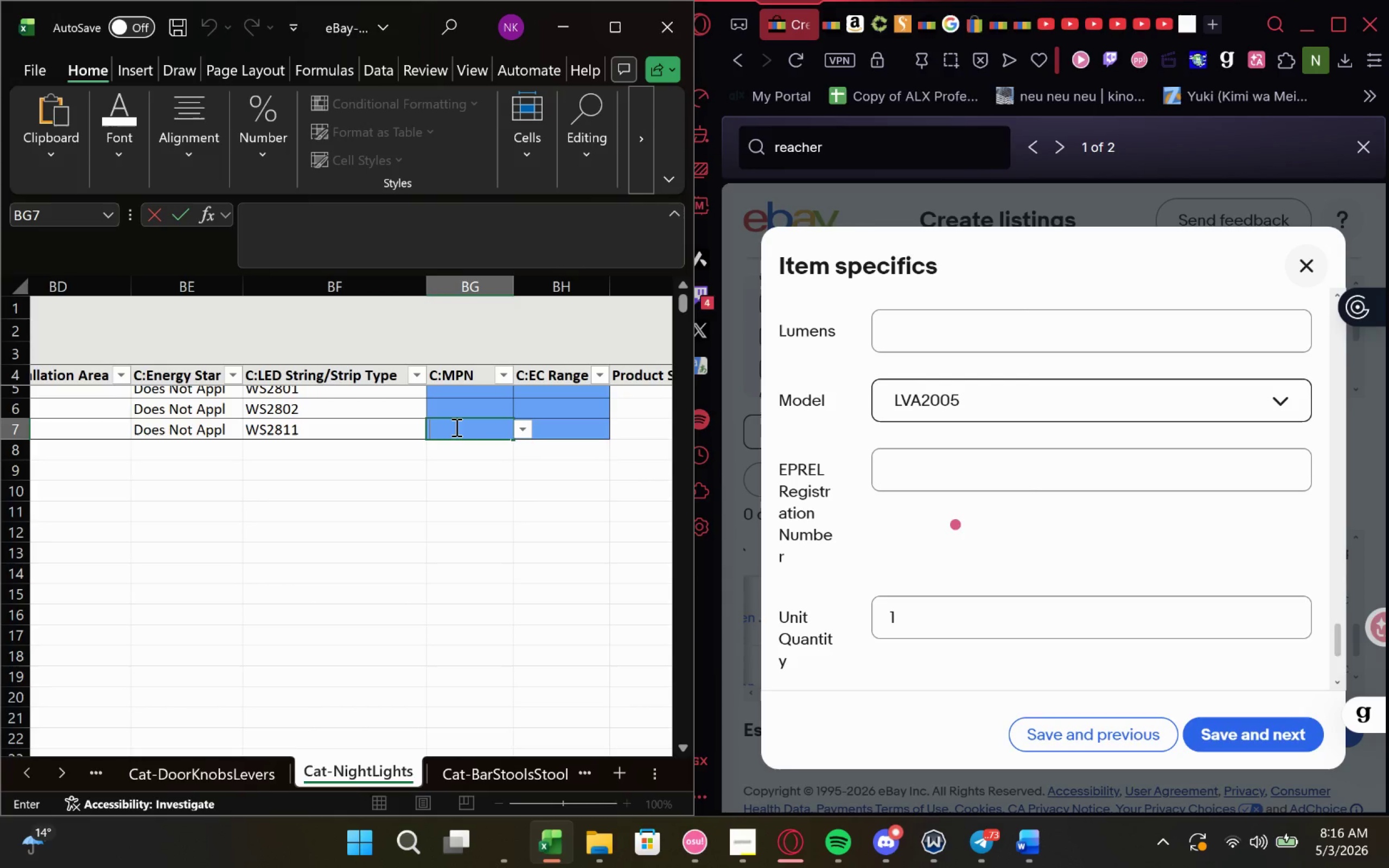 
hold_key(key=ControlLeft, duration=0.46)
 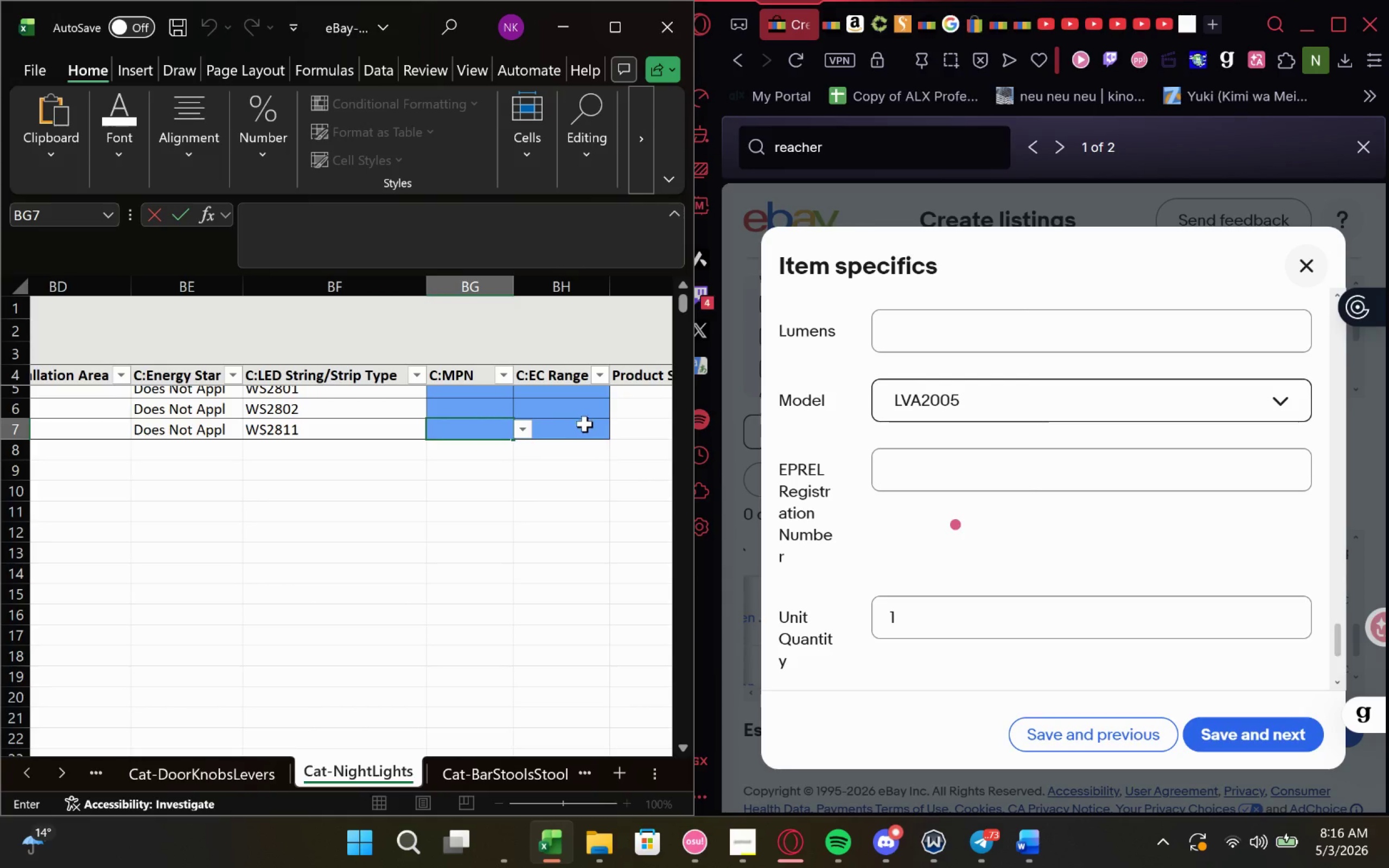 
key(Control+V)
 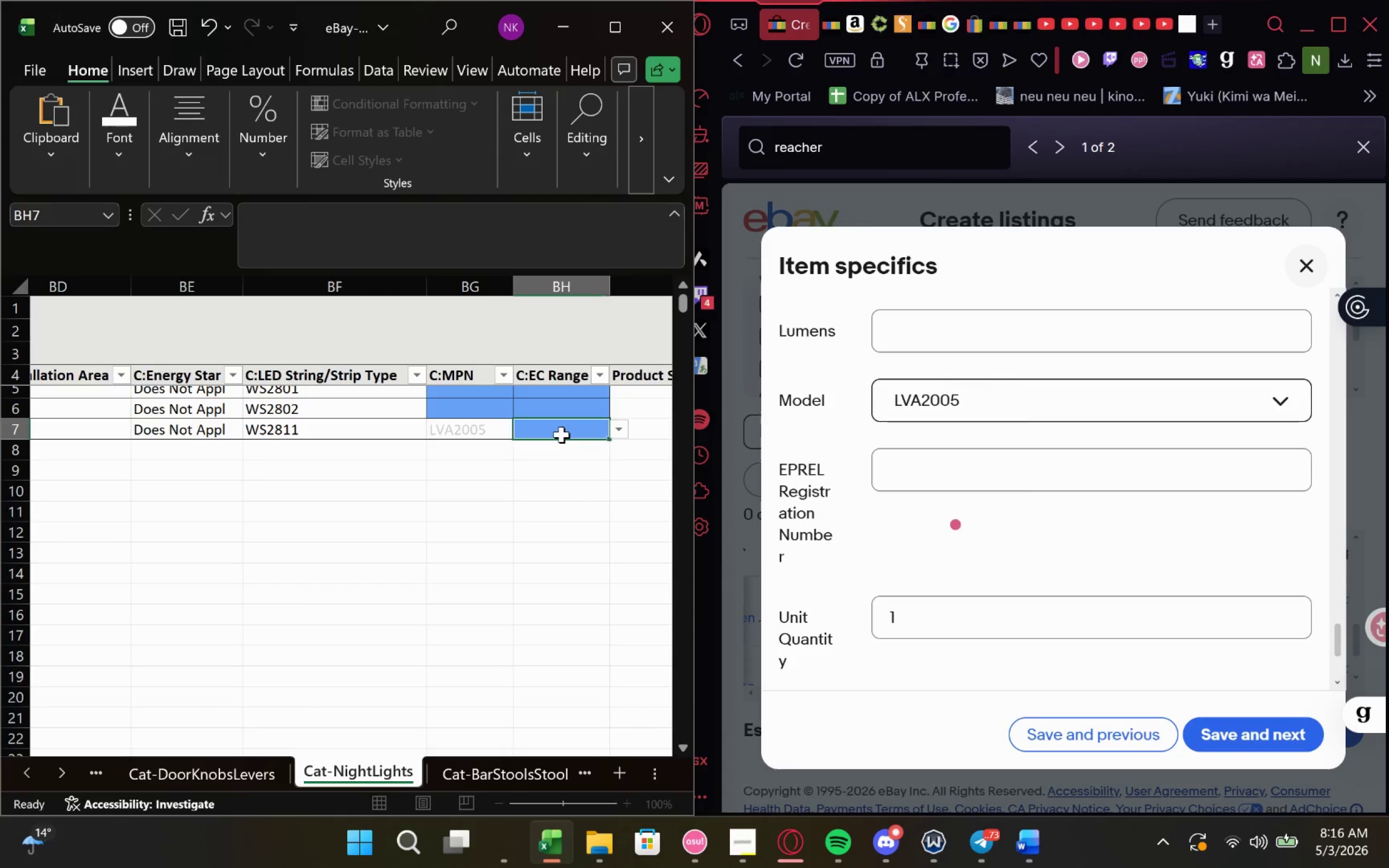 
double_click([562, 435])
 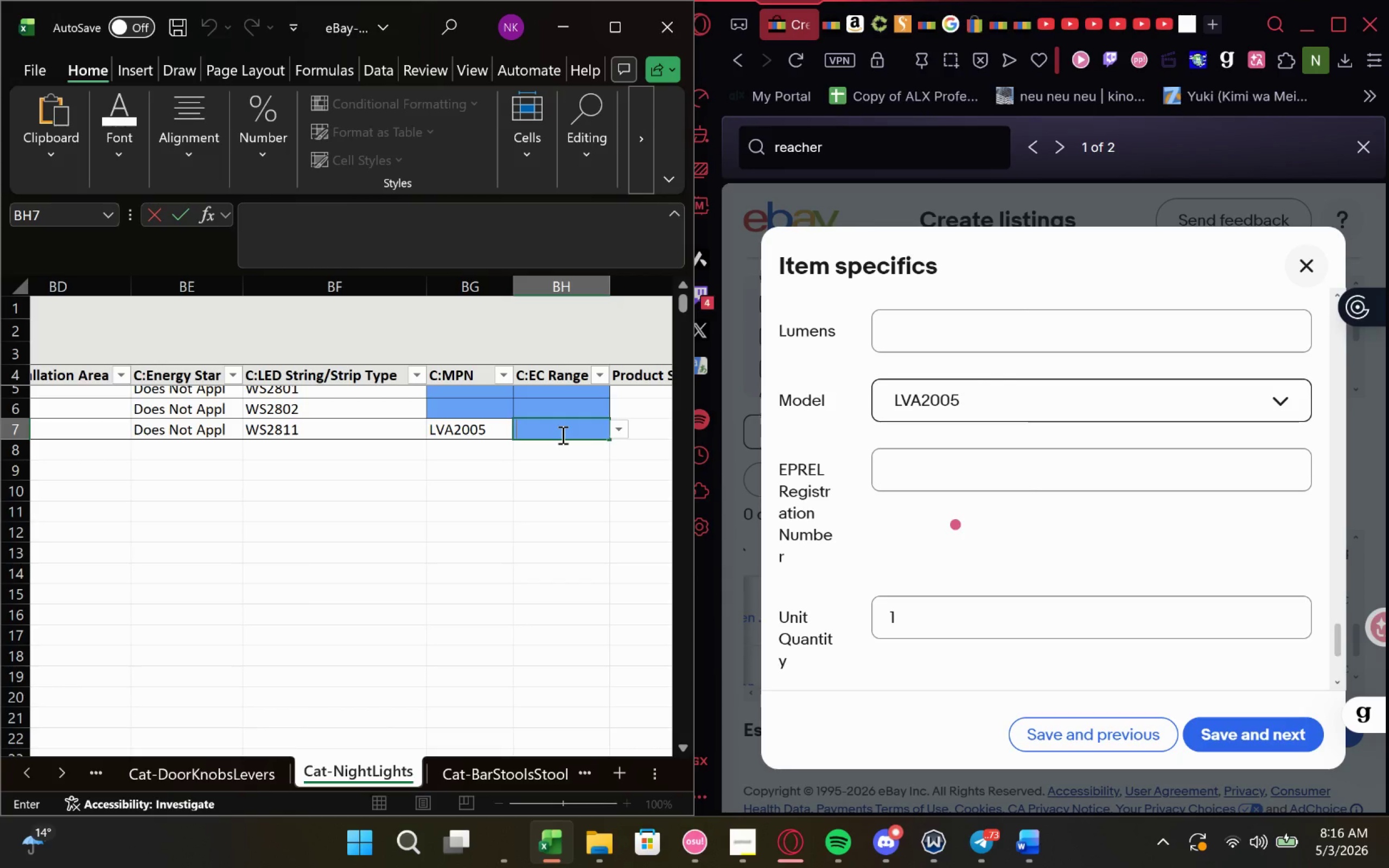 
key(Control+V)
 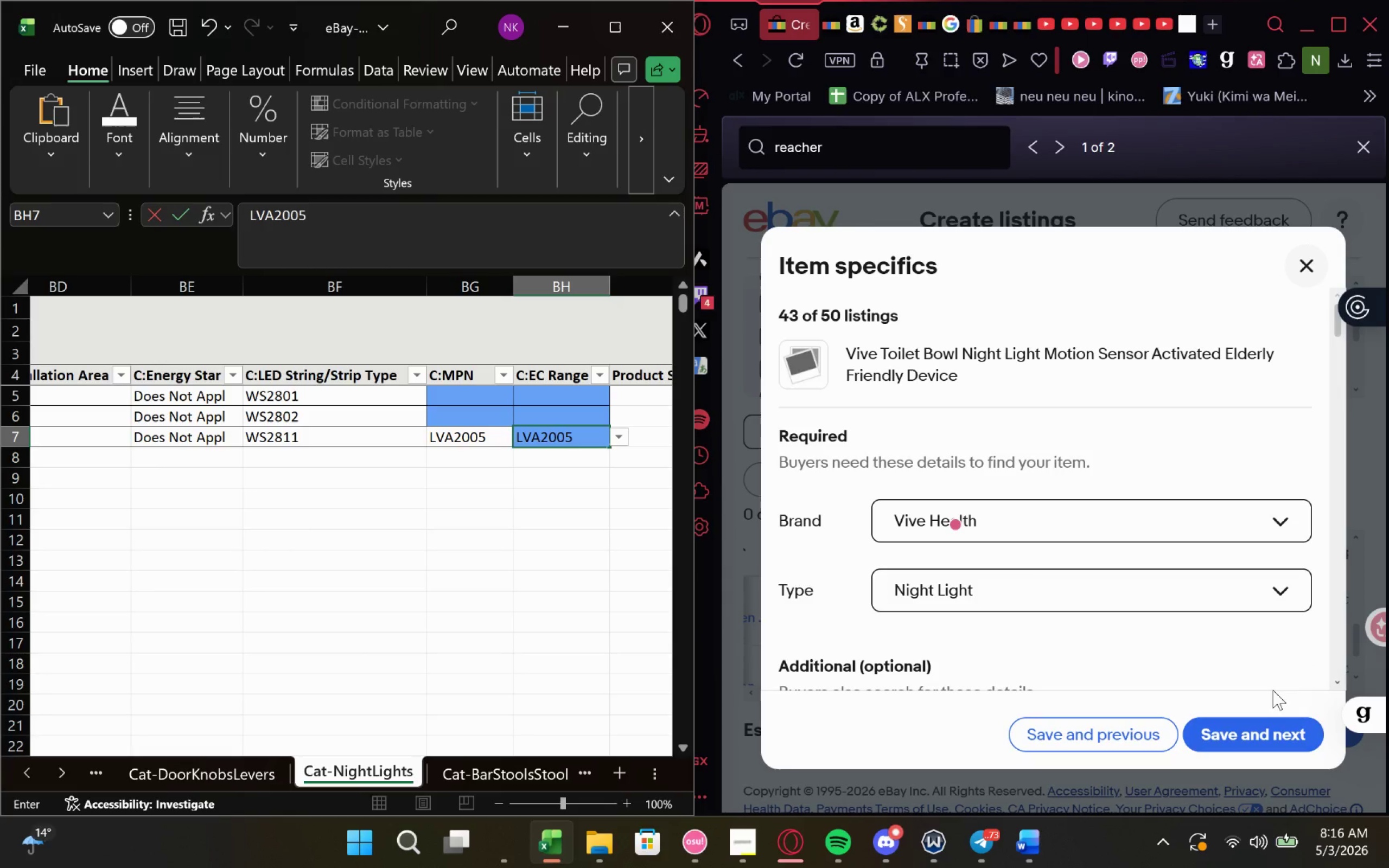 
wait(7.06)
 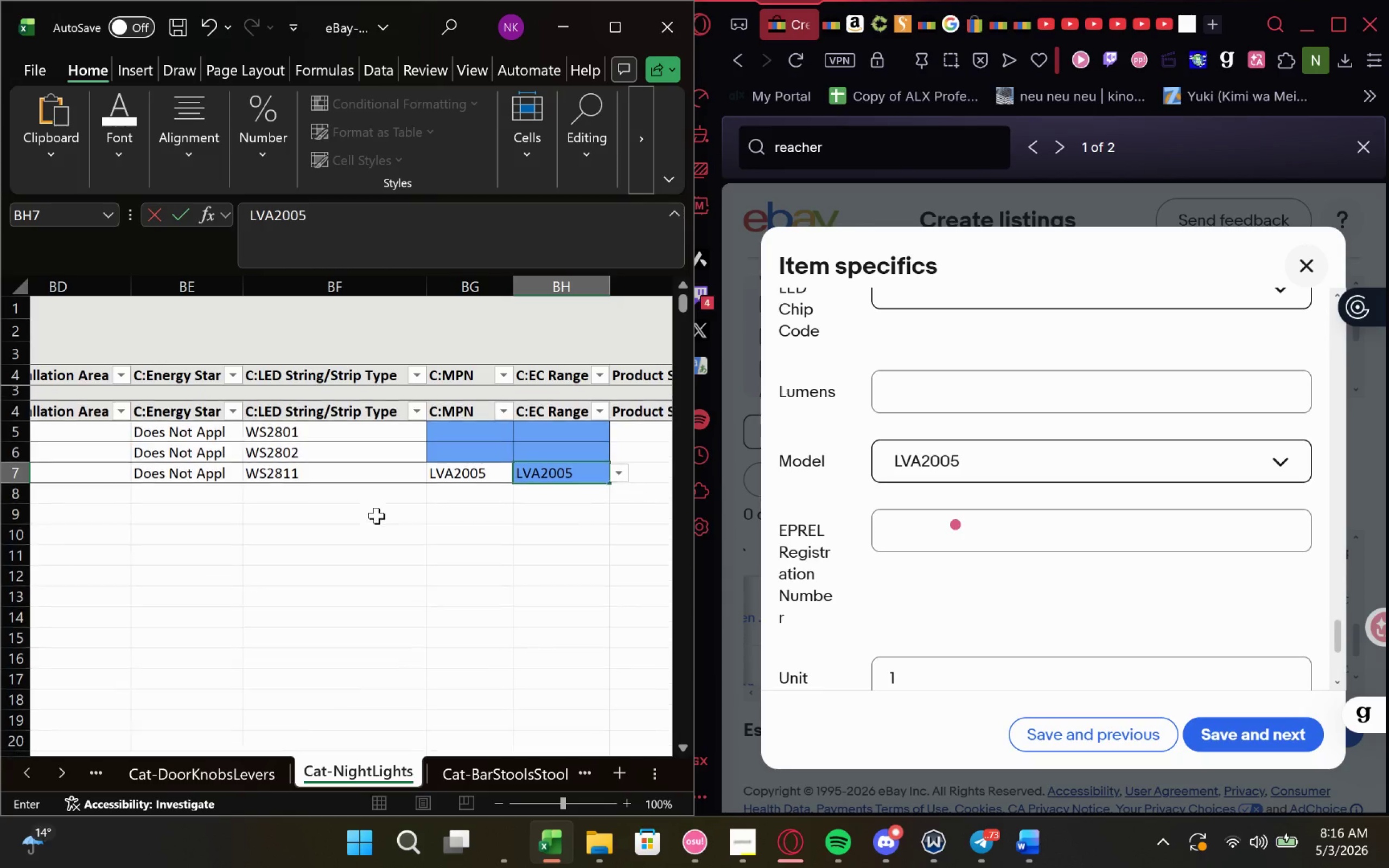 
left_click([1243, 736])
 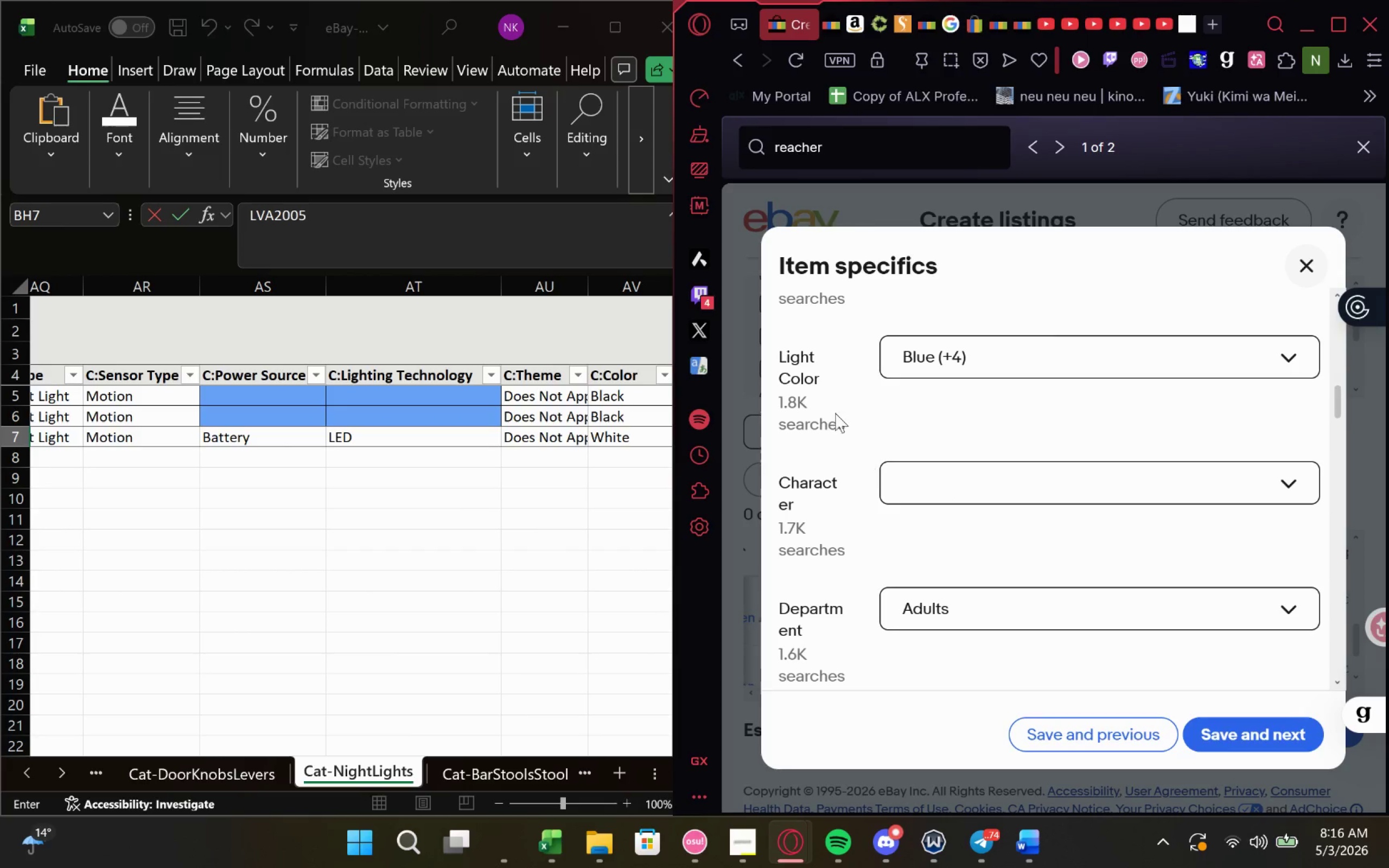 
wait(15.97)
 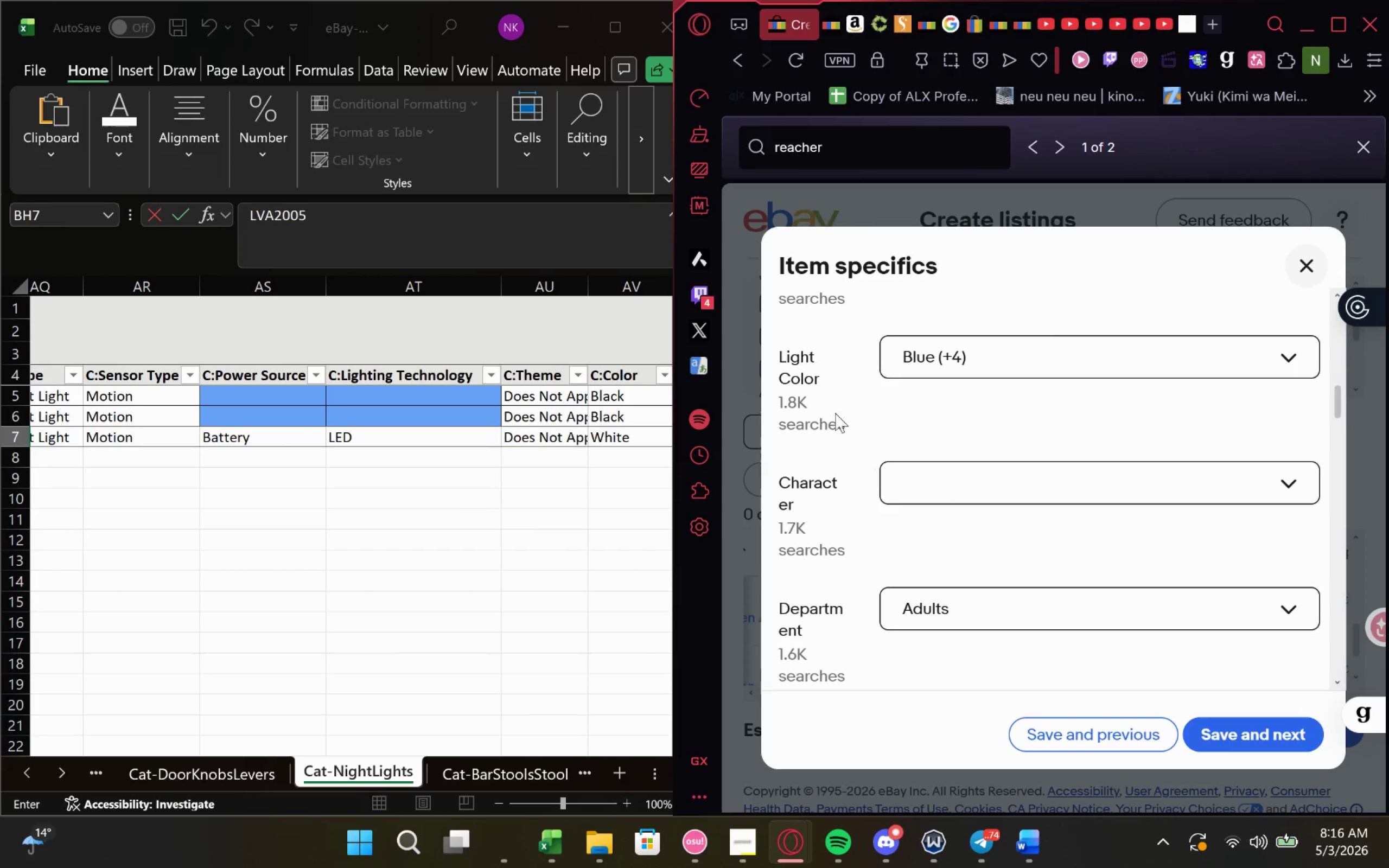 
scroll: coordinate [867, 67], scroll_direction: down, amount: 1.0
 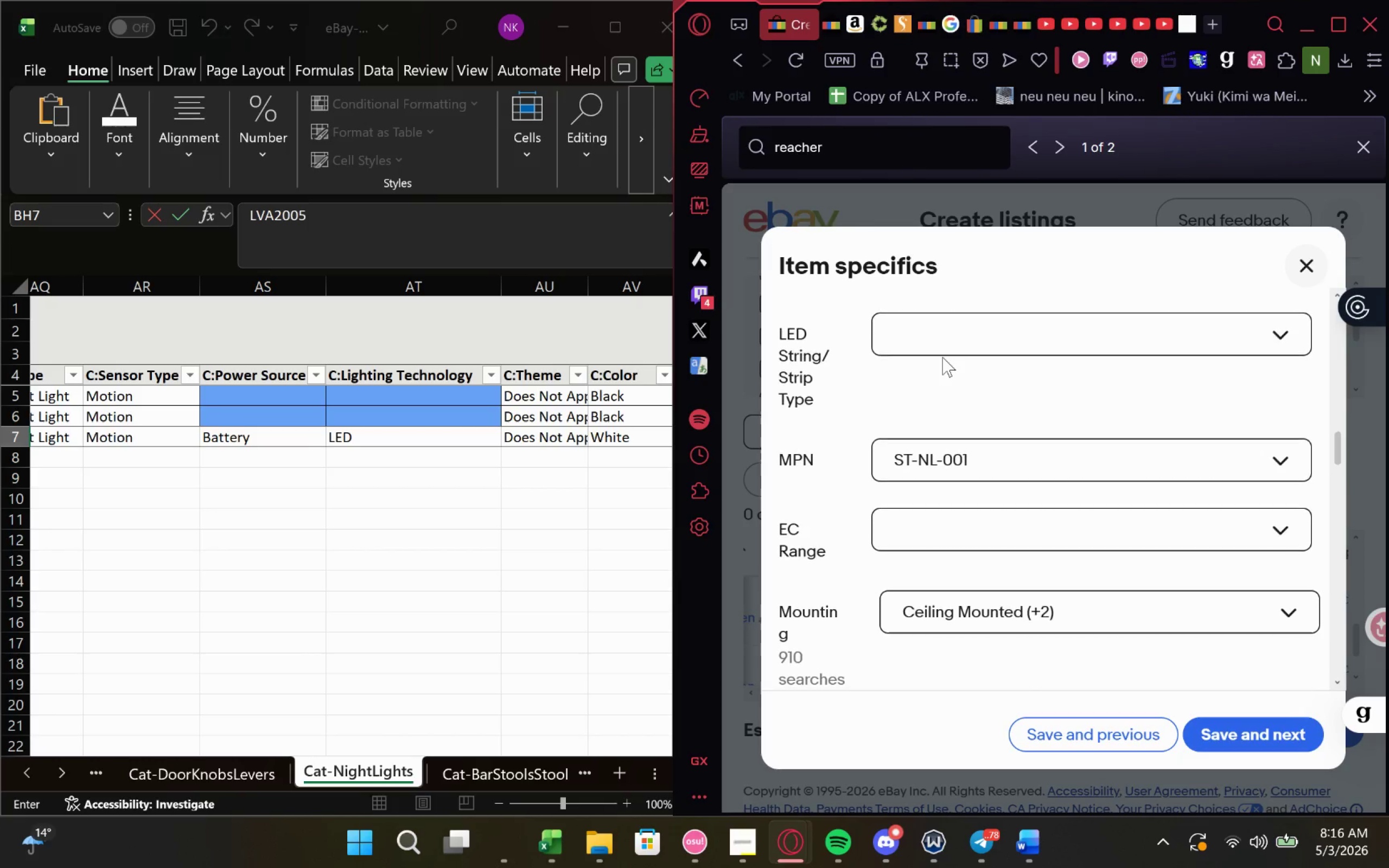 
right_click([1026, 480])
 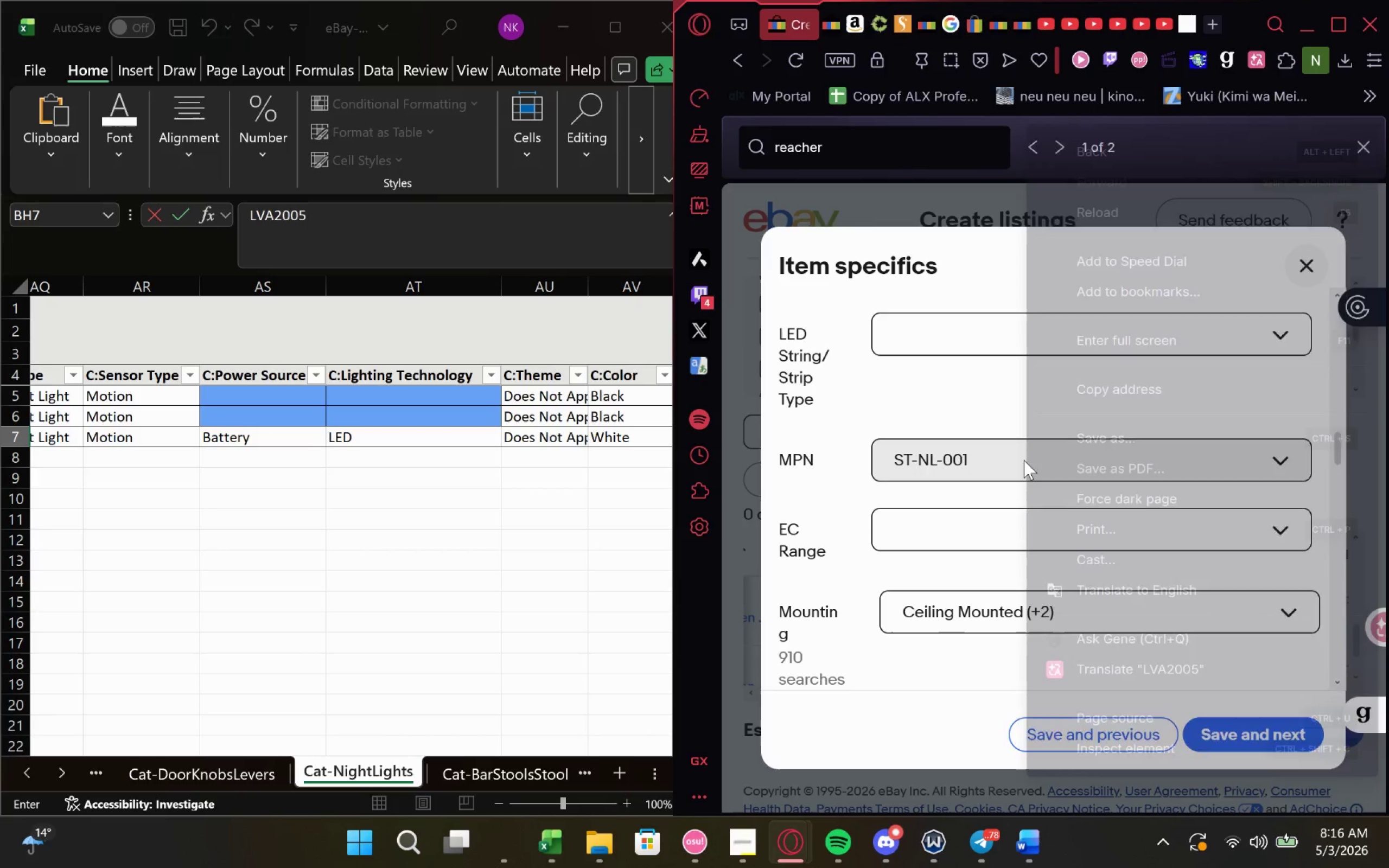 
left_click([977, 456])
 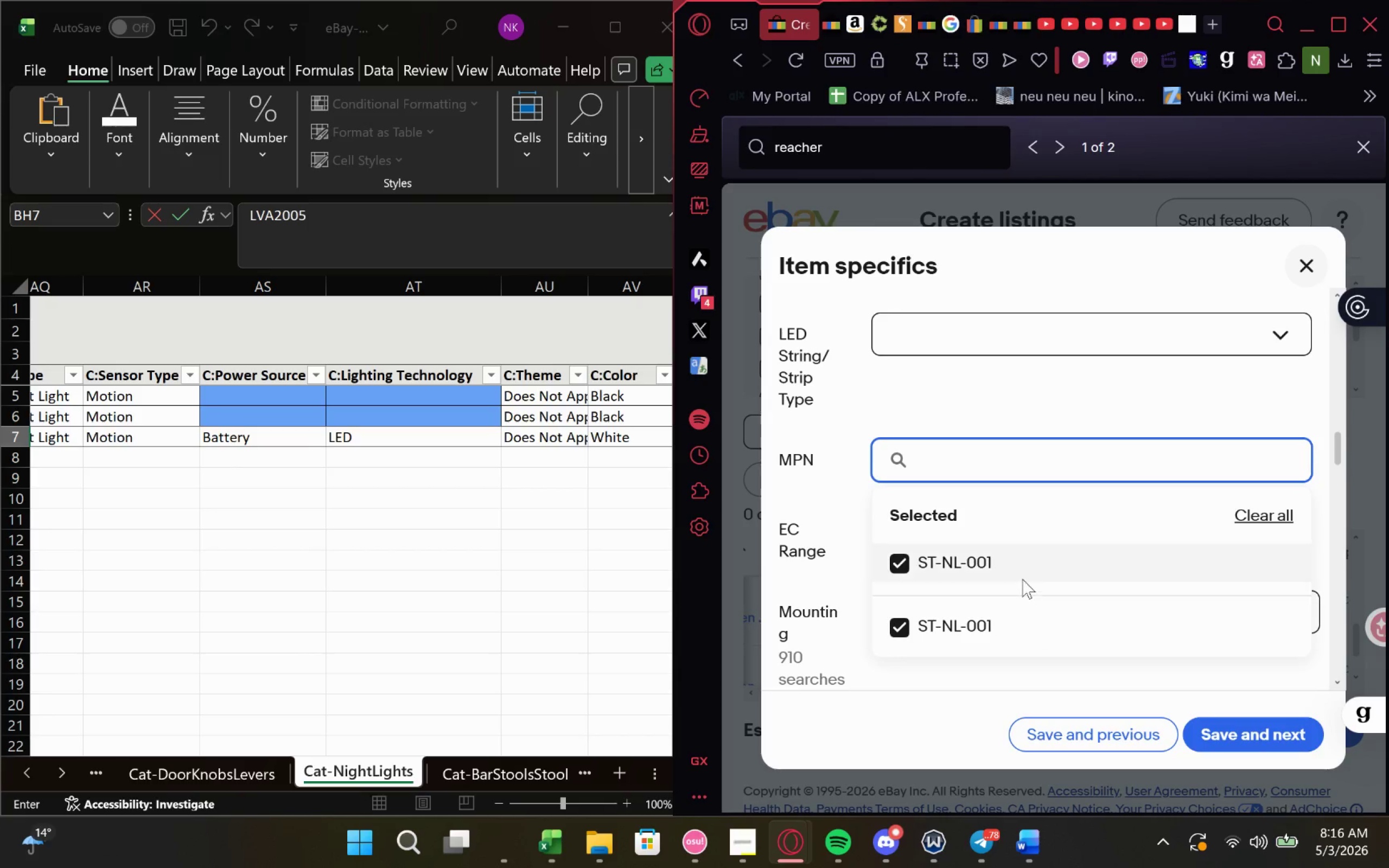 
scroll: coordinate [1024, 457], scroll_direction: none, amount: 0.0
 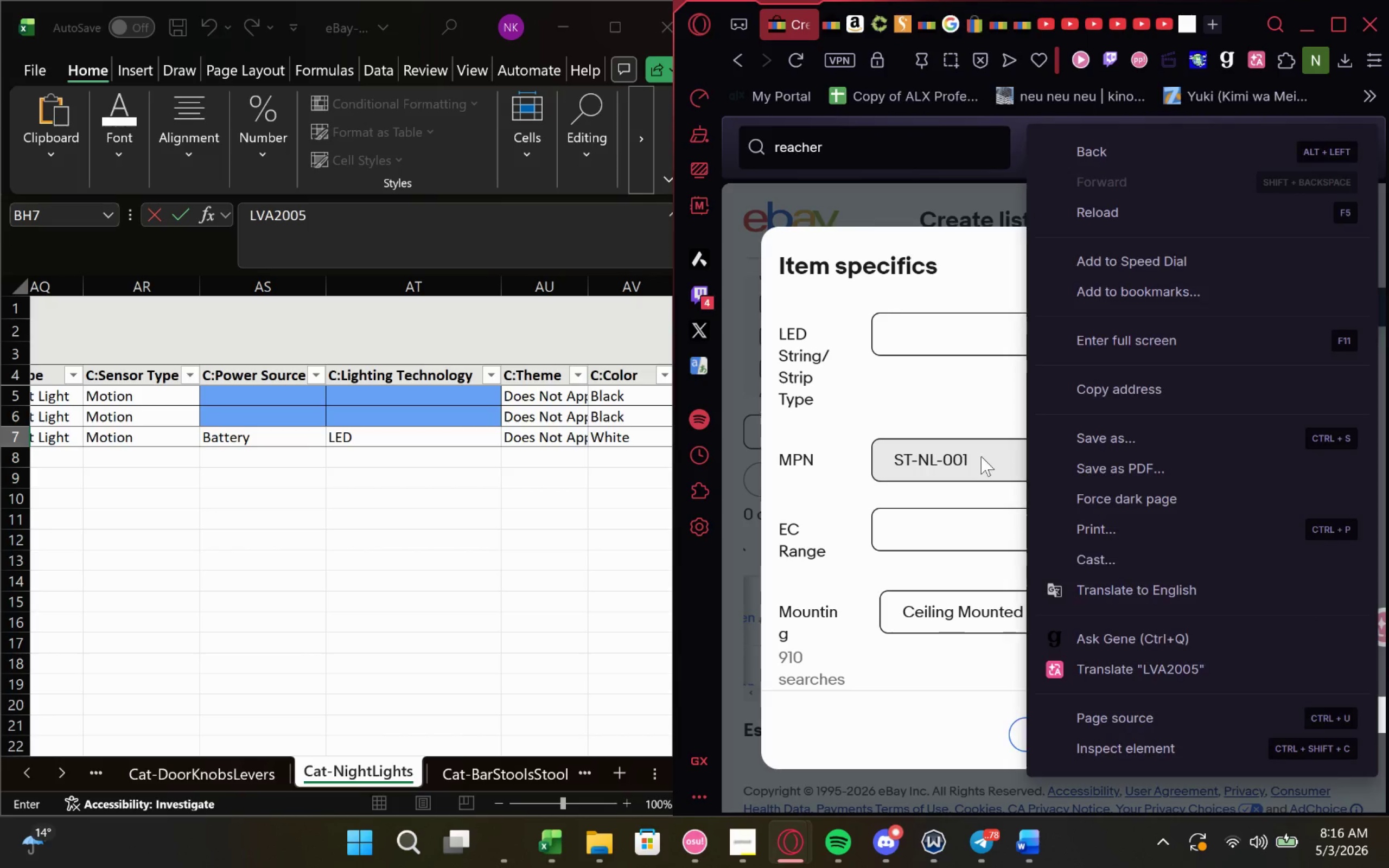 
left_click_drag(start_coordinate=[1016, 561], to_coordinate=[905, 565])
 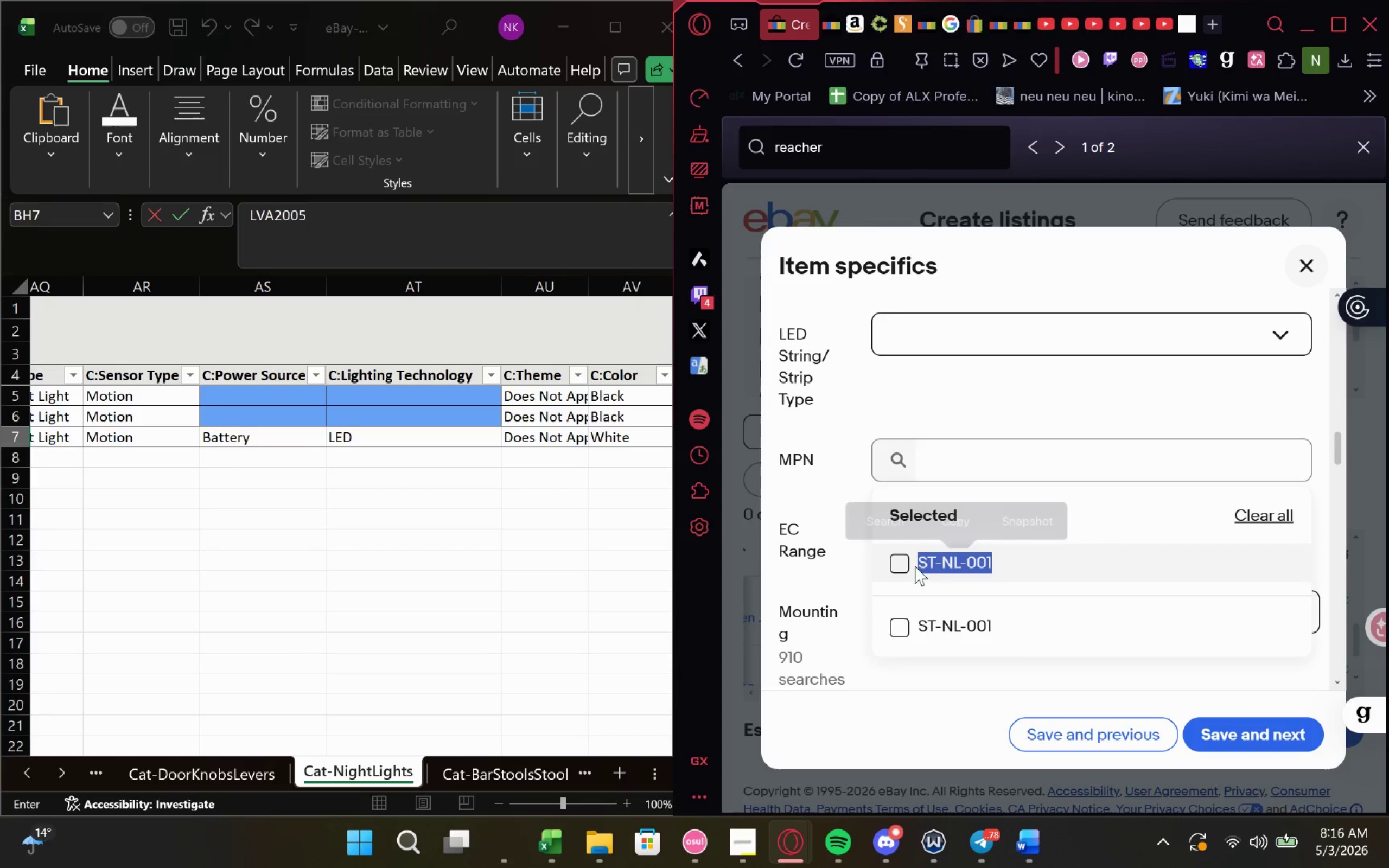 
key(Control+C)
 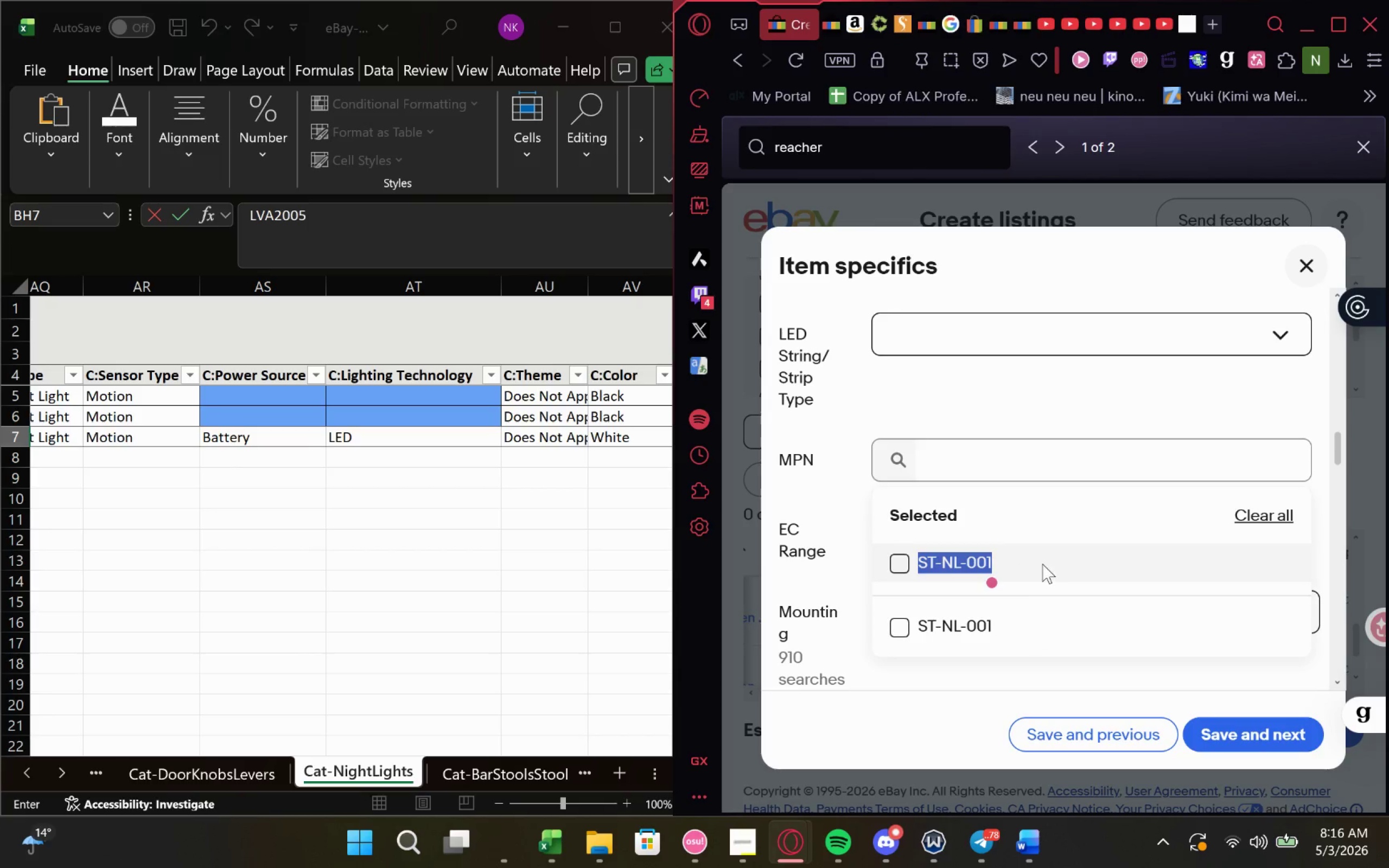 
left_click([1043, 561])
 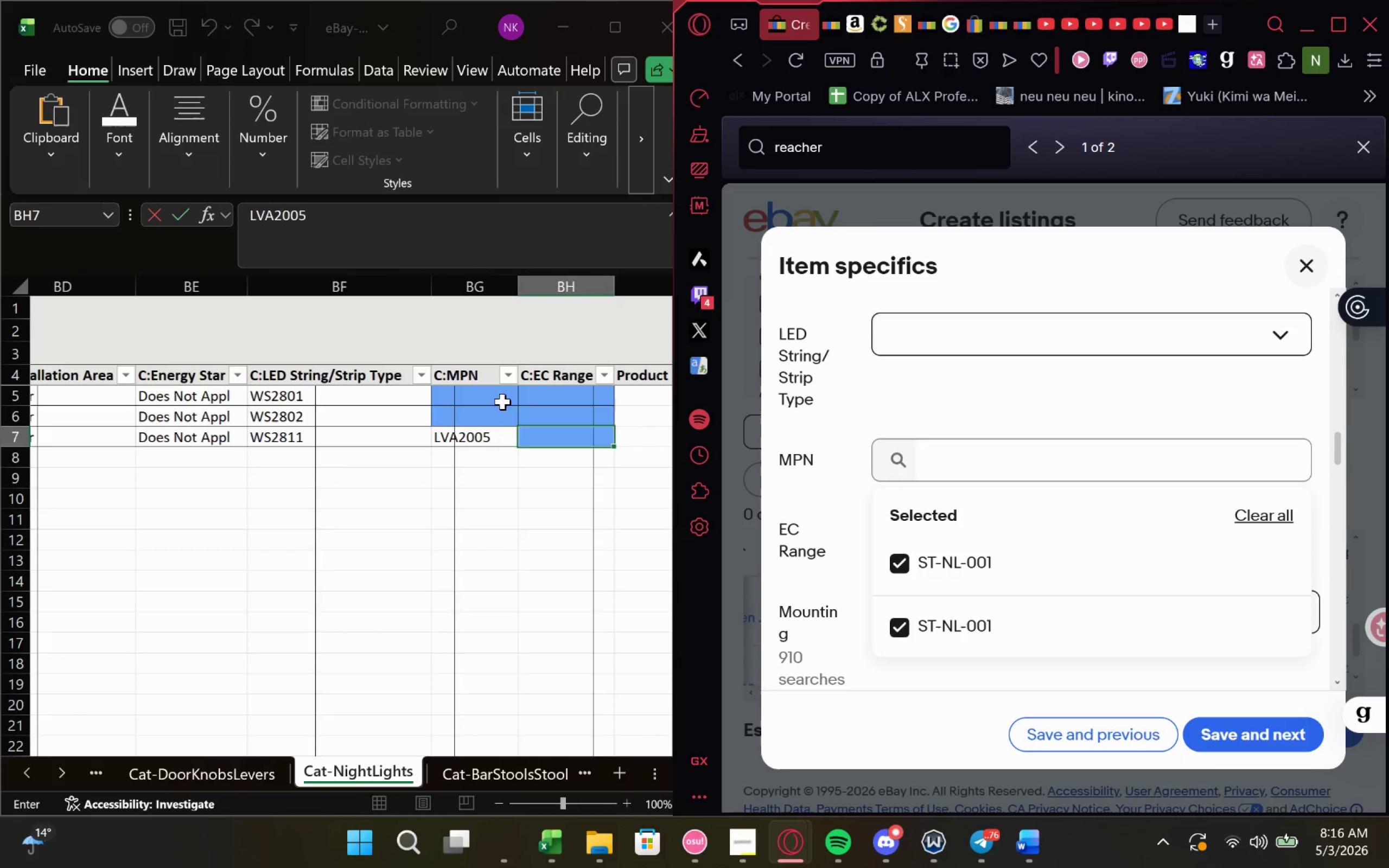 
double_click([479, 414])
 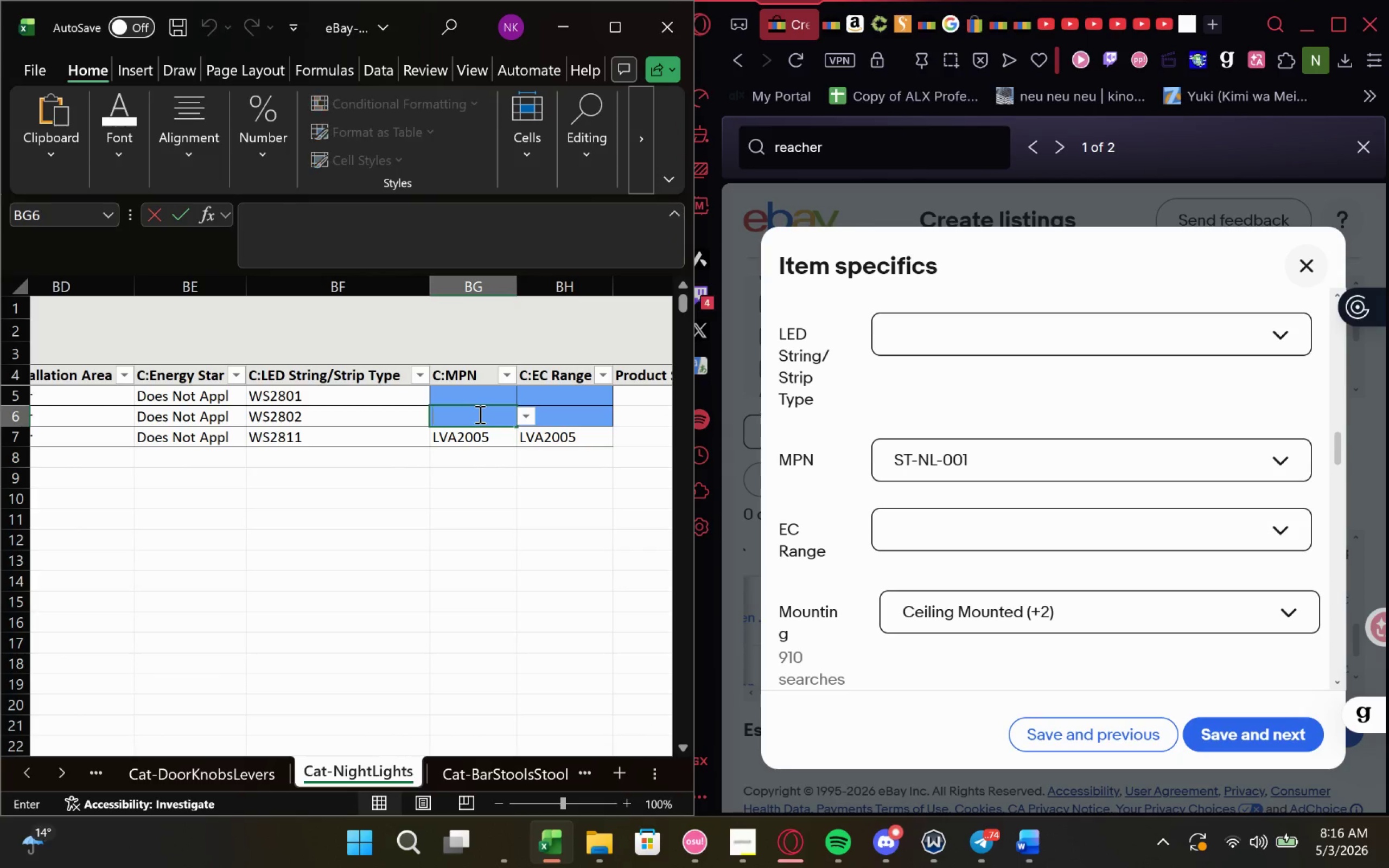 
triple_click([479, 414])
 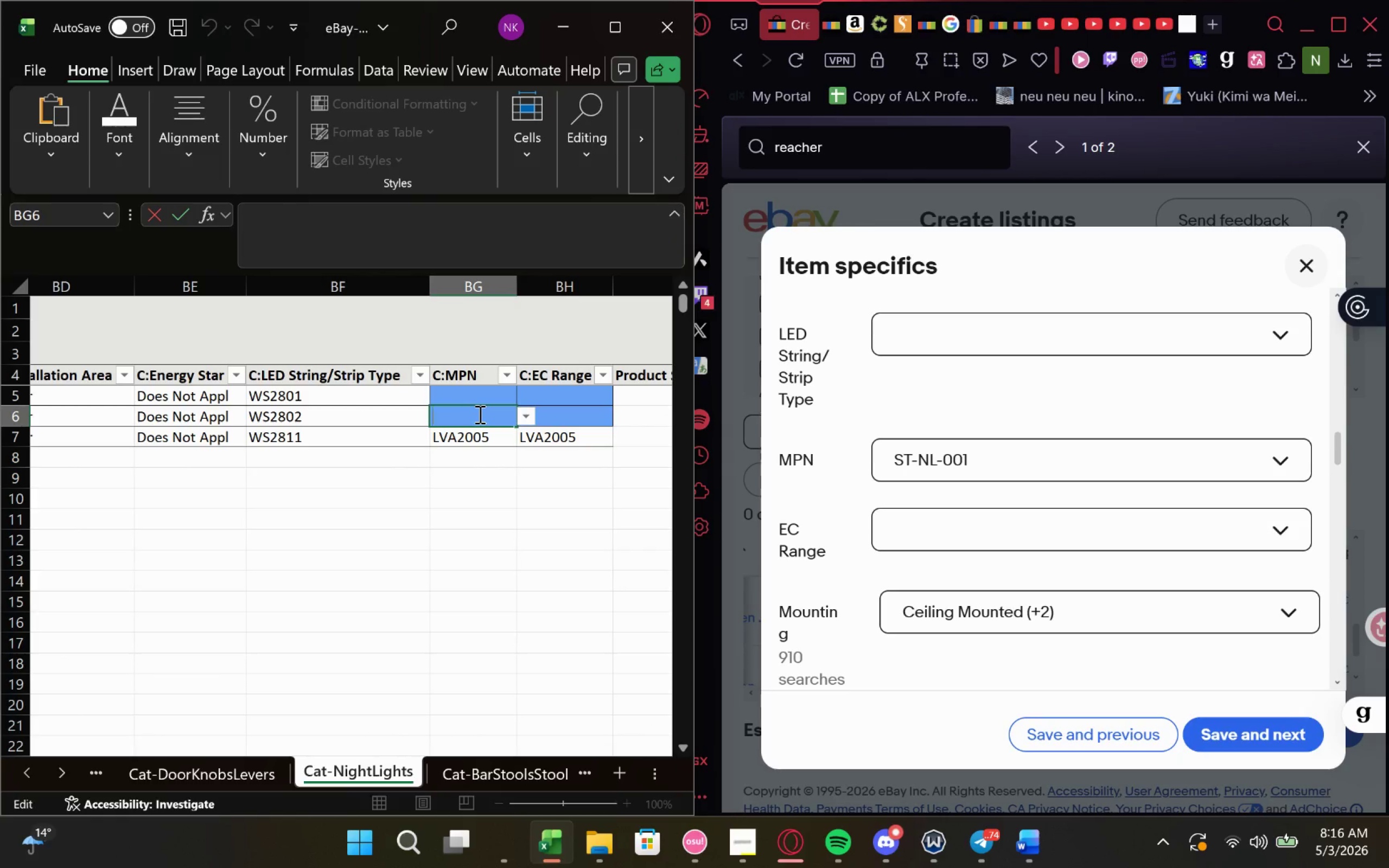 
key(Control+V)
 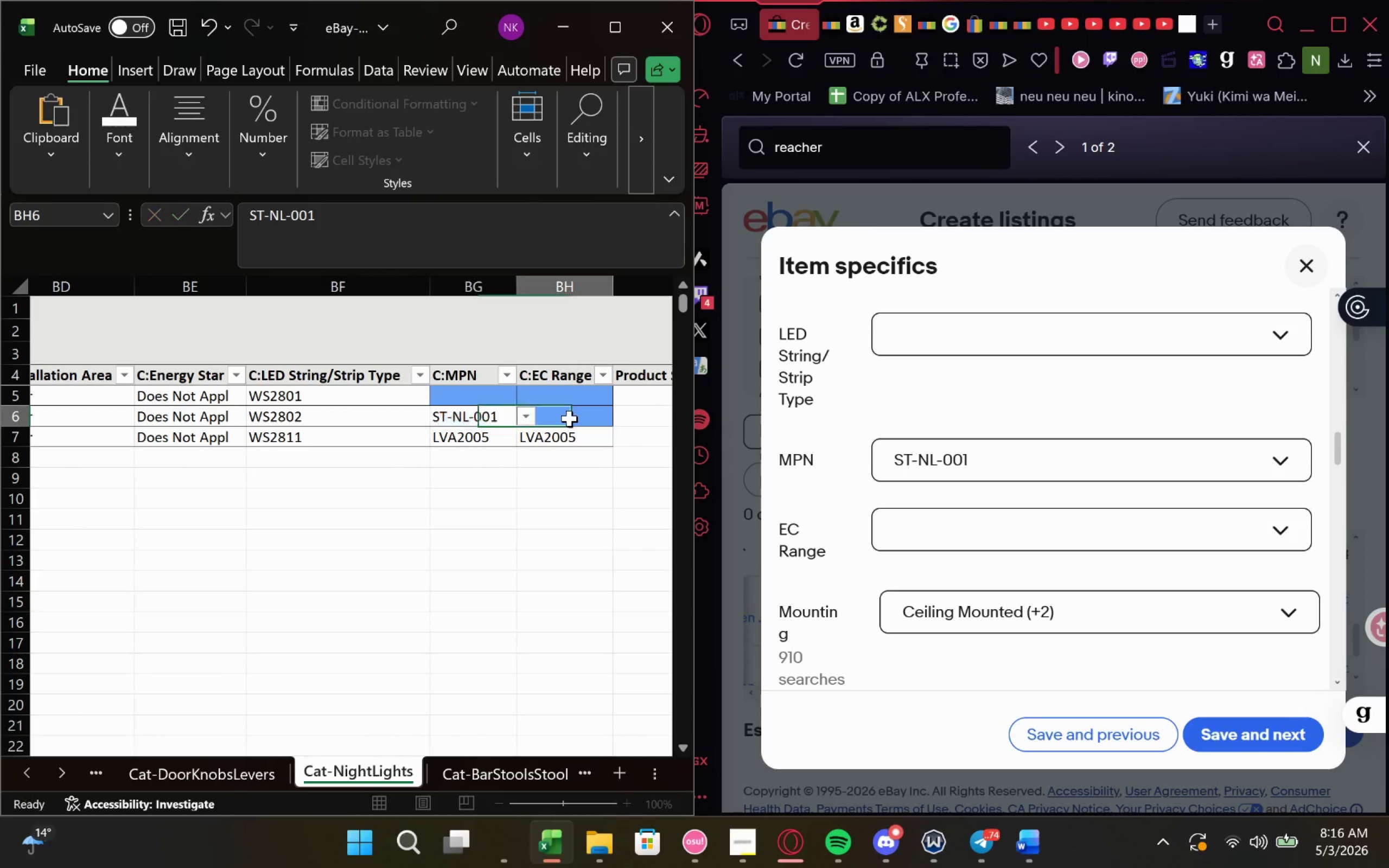 
double_click([569, 418])
 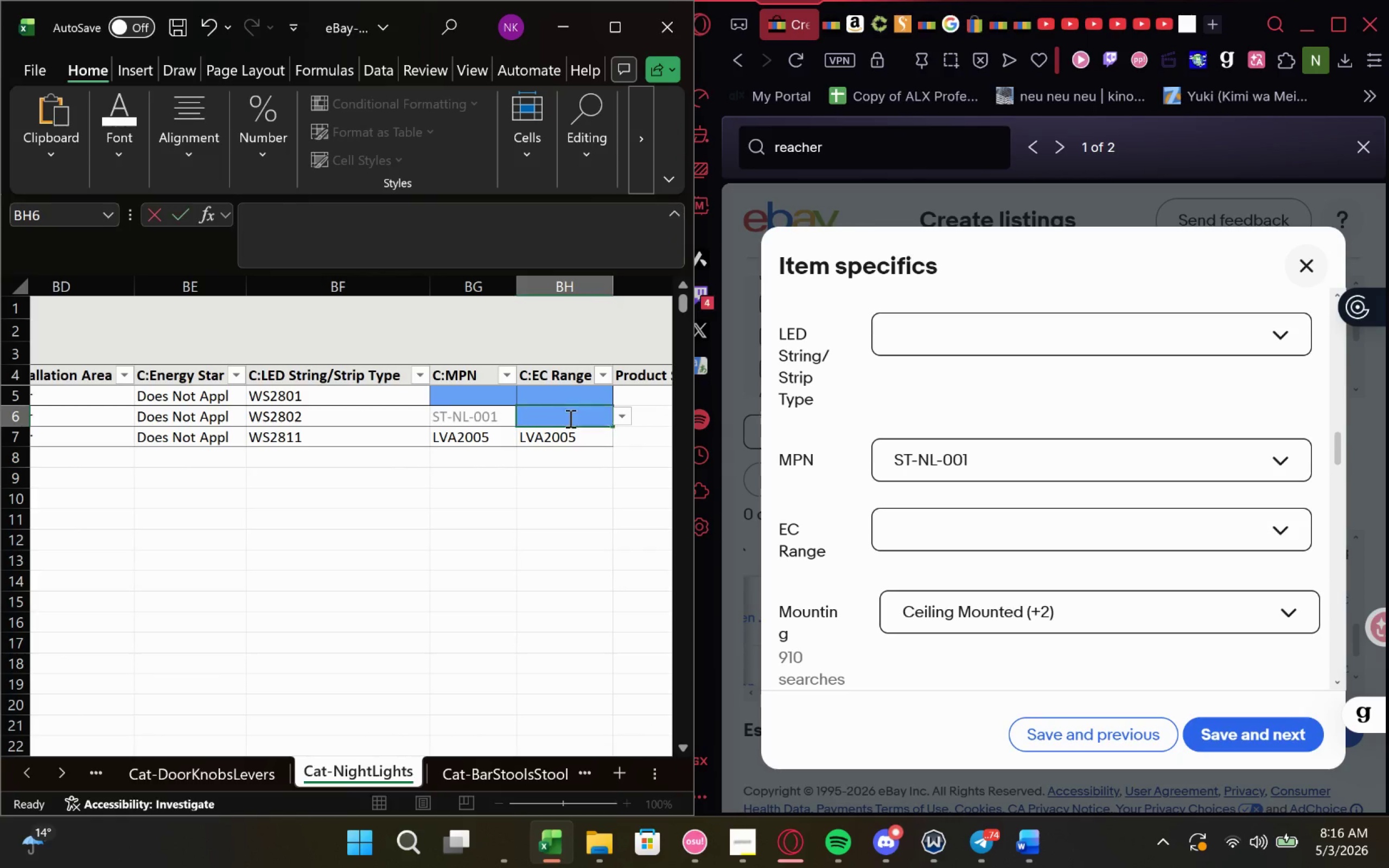 
key(Control+V)
 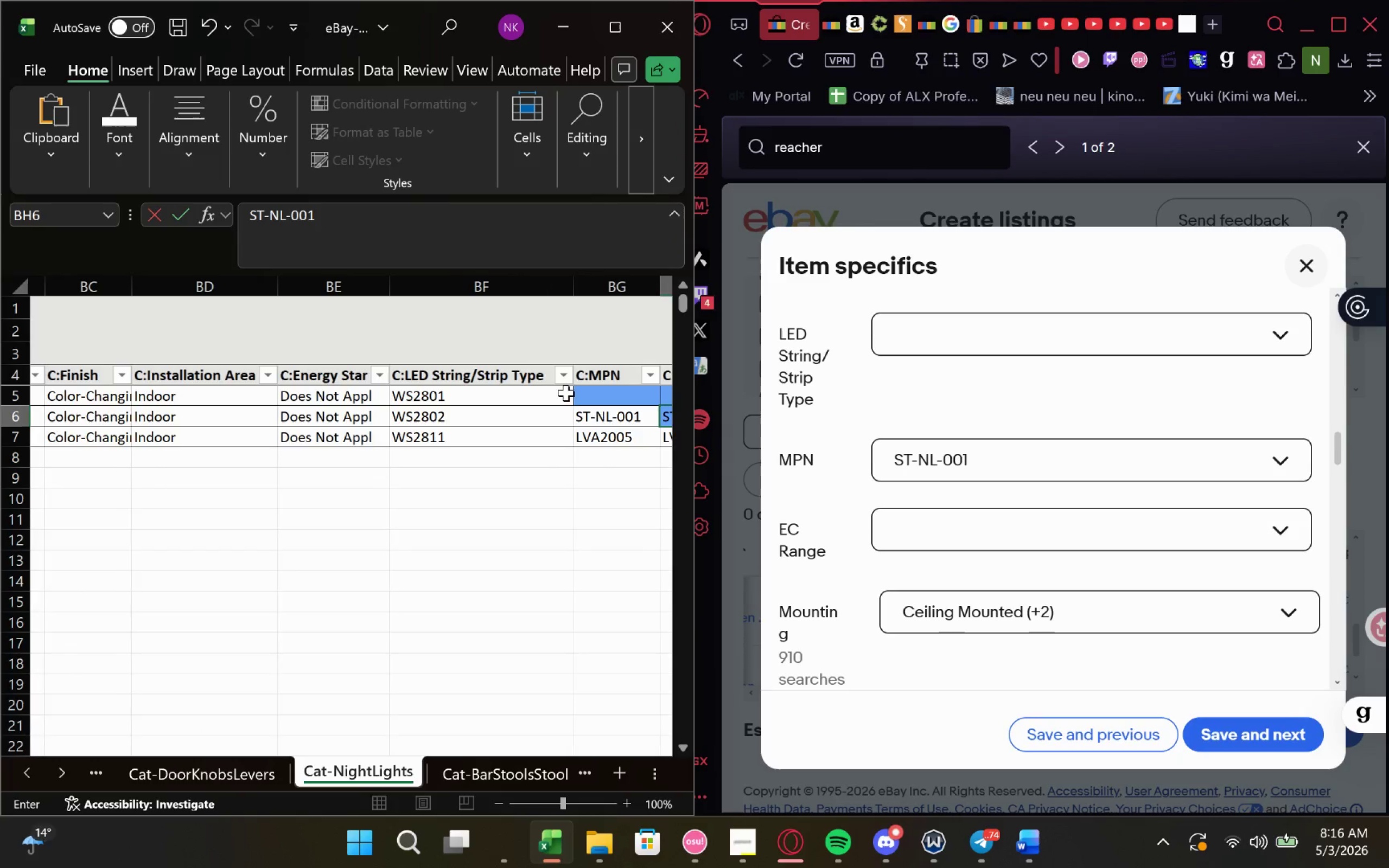 
double_click([547, 393])
 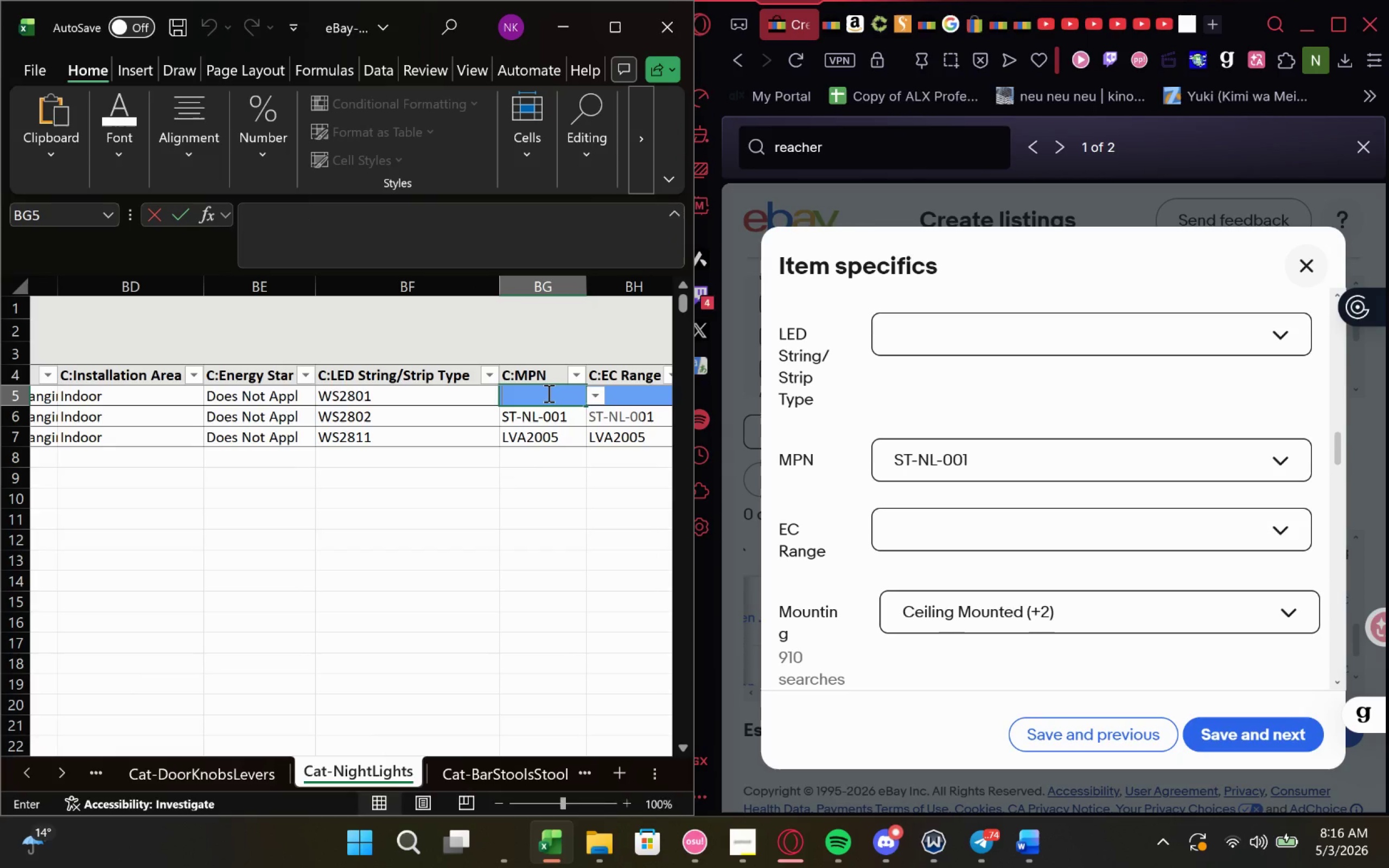 
key(Control+V)
 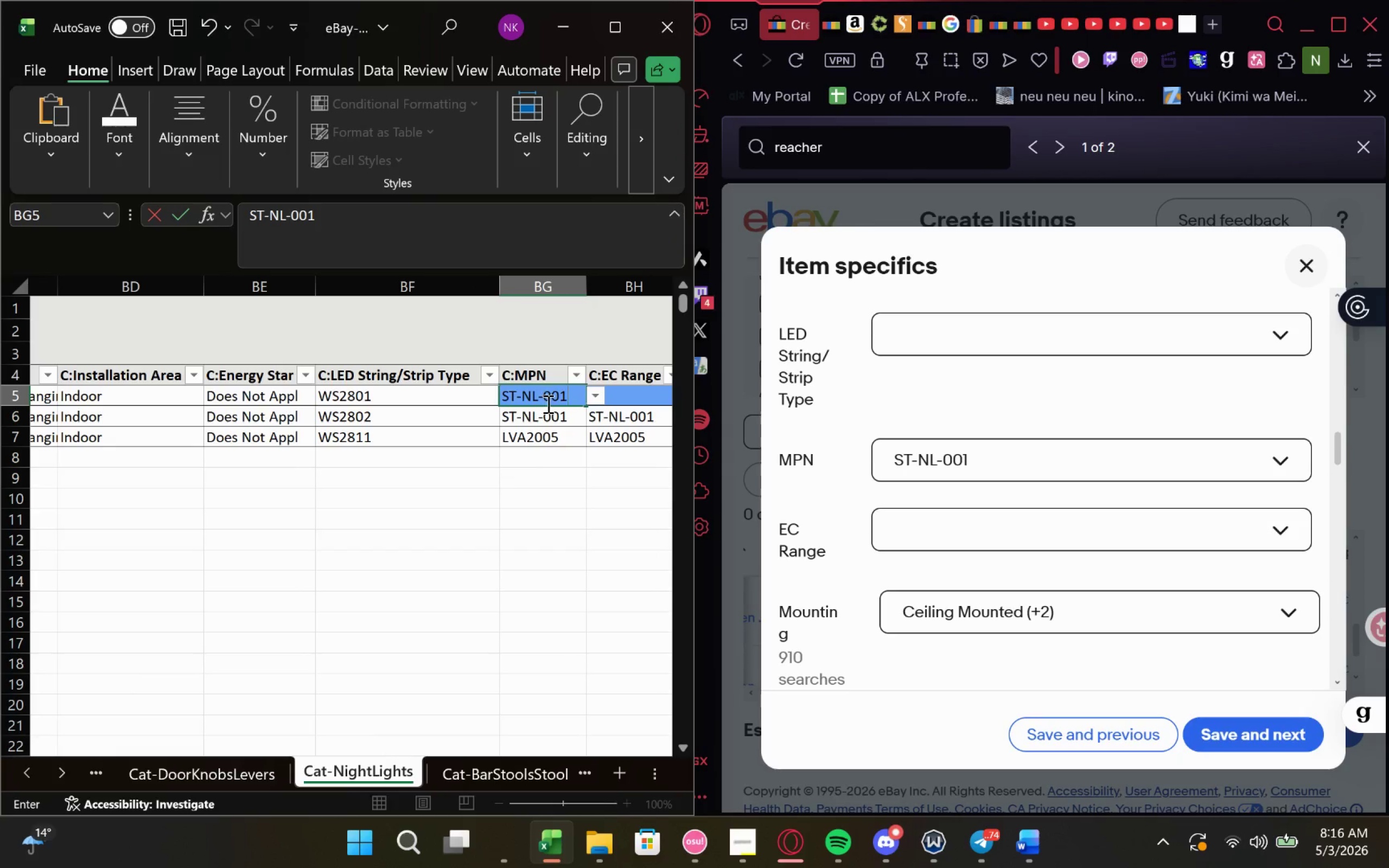 
scroll: coordinate [215, 401], scroll_direction: down, amount: 3.0
 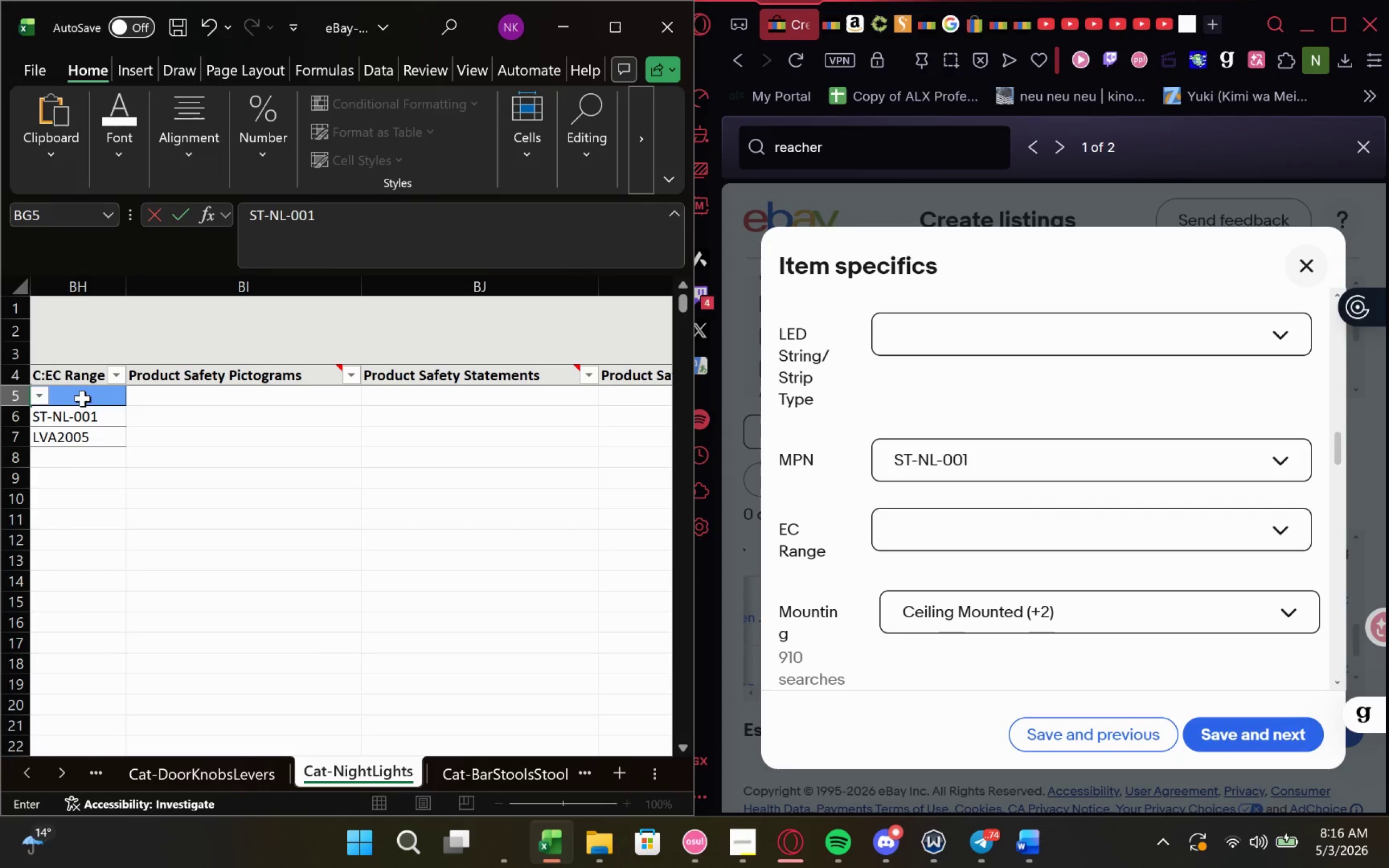 
double_click([82, 398])
 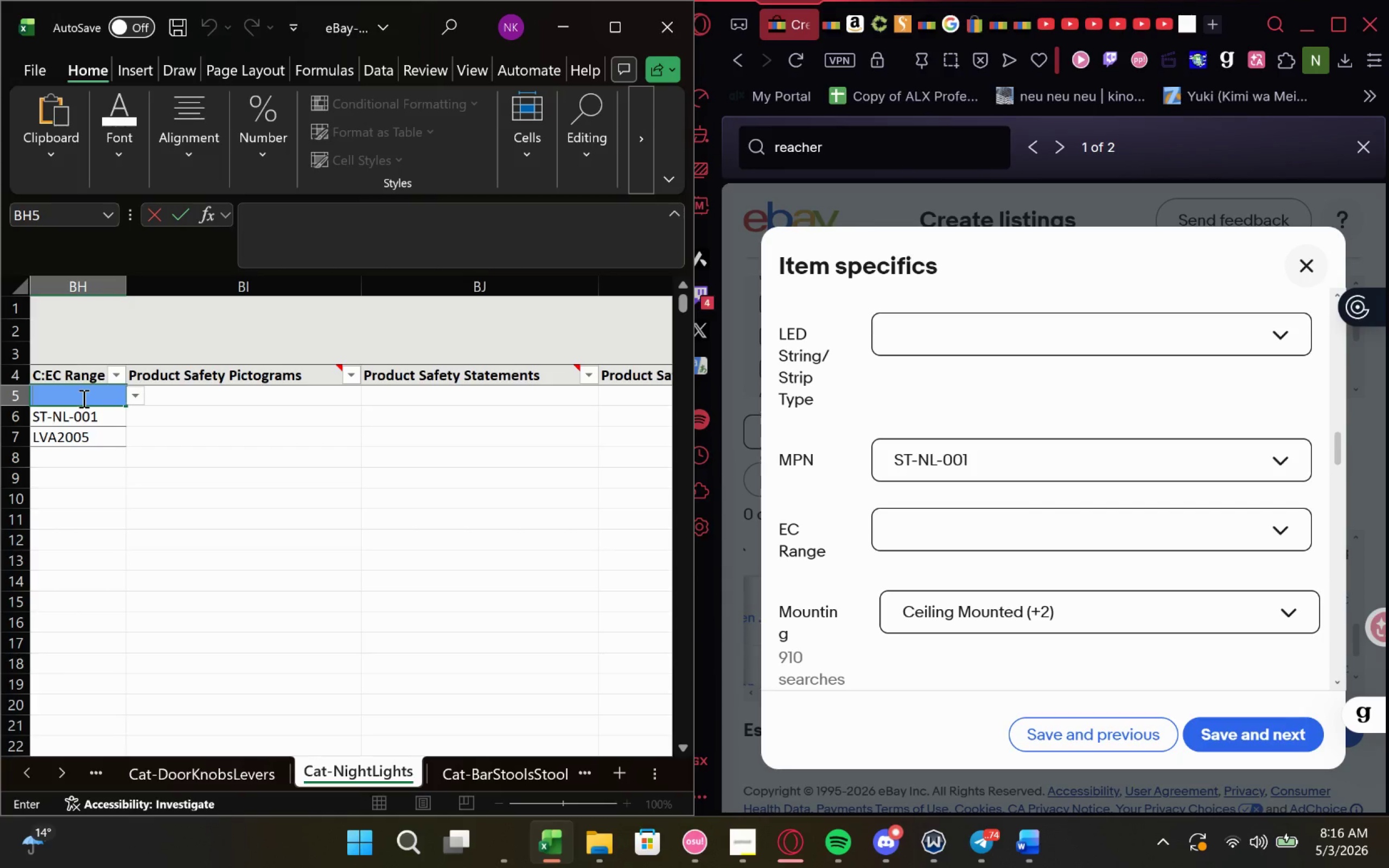 
key(Control+V)
 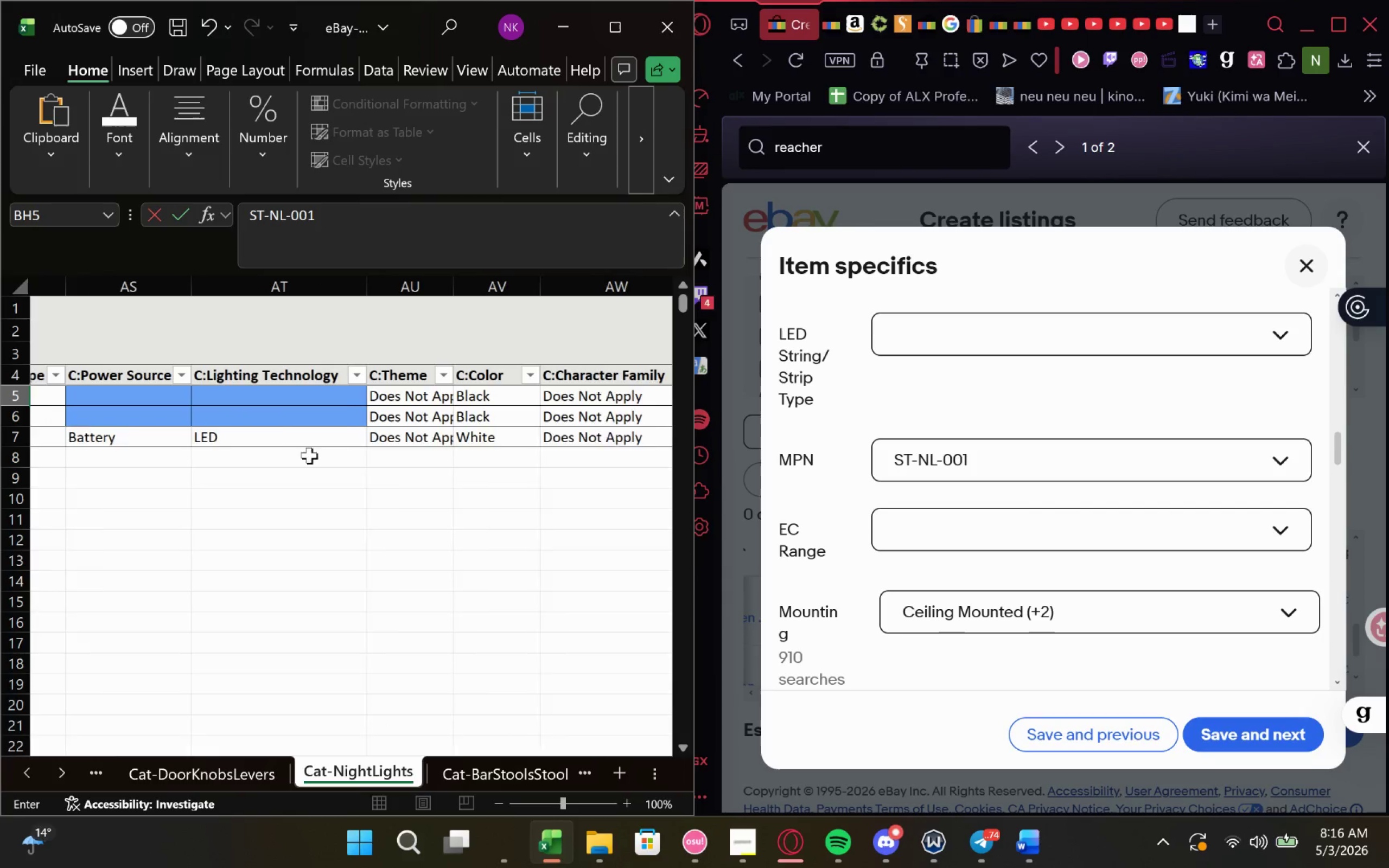 
left_click([208, 394])
 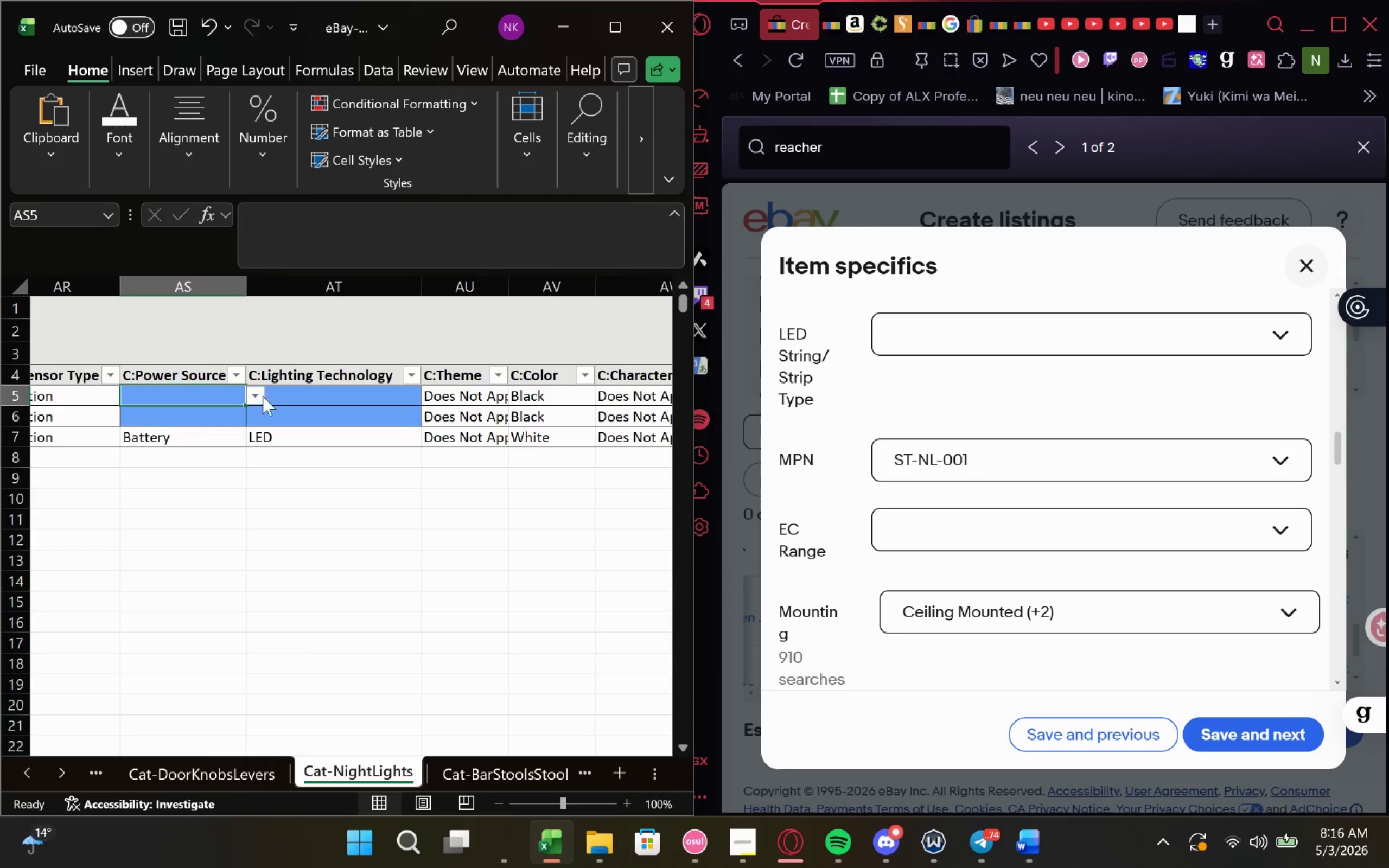 
left_click([255, 398])
 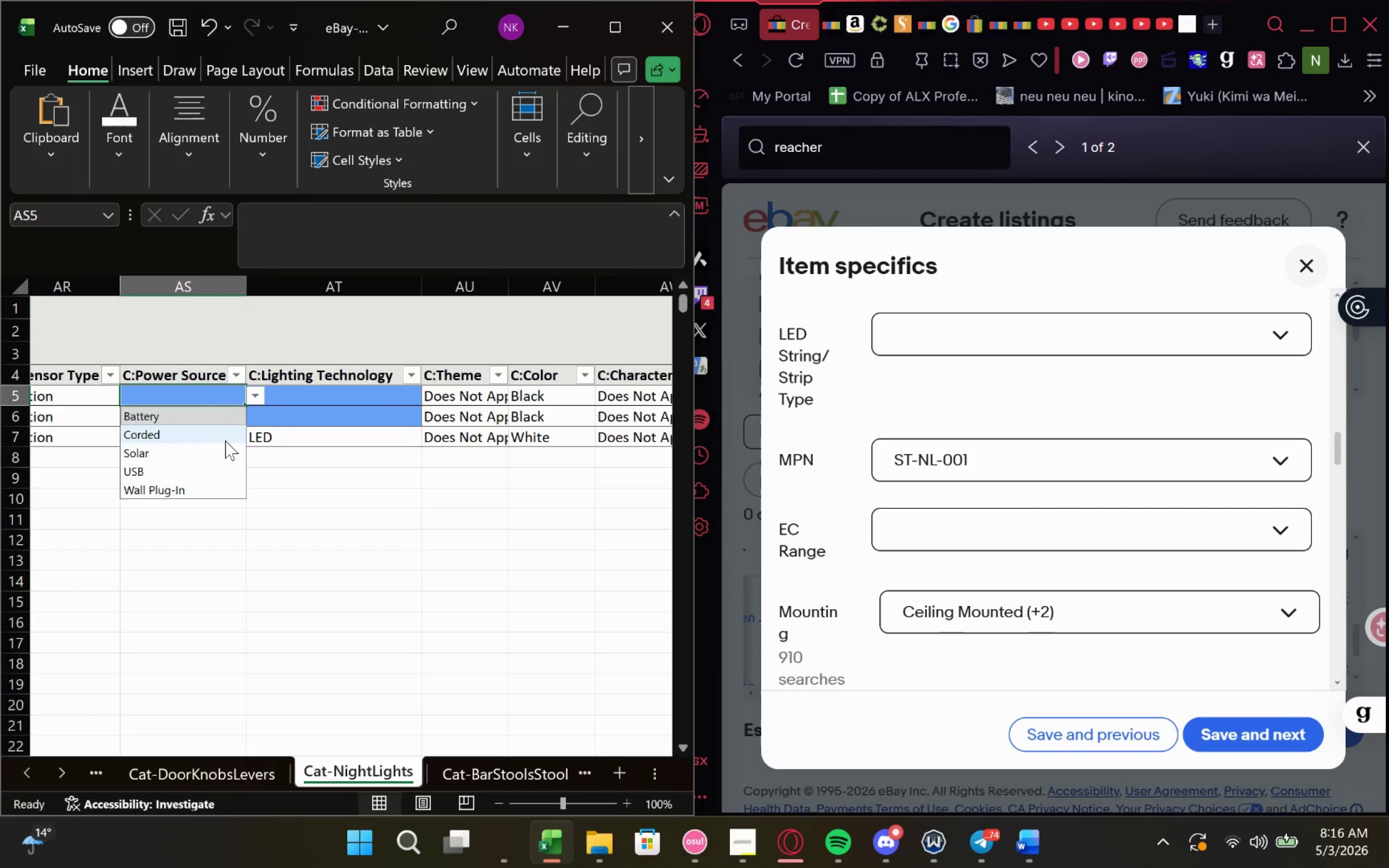 
left_click([225, 436])
 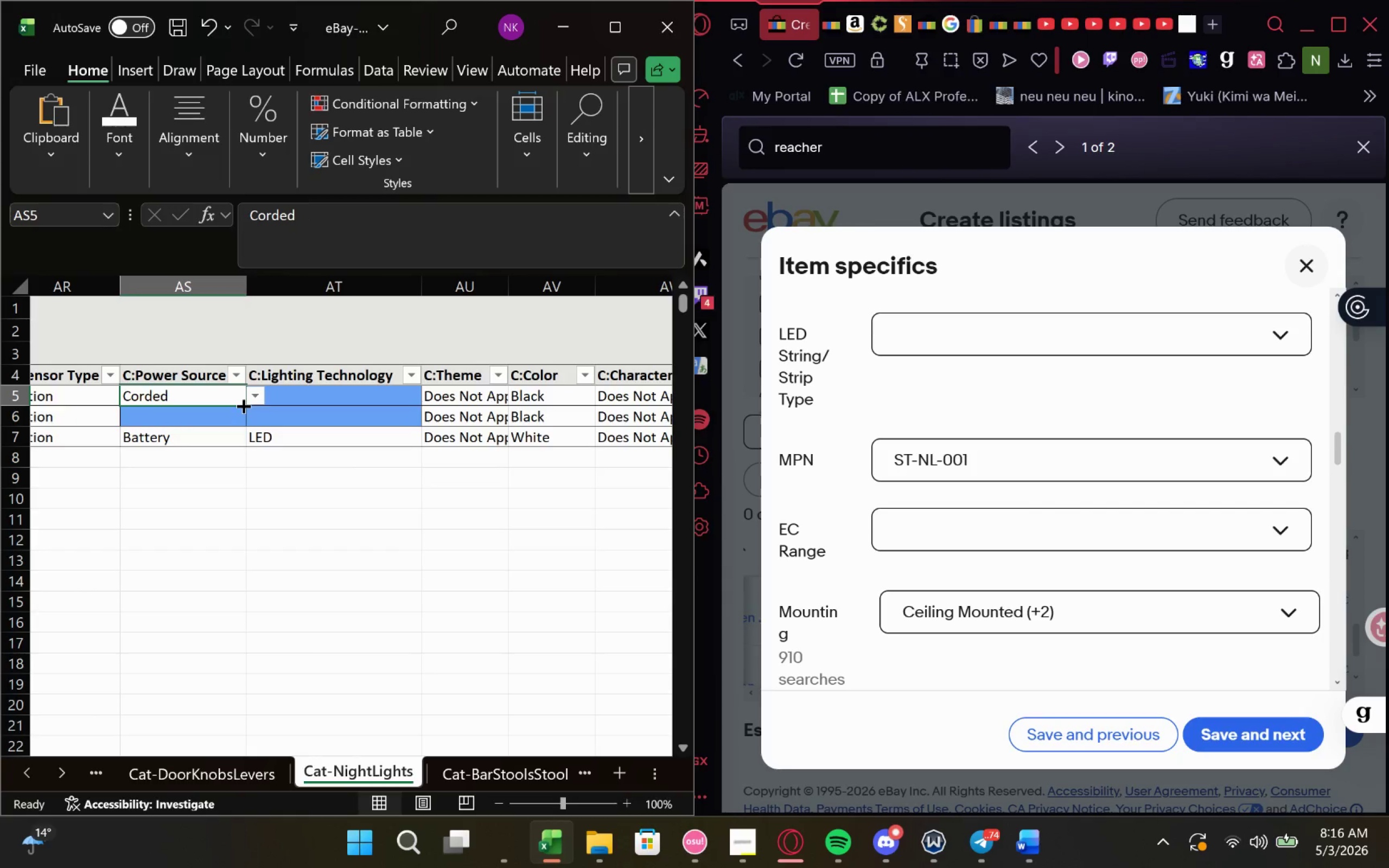 
left_click_drag(start_coordinate=[242, 405], to_coordinate=[241, 424])
 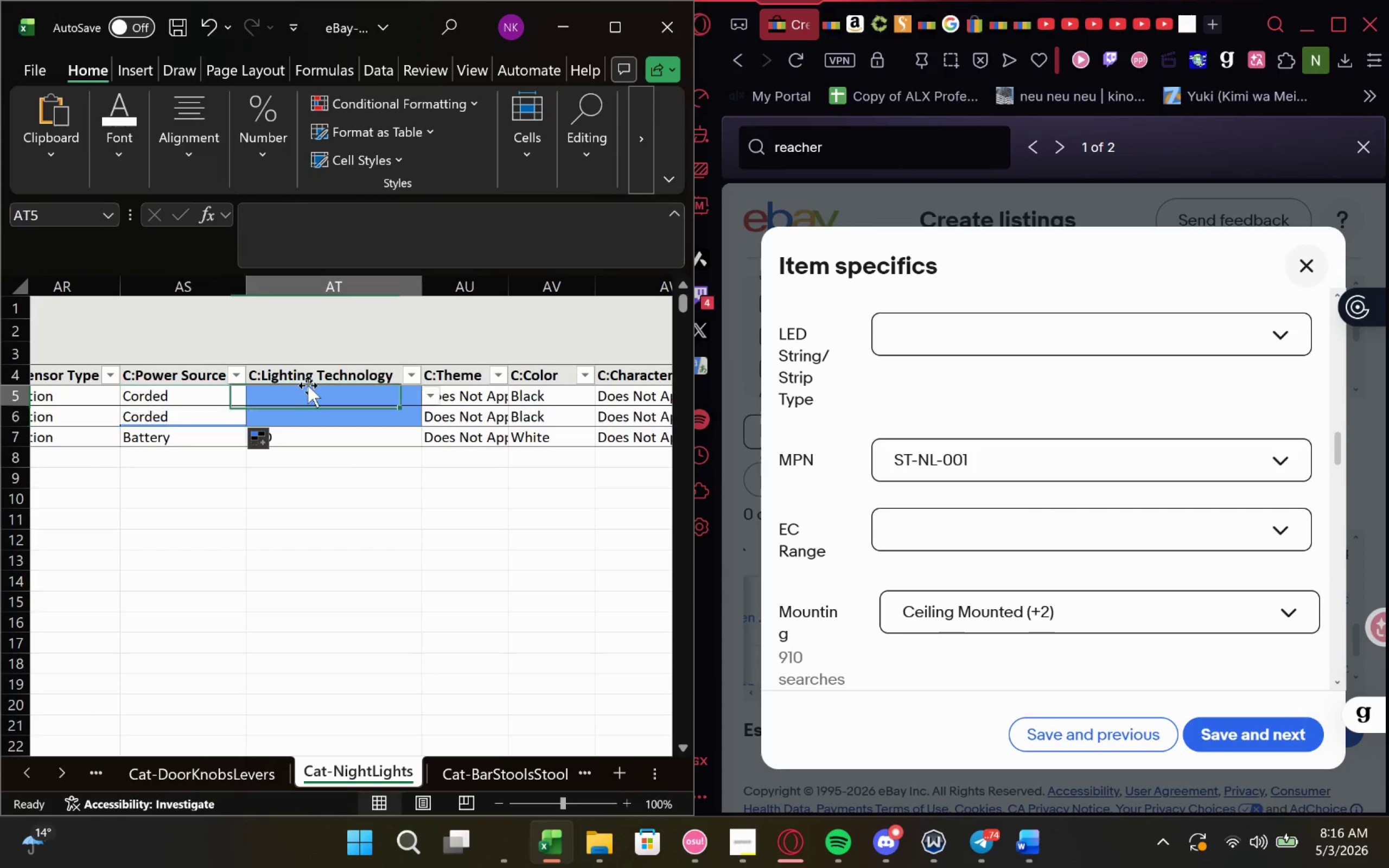 
double_click([308, 385])
 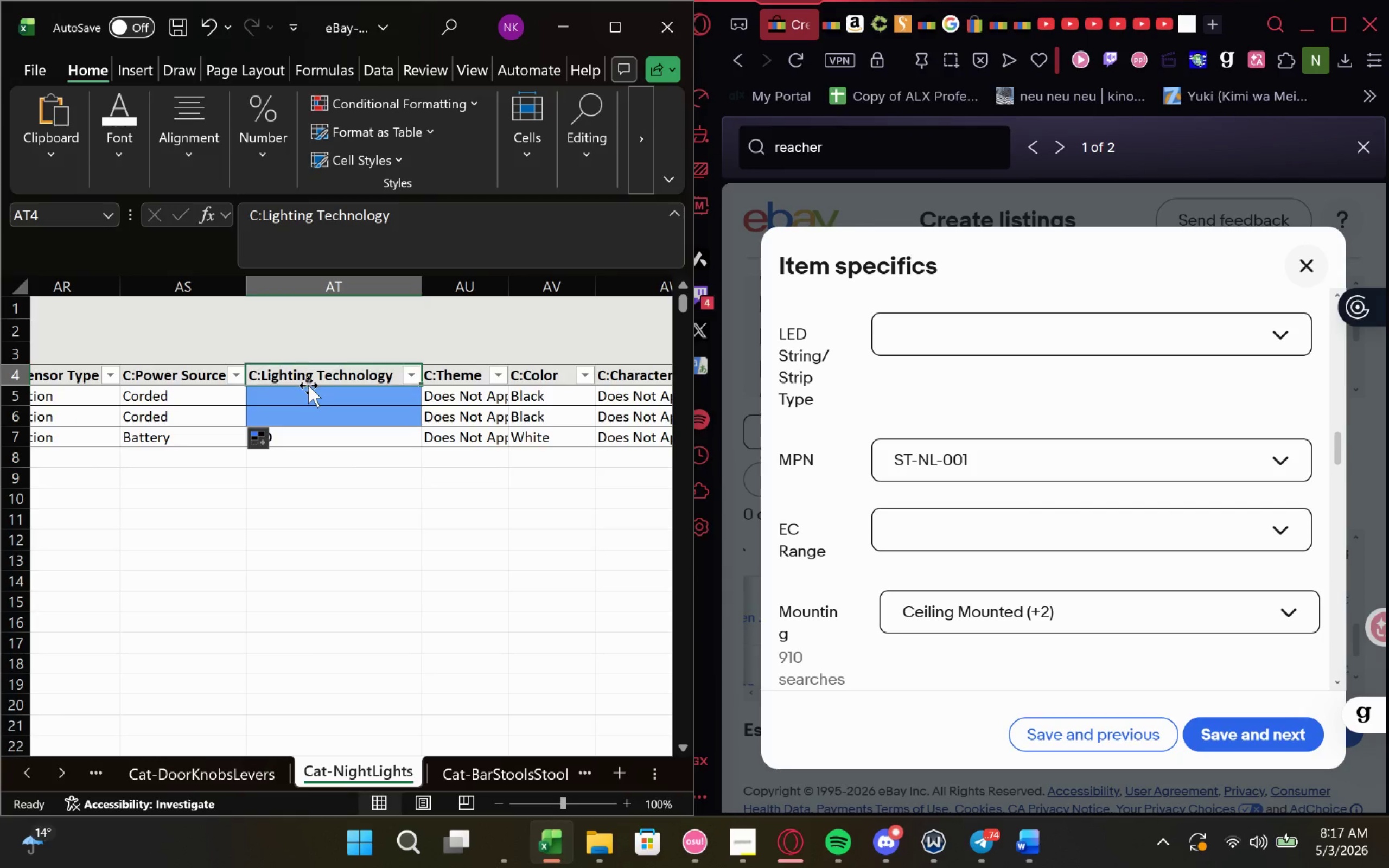 
triple_click([308, 385])
 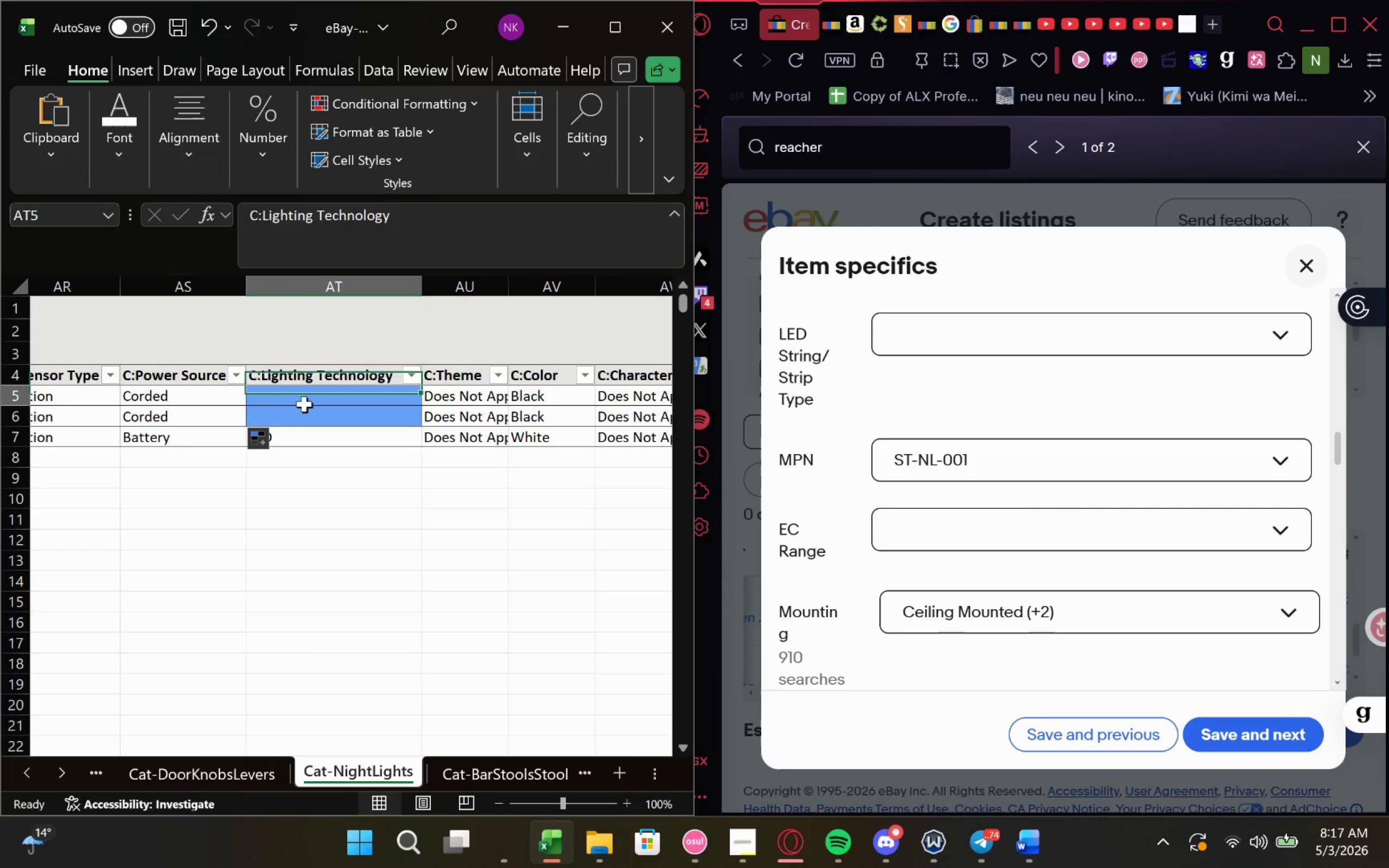 
double_click([304, 404])
 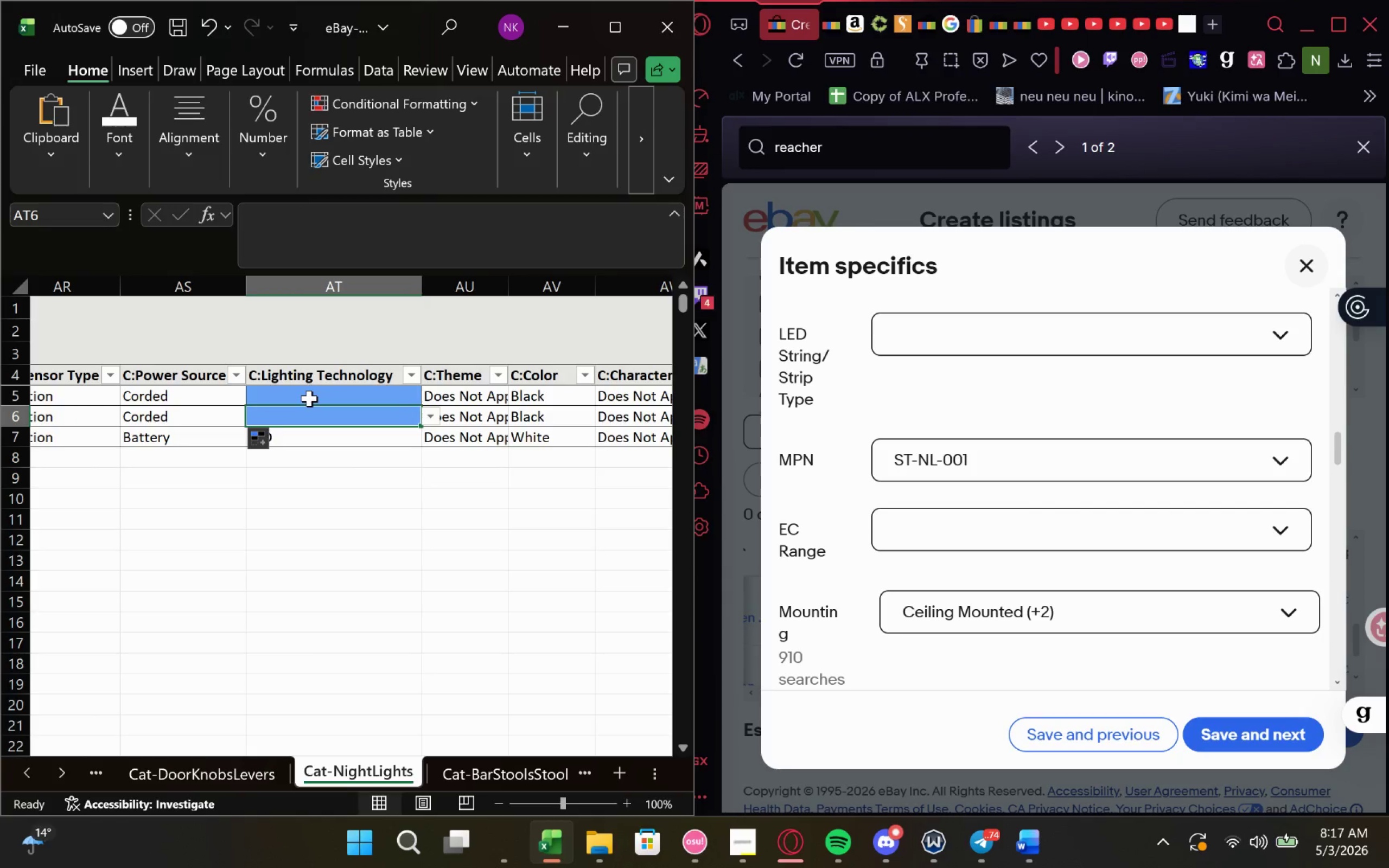 
double_click([309, 398])
 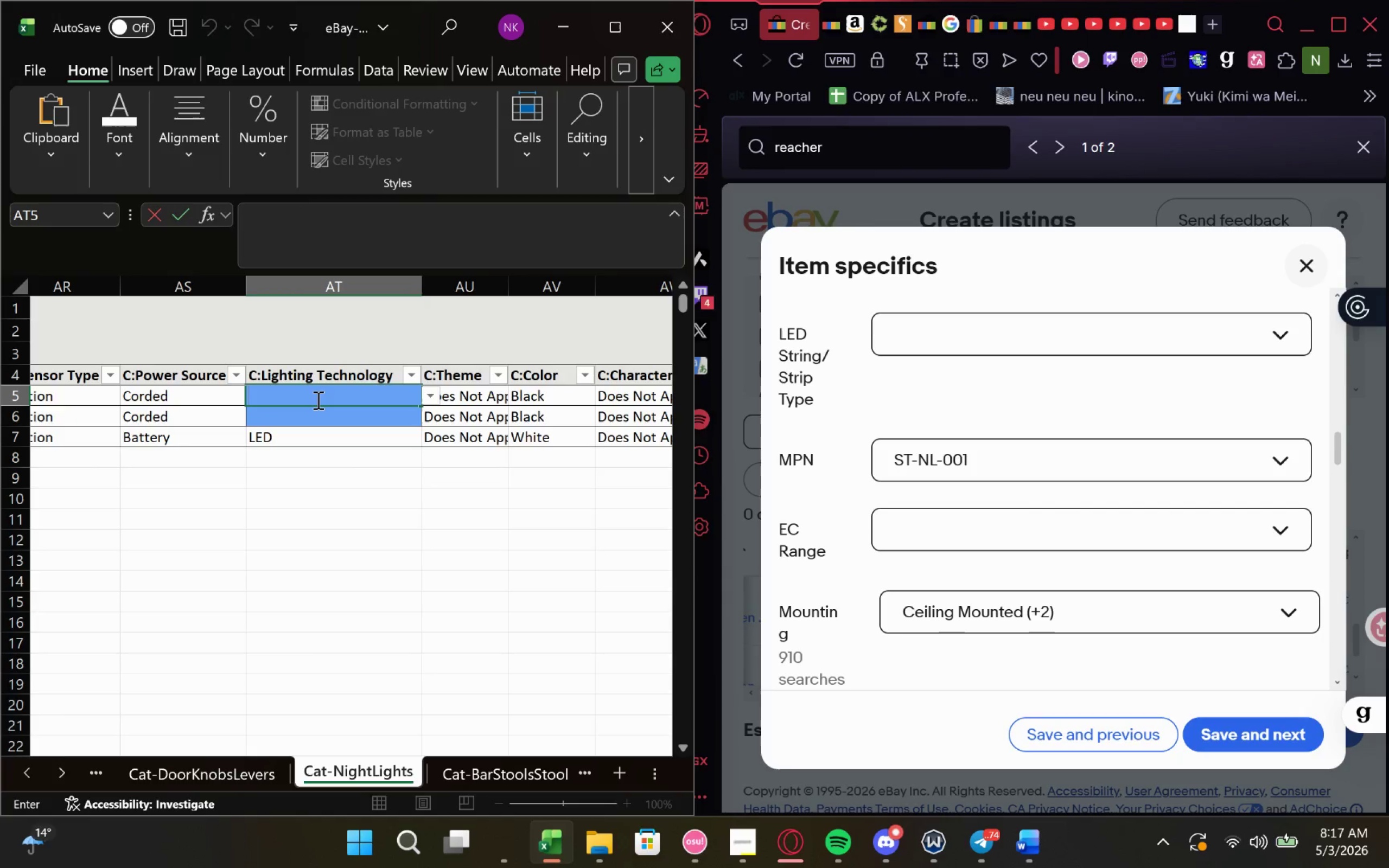 
type(LED)
 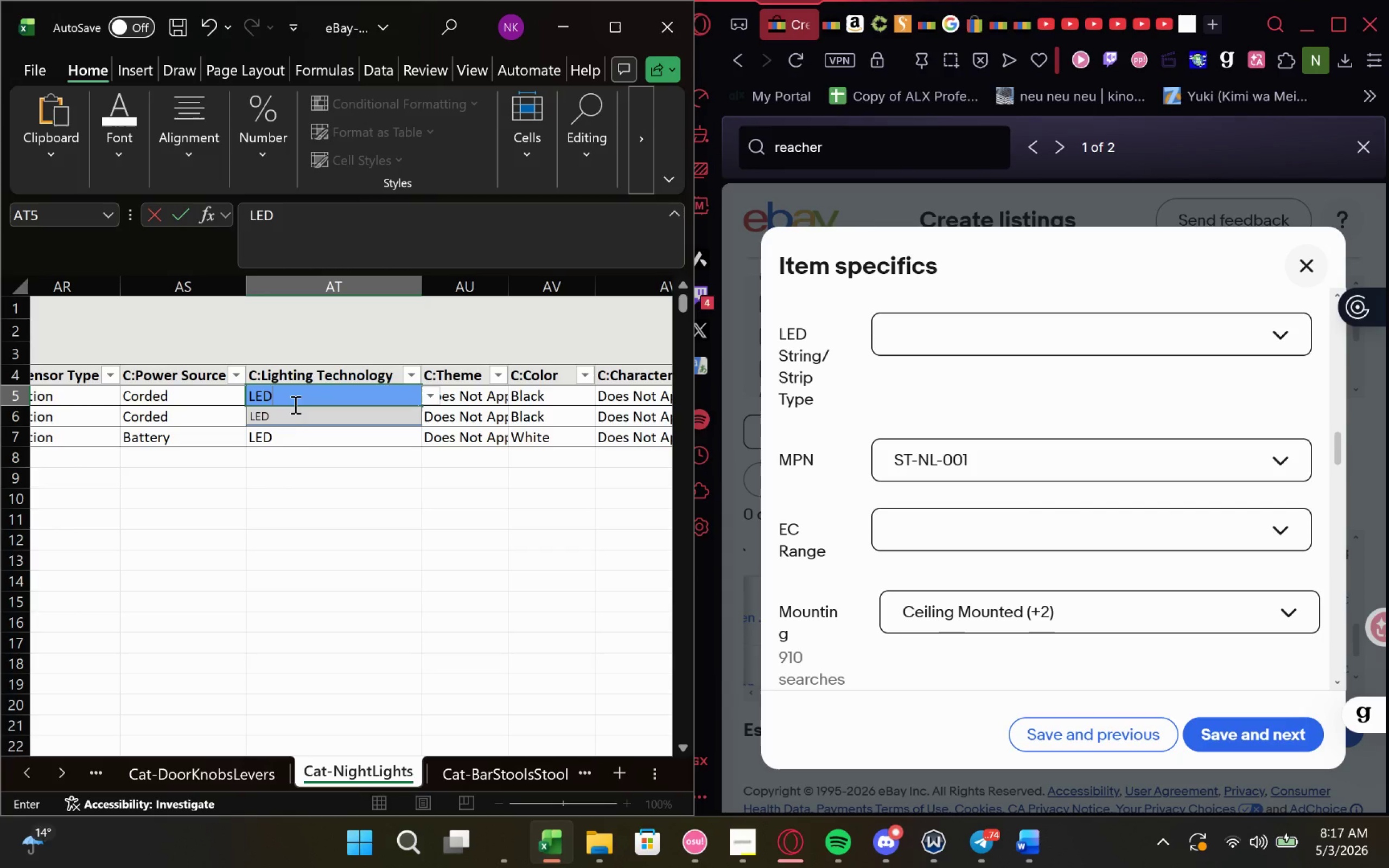 
left_click([298, 410])
 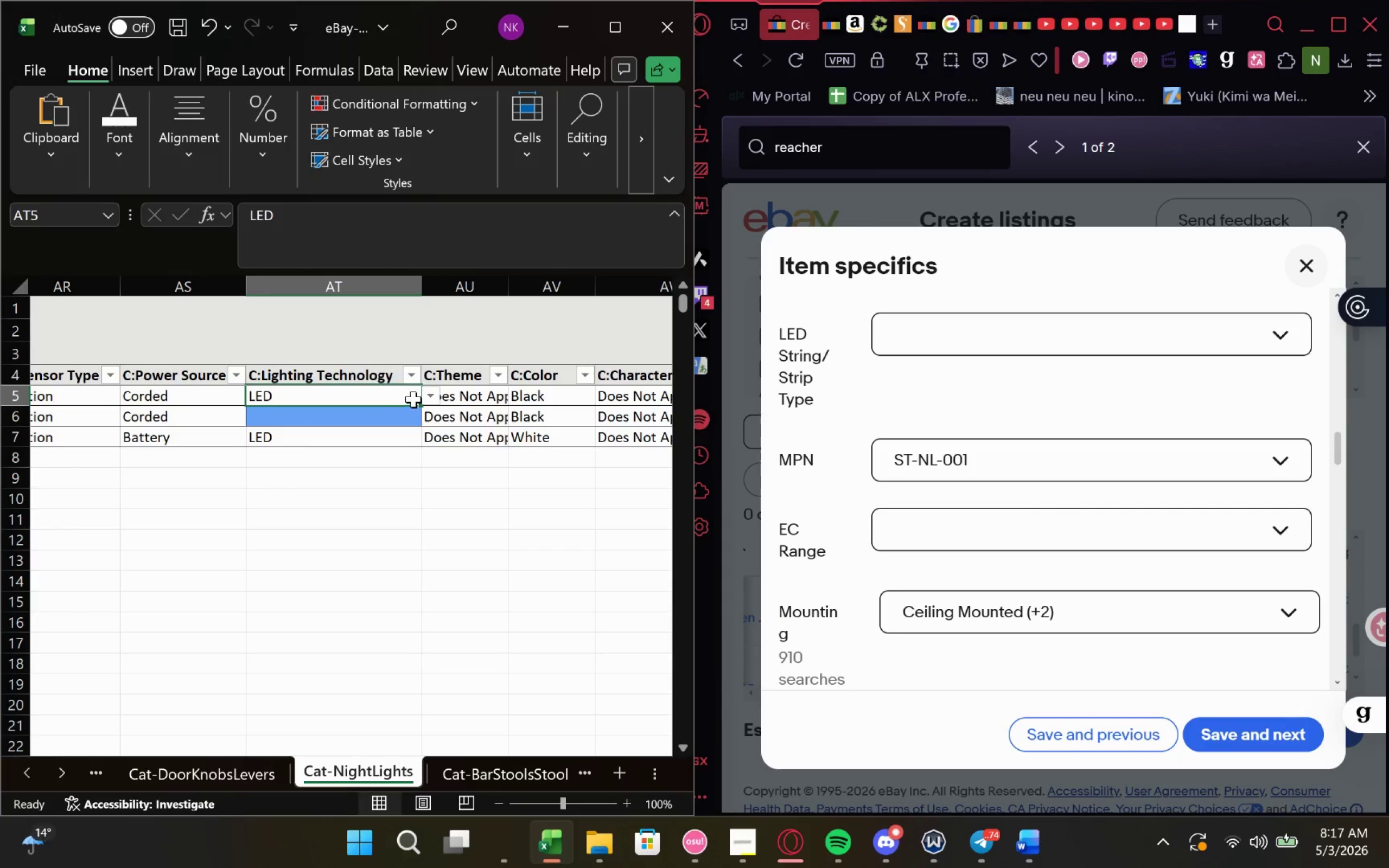 
left_click([403, 399])
 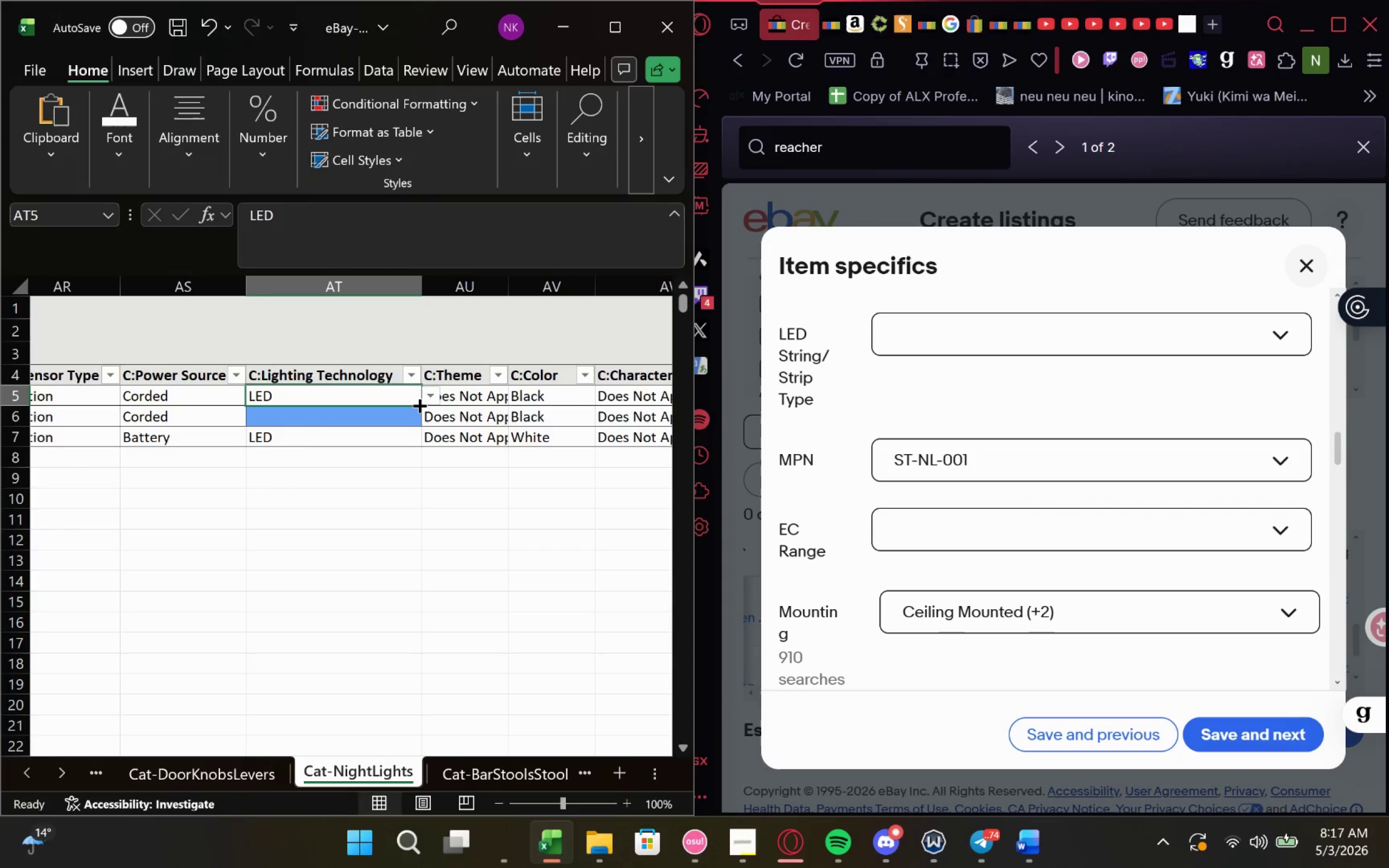 
left_click_drag(start_coordinate=[418, 405], to_coordinate=[419, 423])
 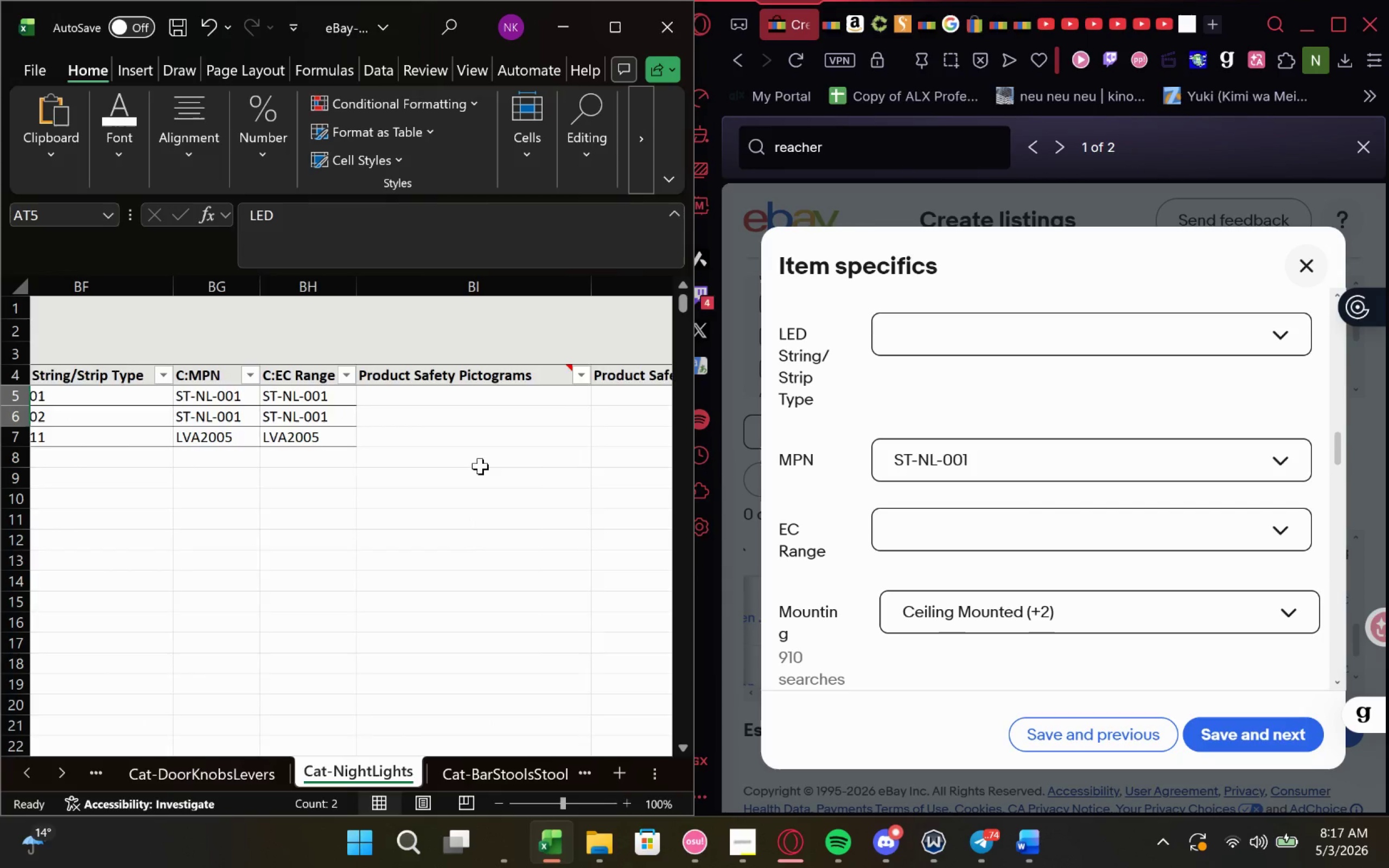 
left_click([417, 445])
 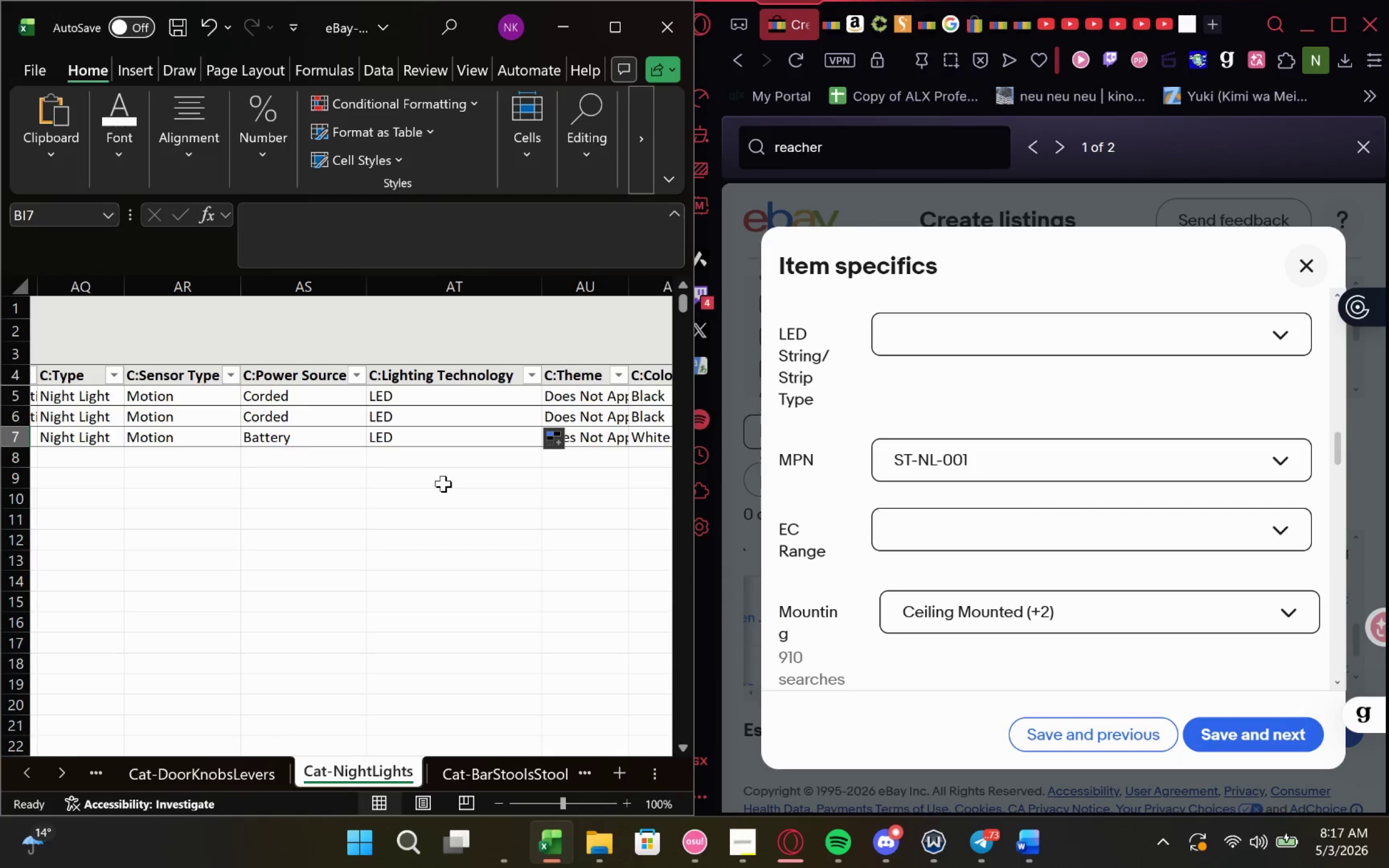 
wait(14.9)
 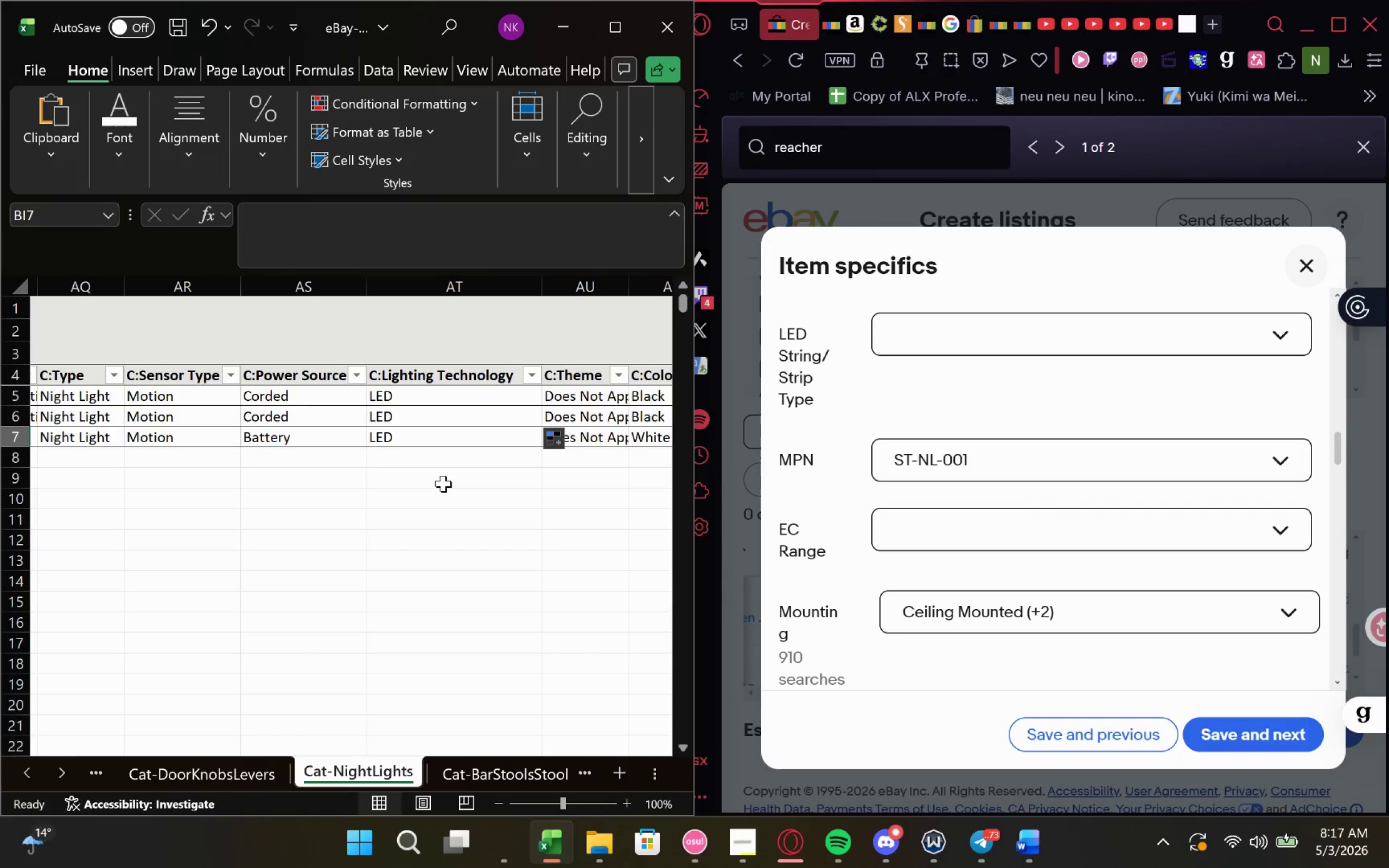 
left_click([490, 774])
 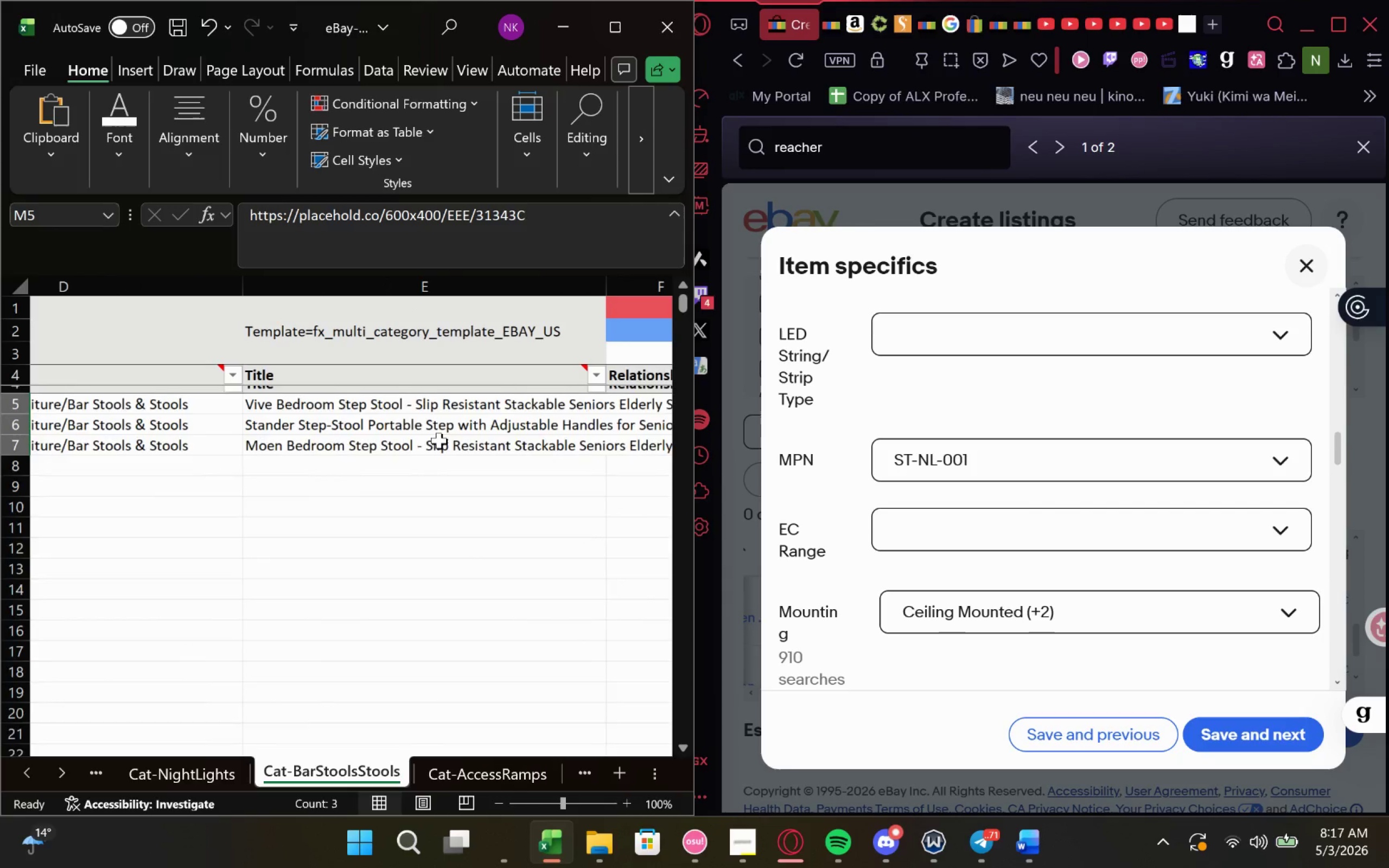 
wait(5.97)
 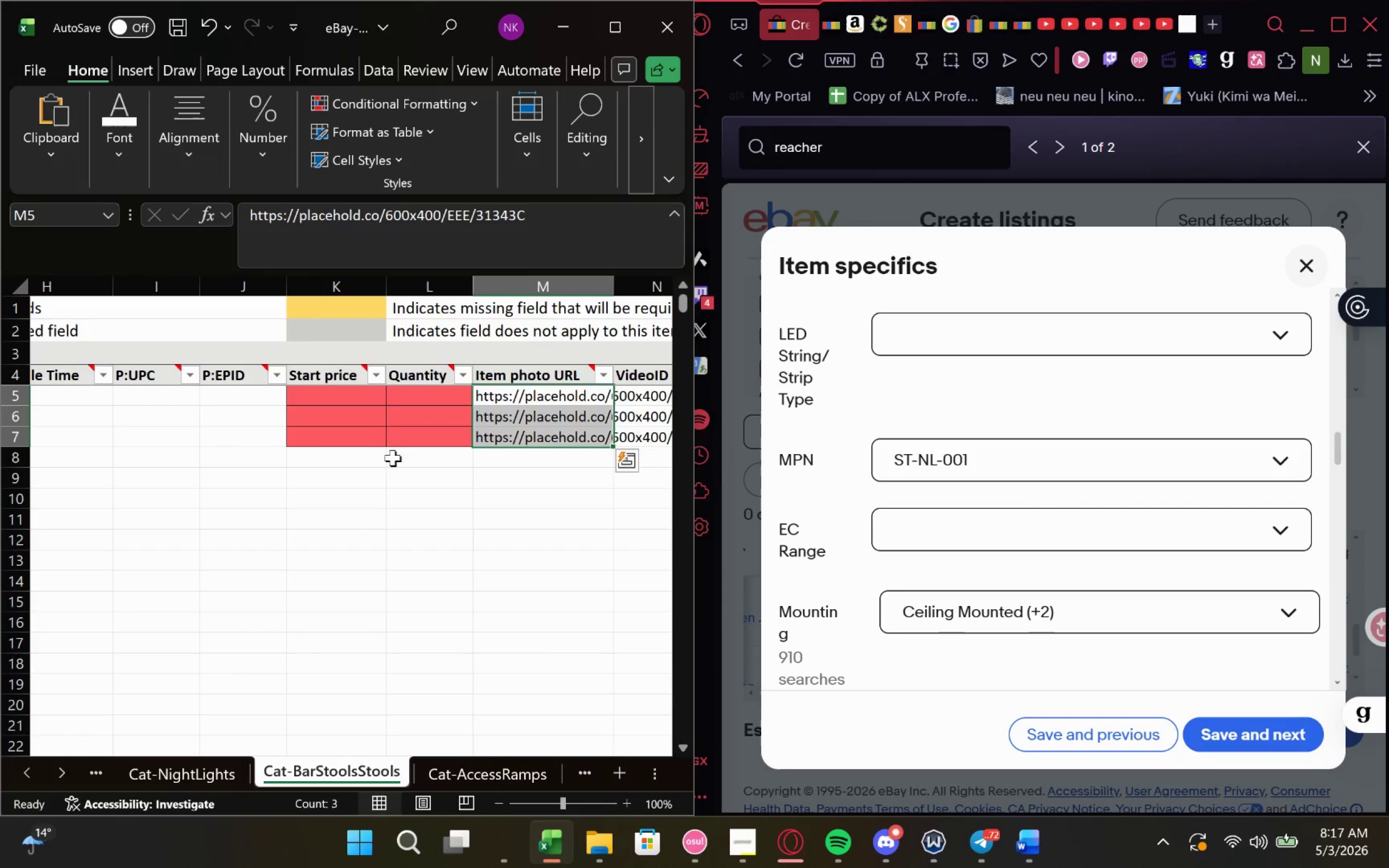 
left_click([1299, 262])
 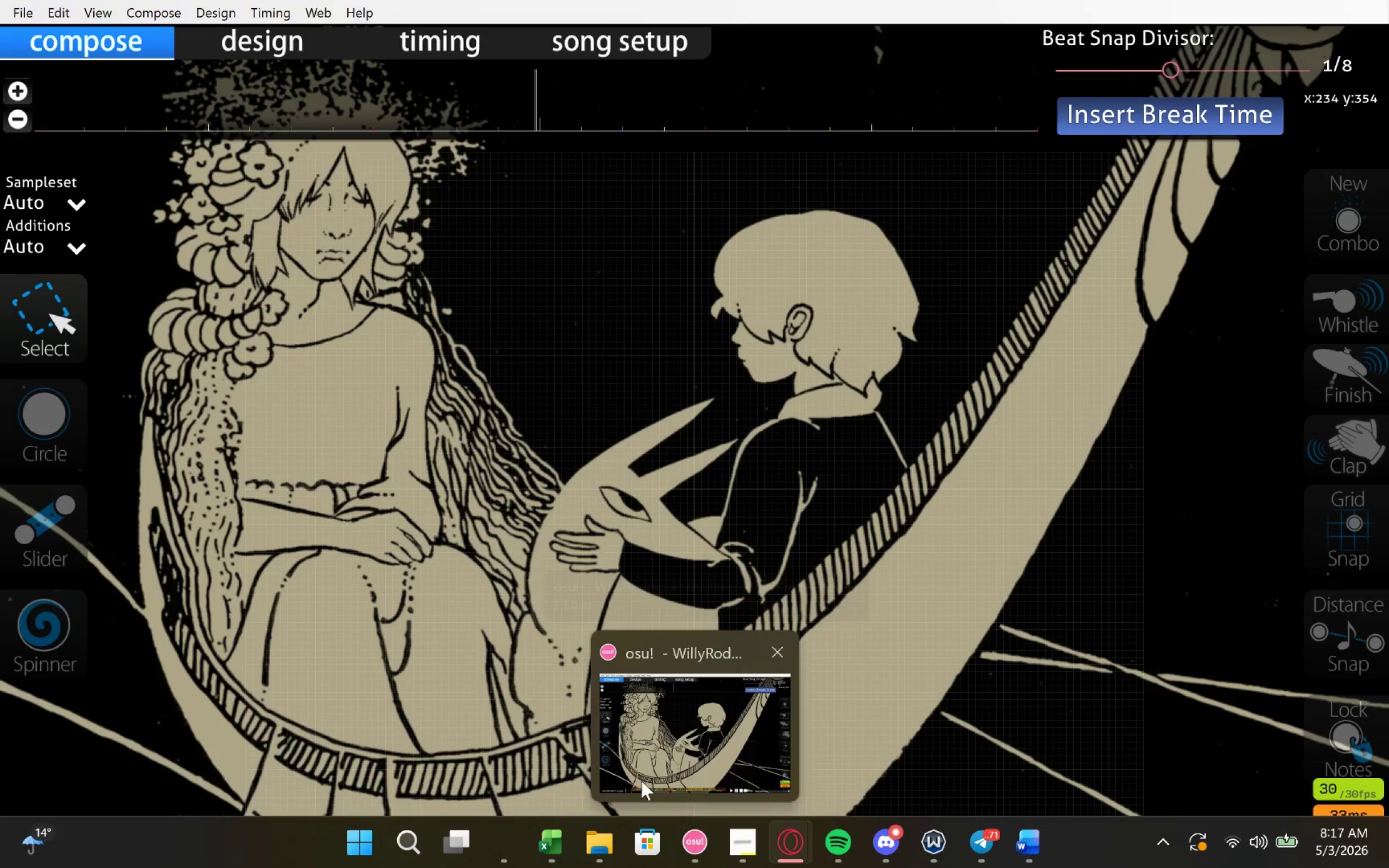 
left_click([521, 848])
 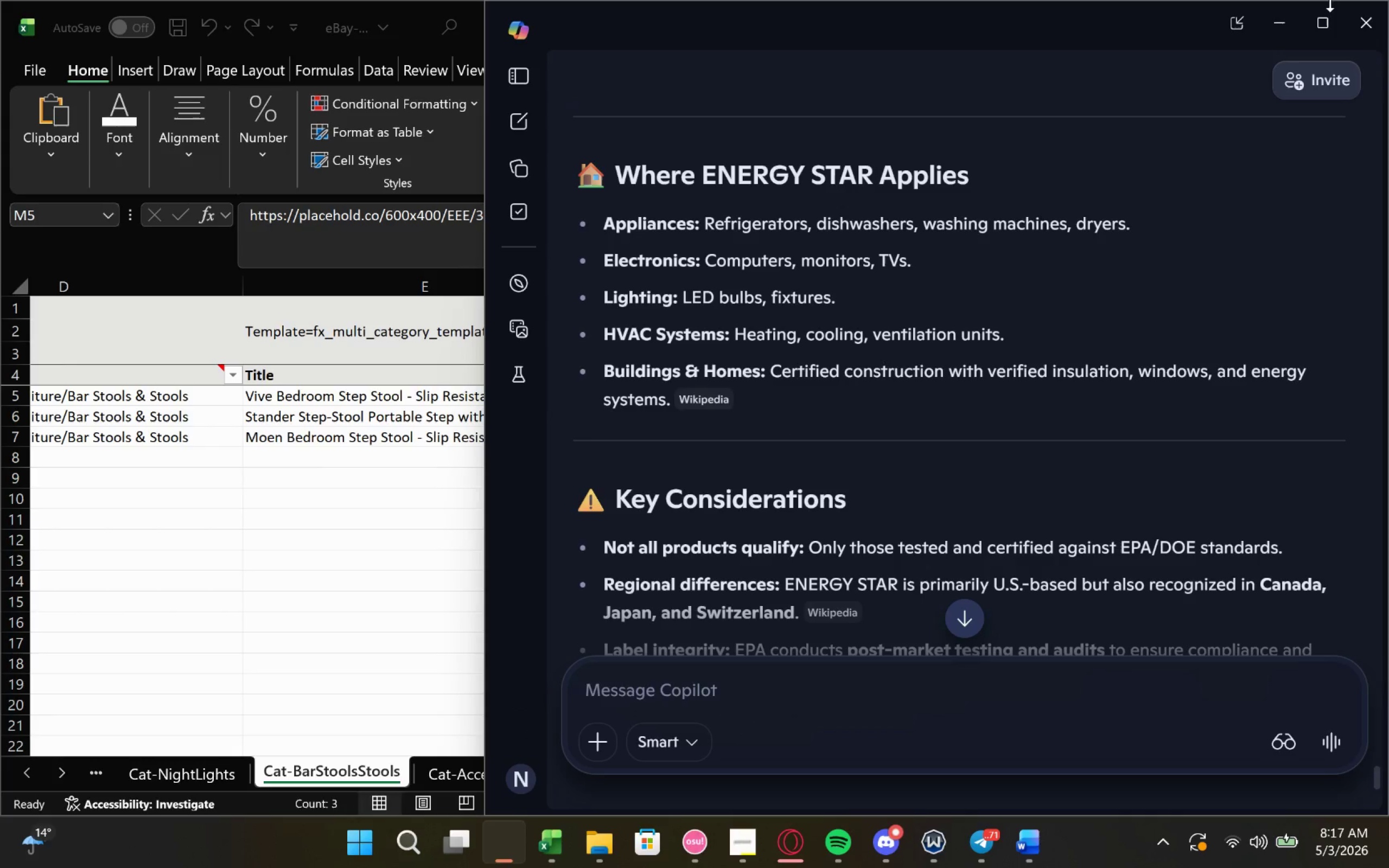 
left_click([1288, 38])
 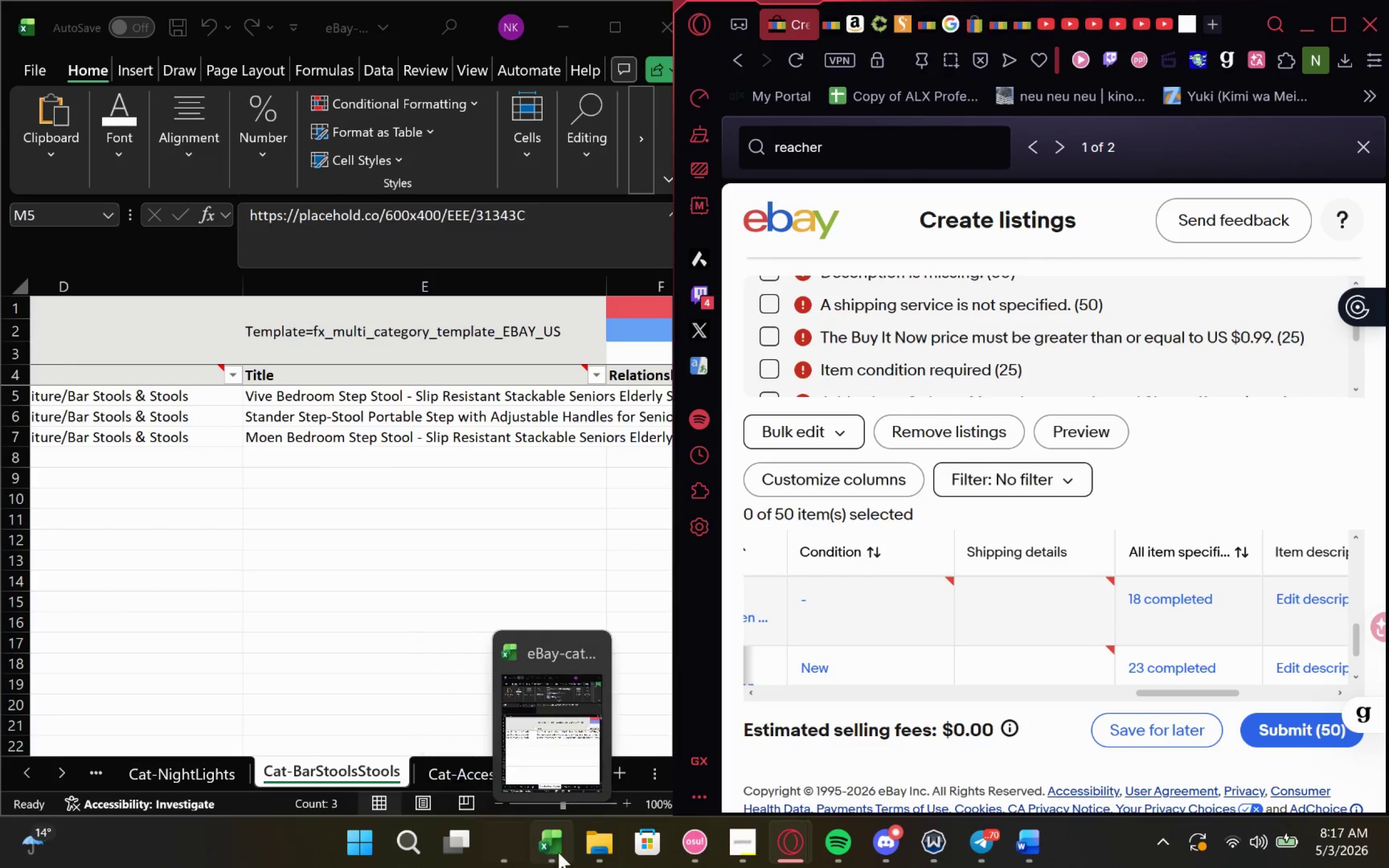 
left_click([728, 852])